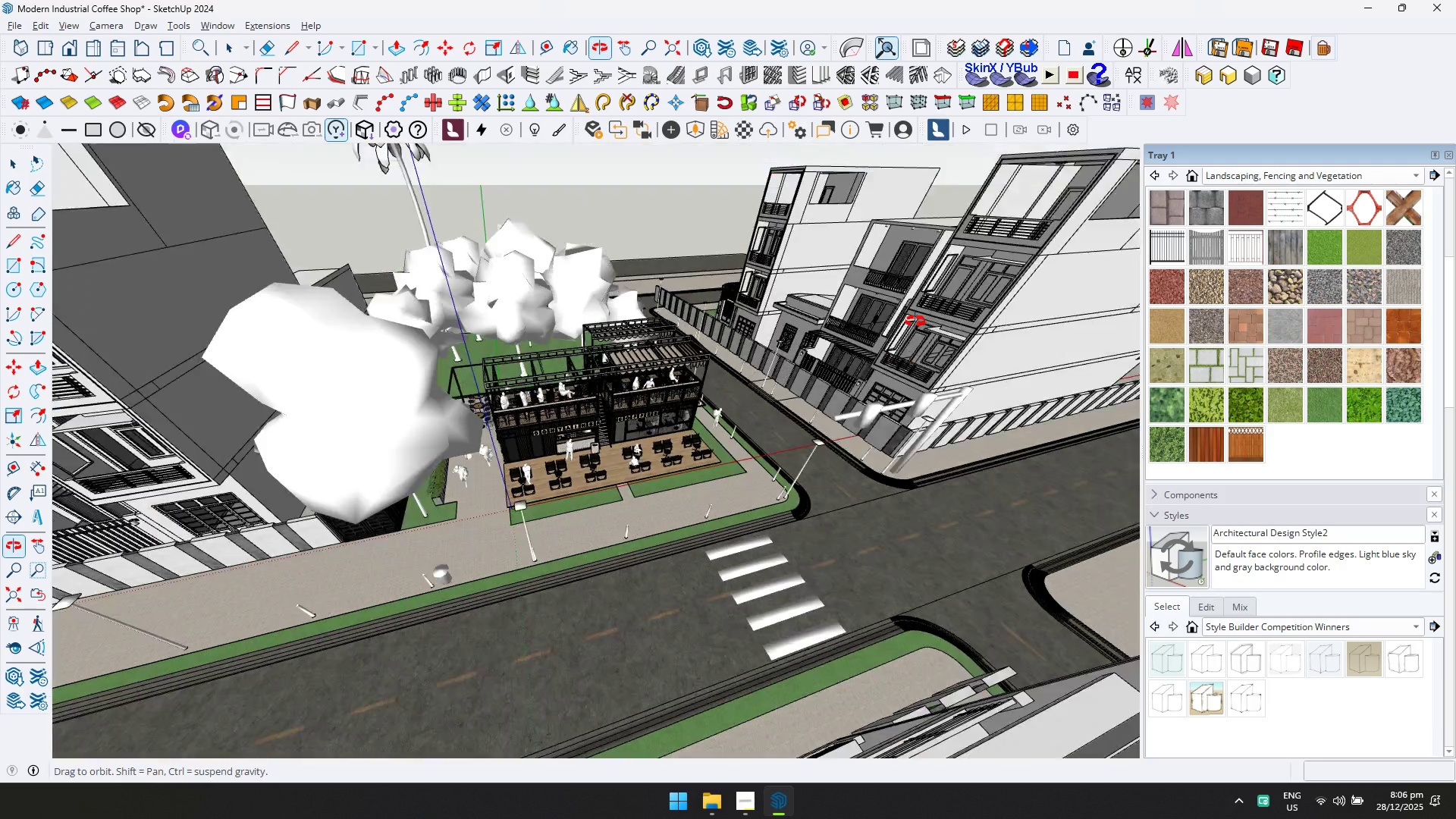 
scroll: coordinate [447, 397], scroll_direction: down, amount: 19.0
 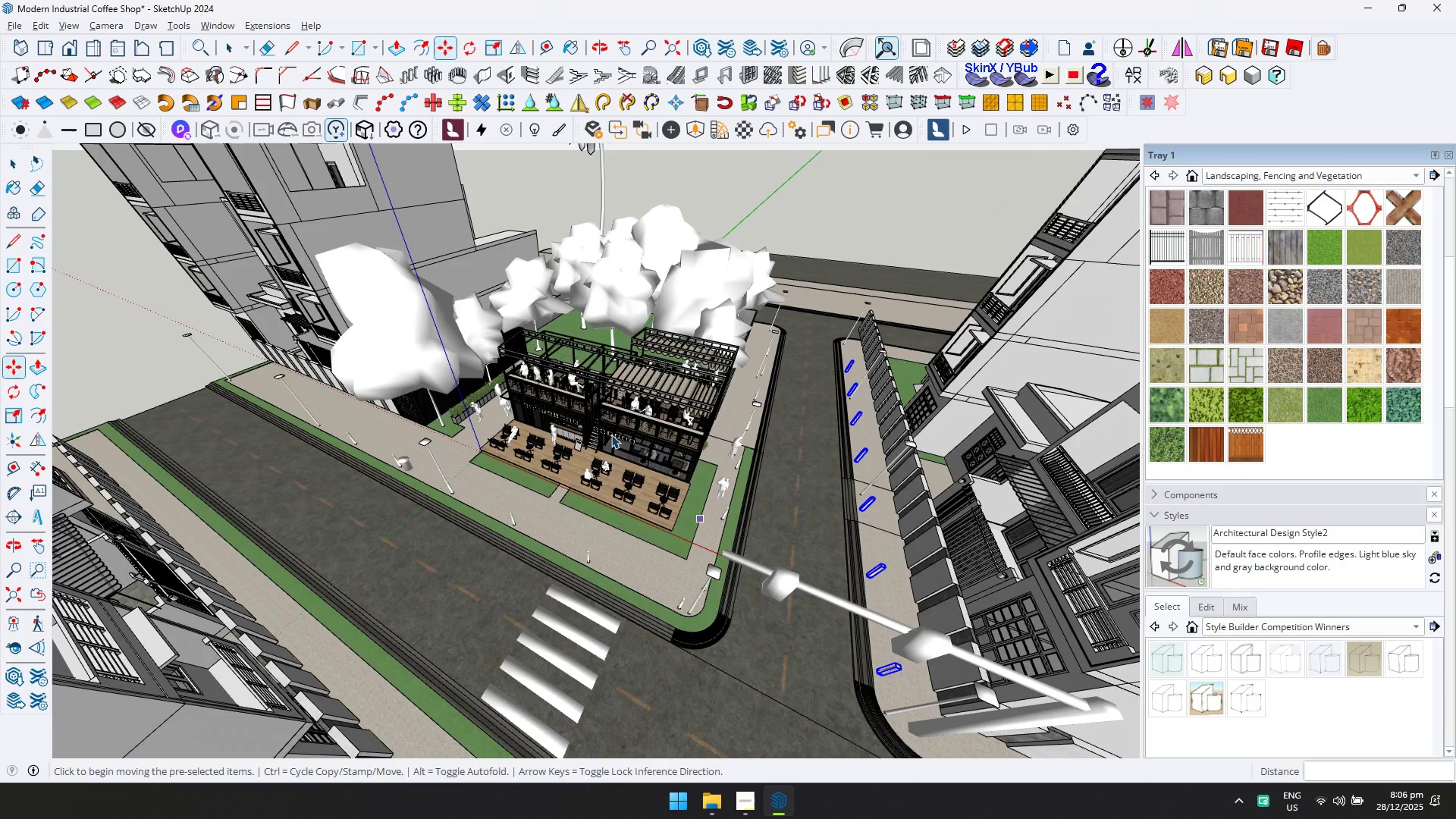 
scroll: coordinate [588, 414], scroll_direction: up, amount: 4.0
 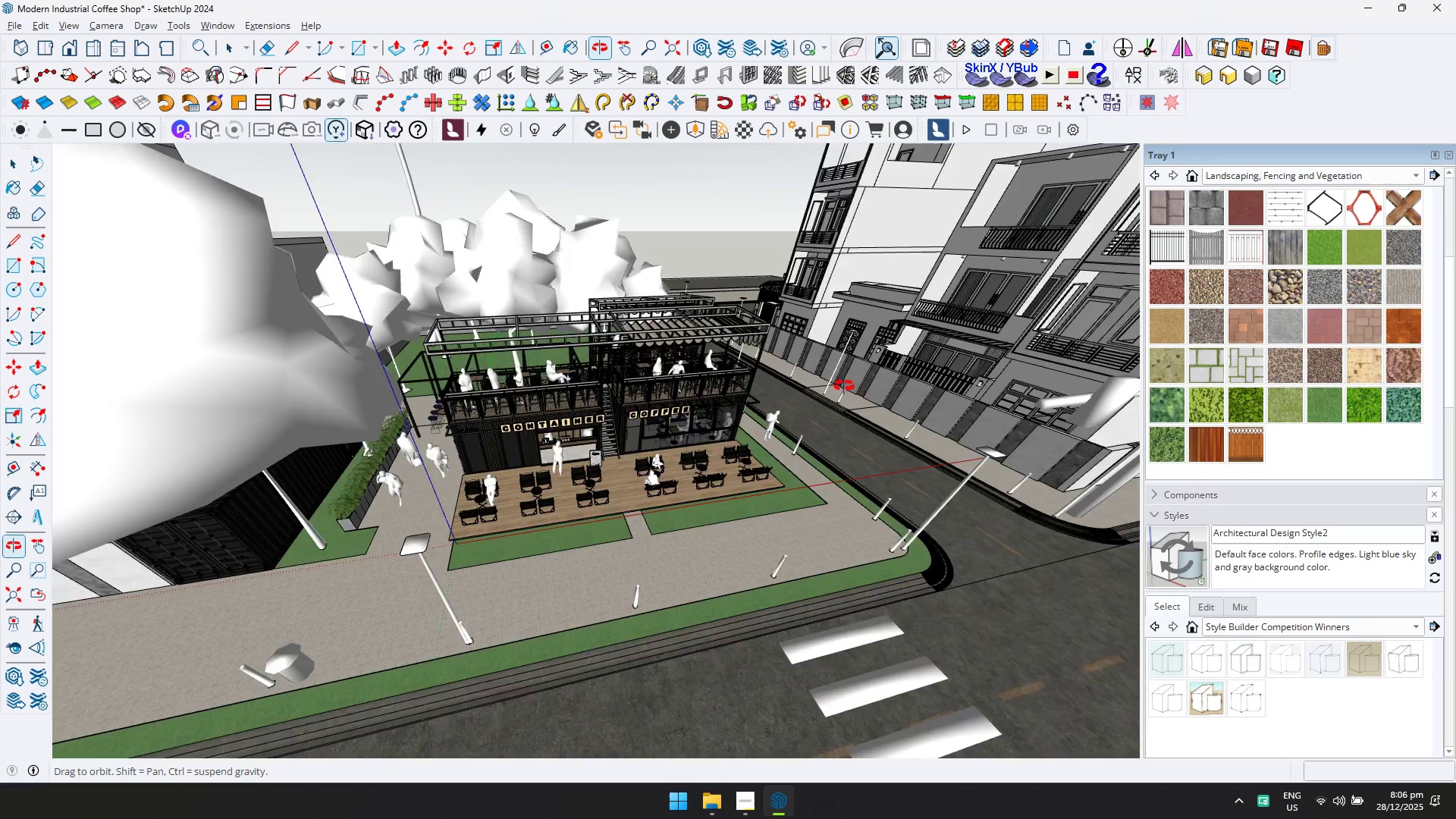 
hold_key(key=ShiftLeft, duration=0.84)
 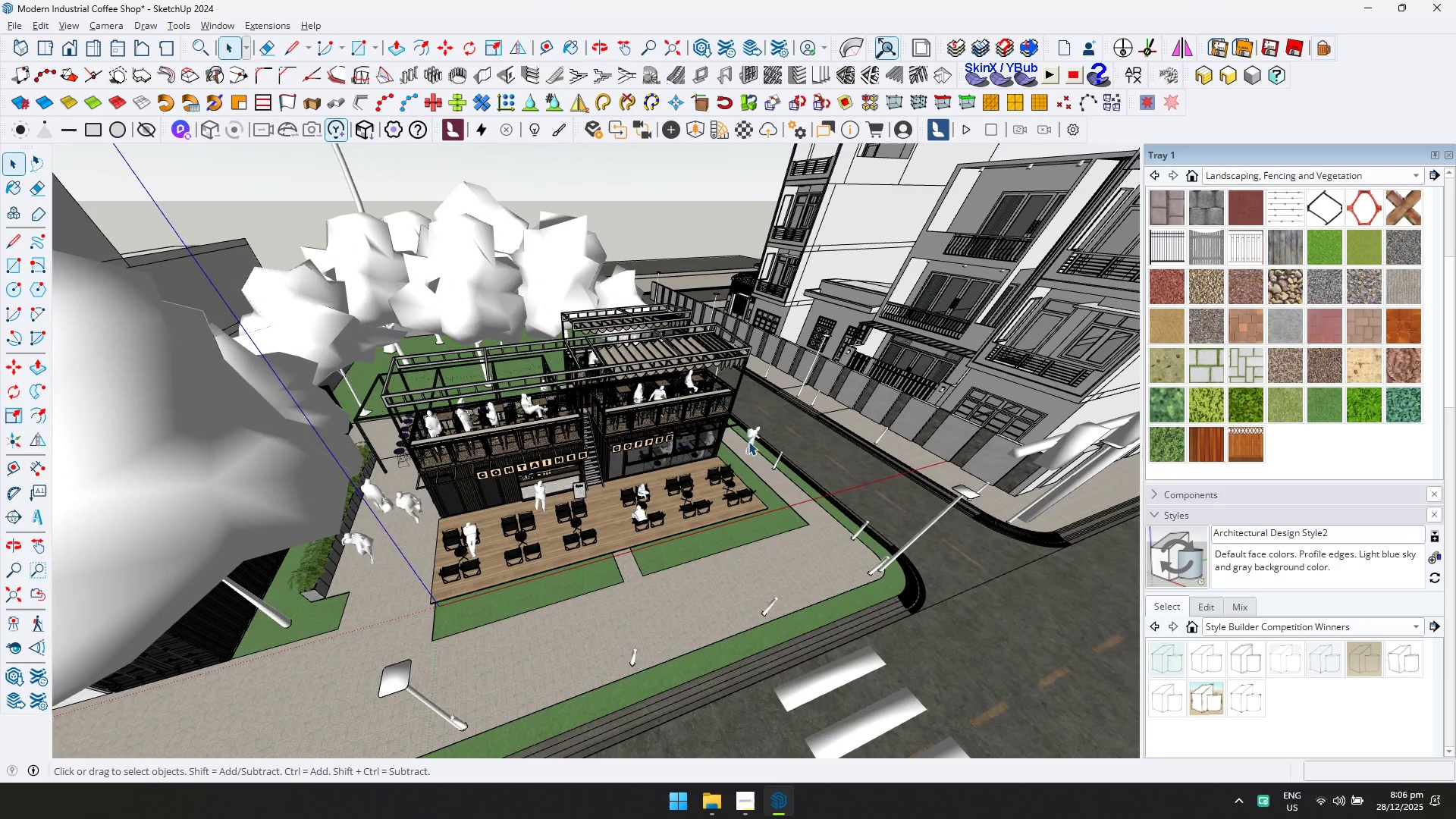 
scroll: coordinate [437, 610], scroll_direction: up, amount: 3.0
 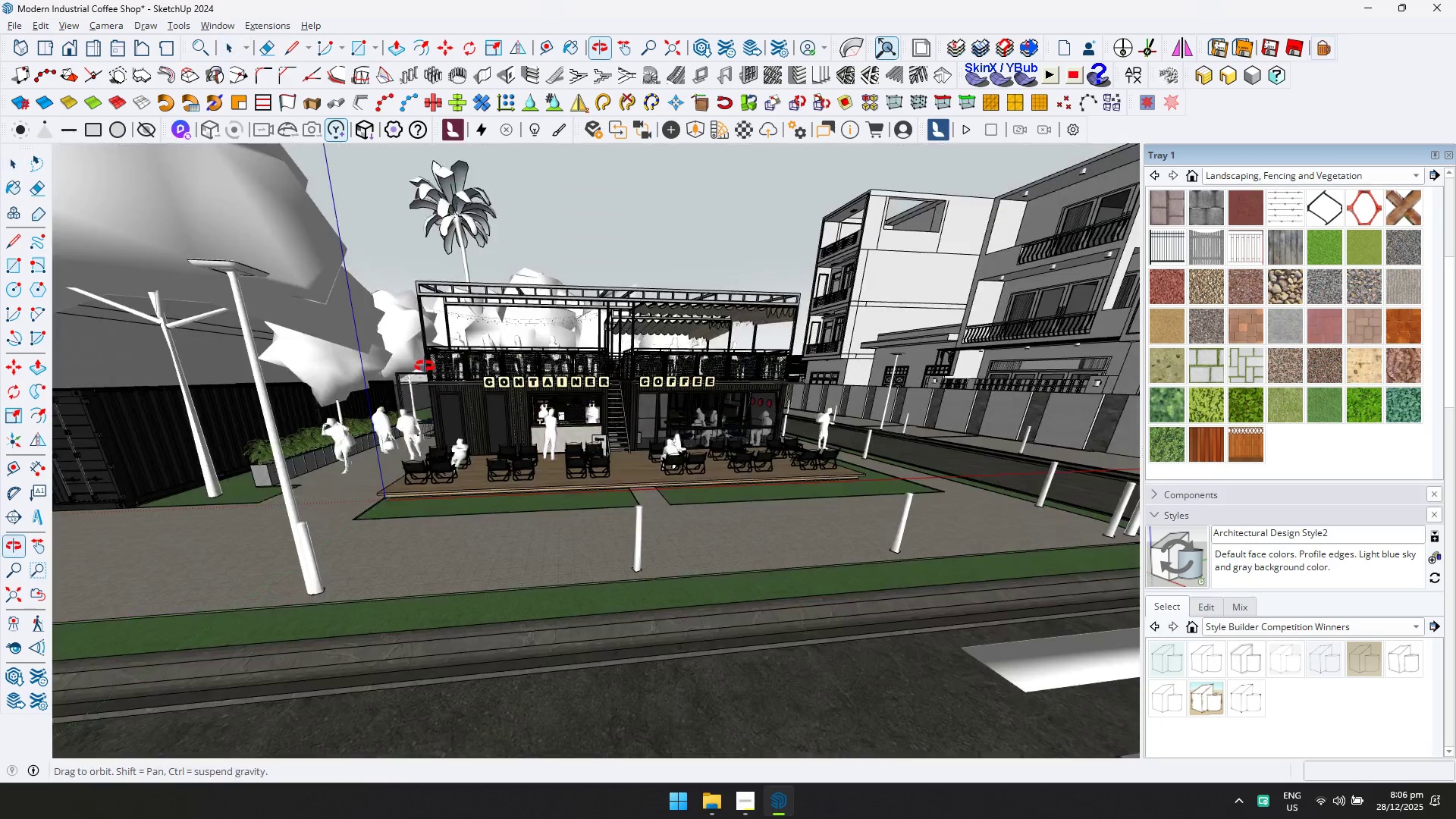 
hold_key(key=ShiftLeft, duration=0.61)
 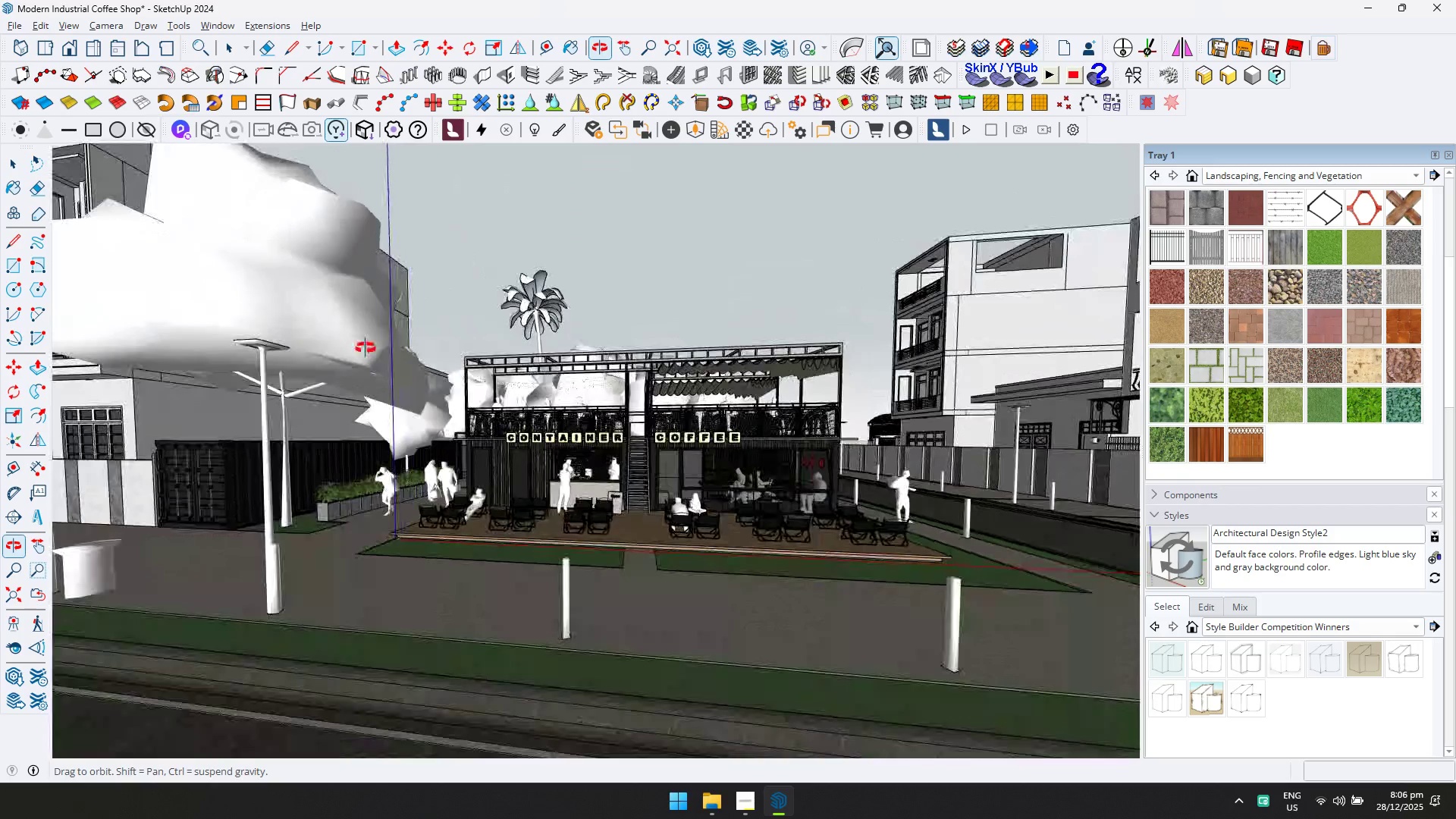 
key(Control+ControlLeft)
 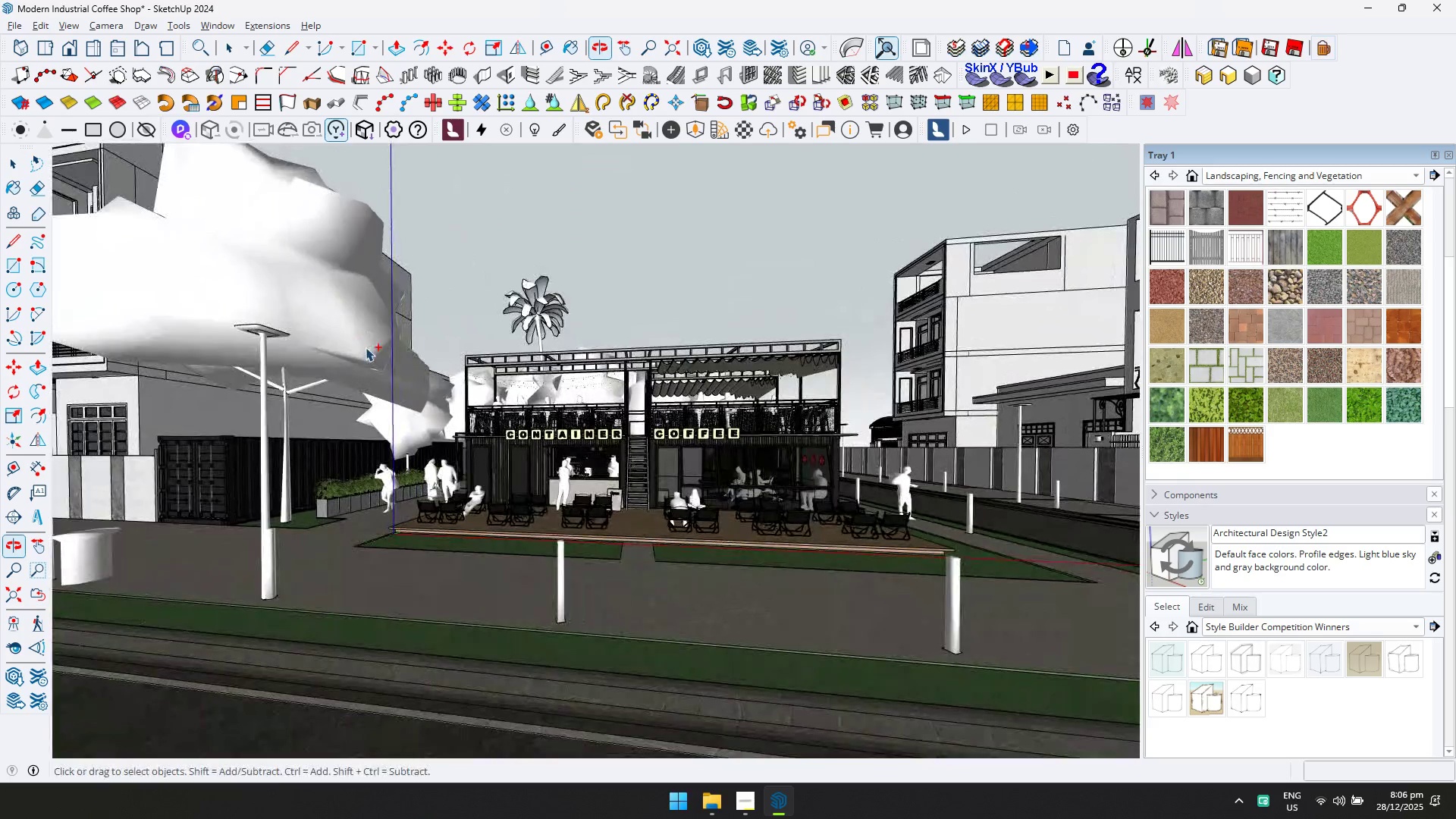 
key(Control+S)
 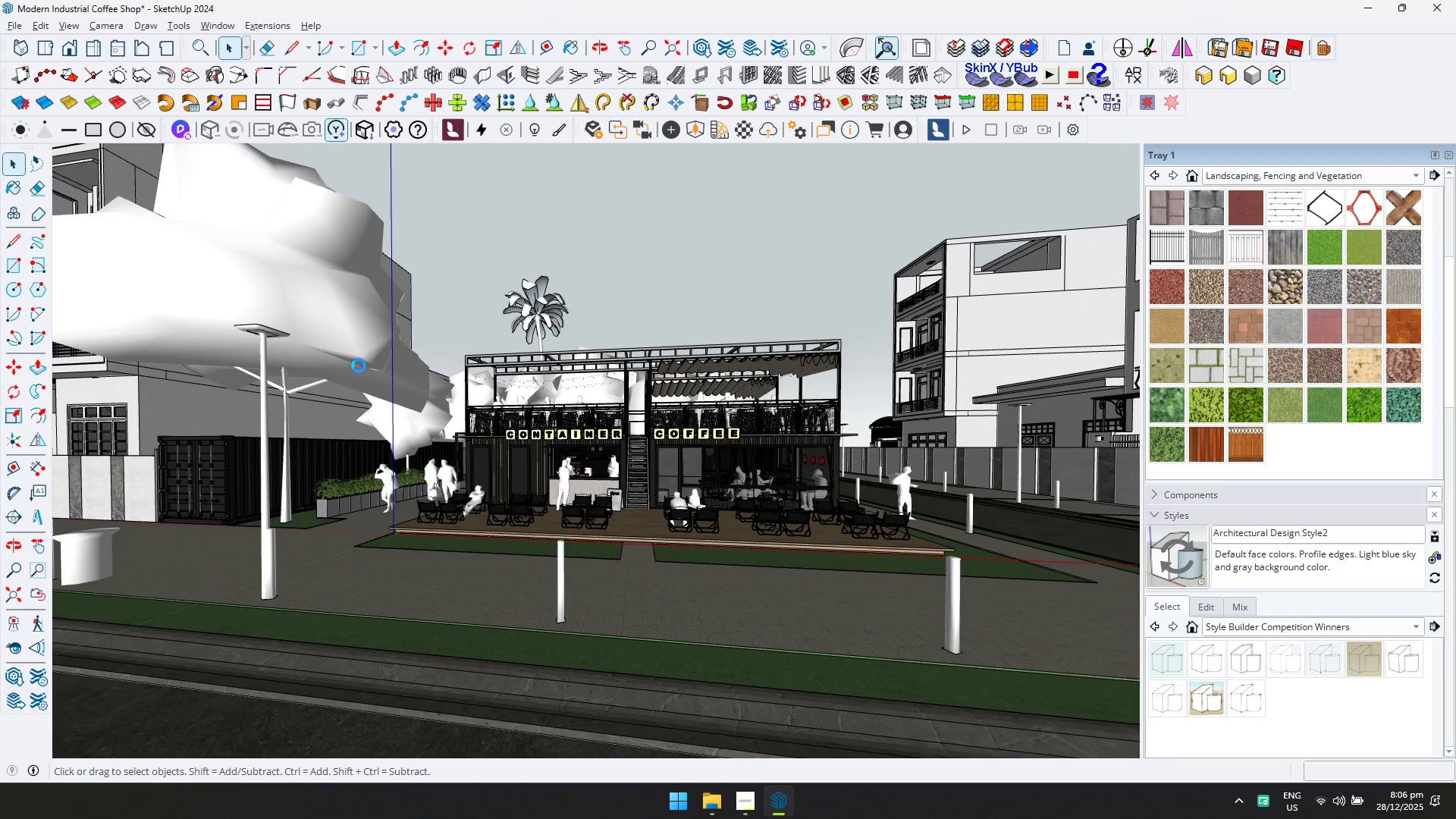 
wait(5.16)
 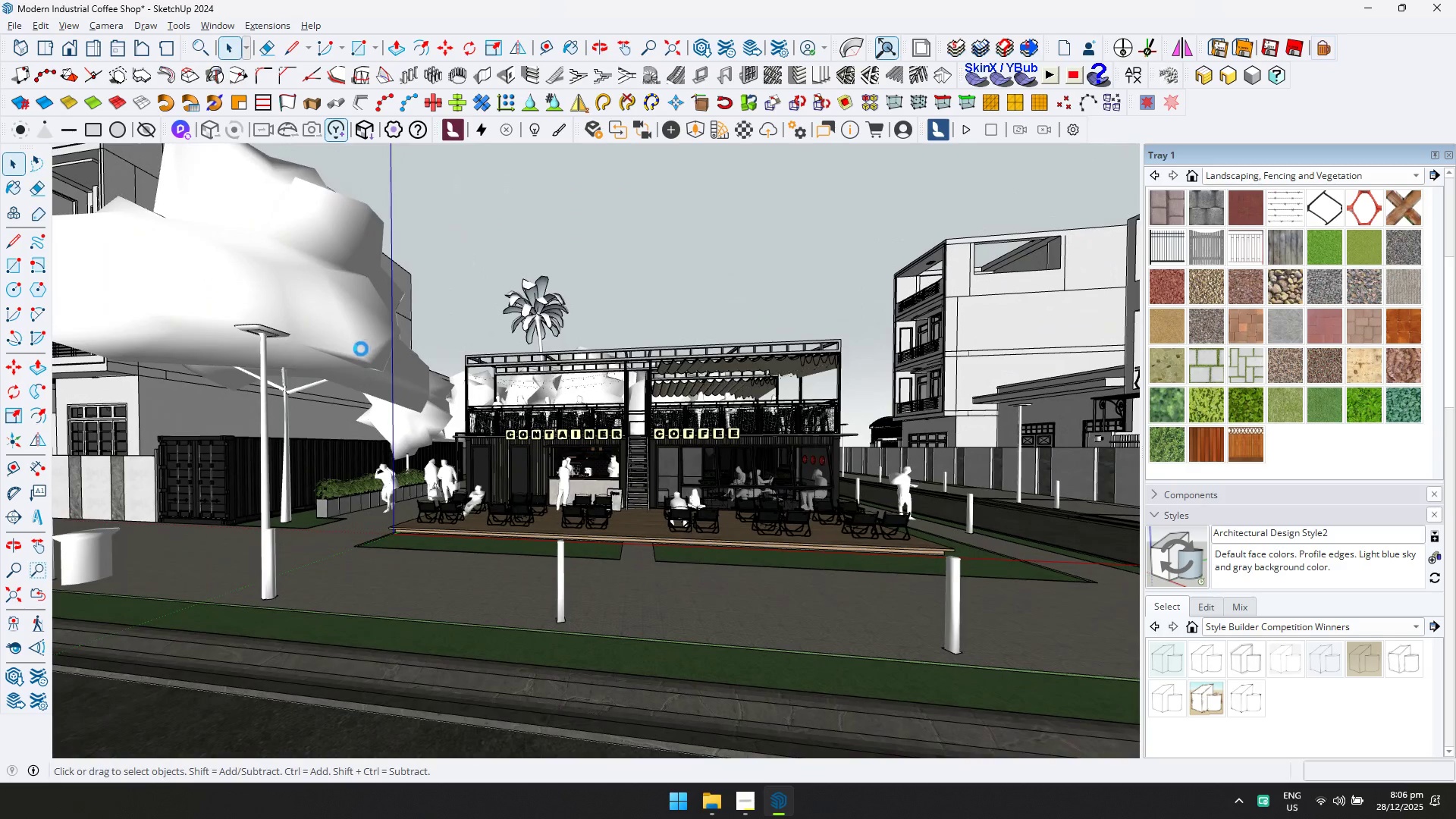 
left_click([737, 801])
 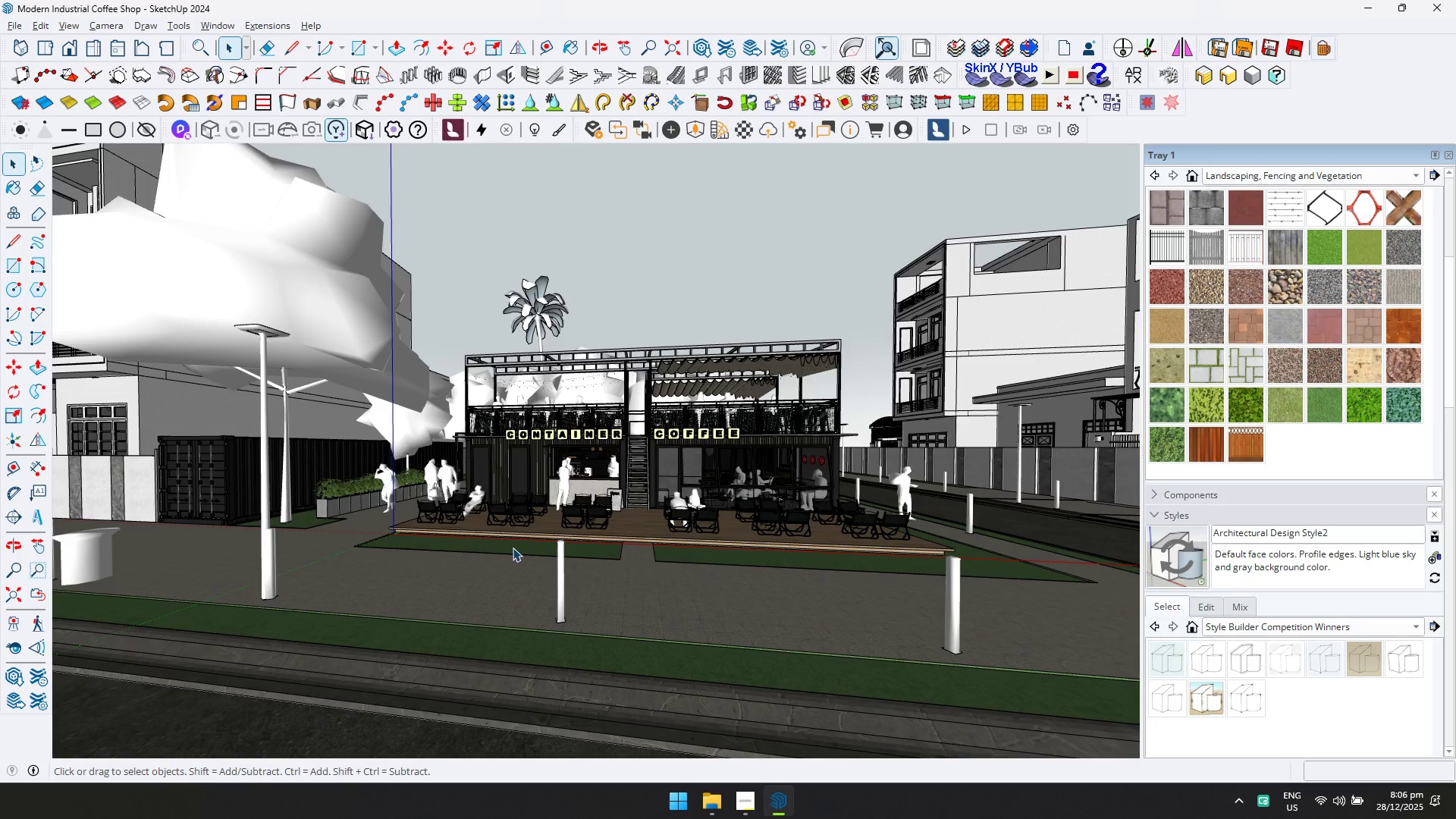 
wait(24.56)
 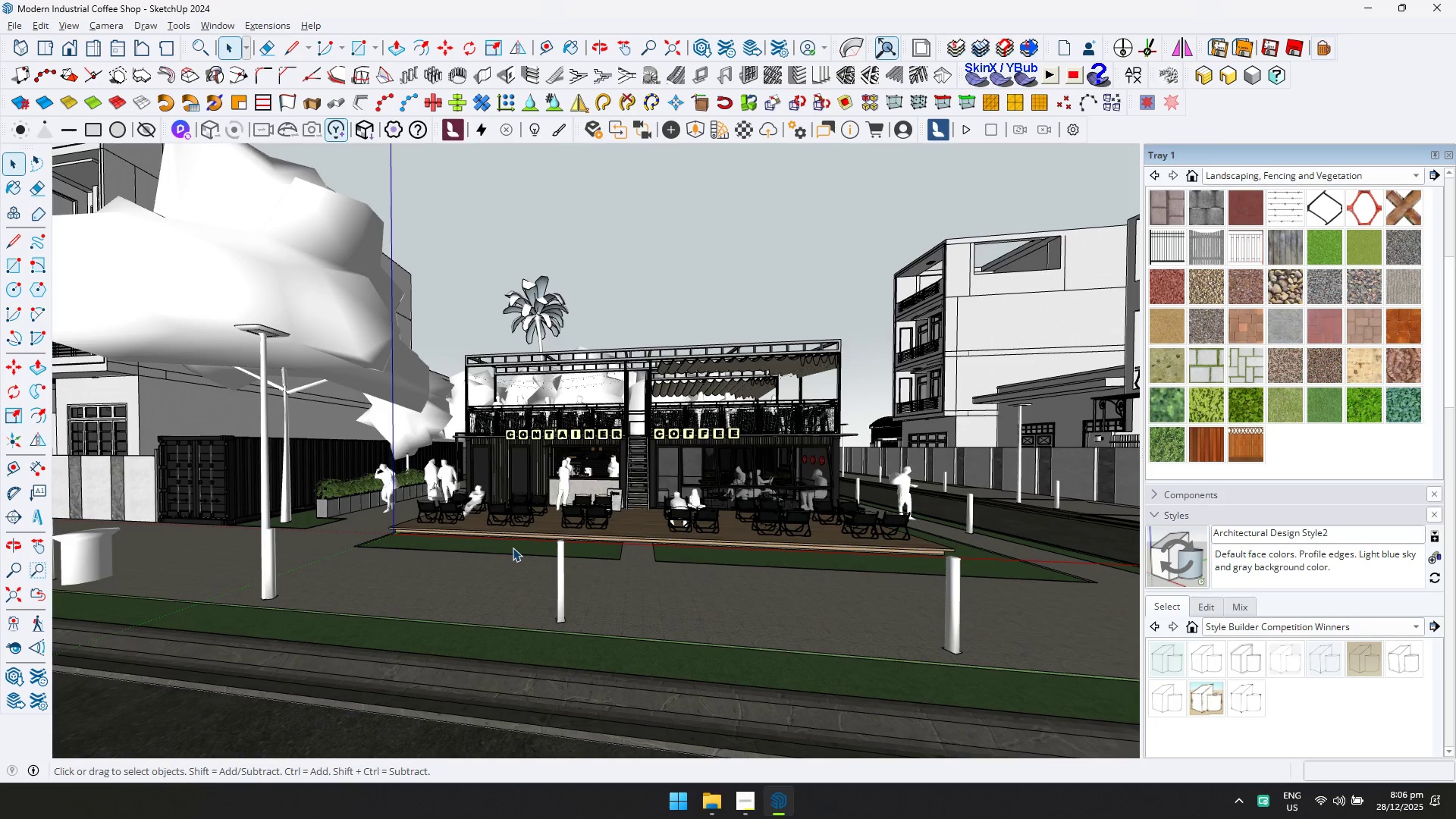 
scroll: coordinate [518, 441], scroll_direction: up, amount: 1.0
 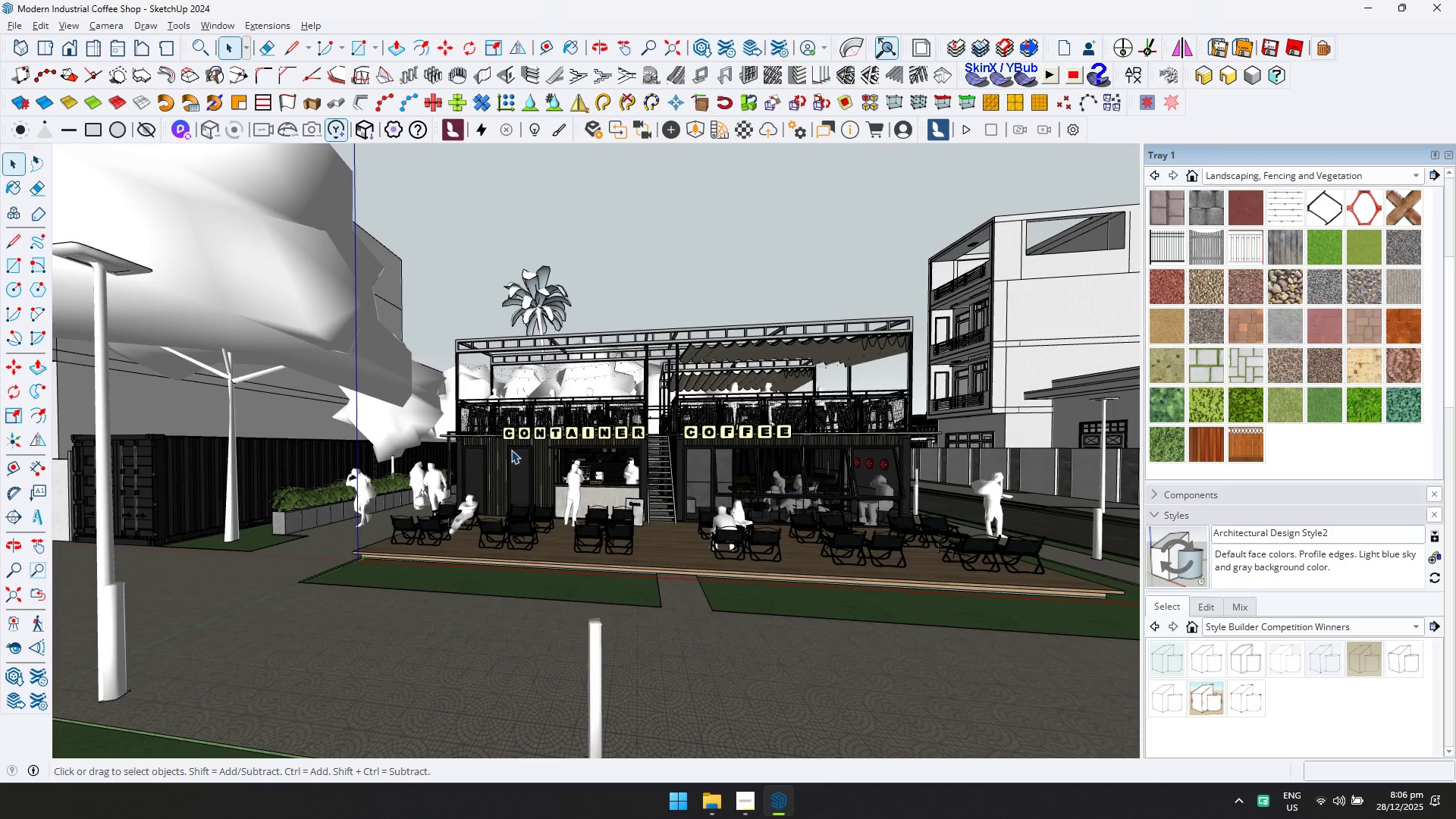 
hold_key(key=ShiftLeft, duration=0.41)
 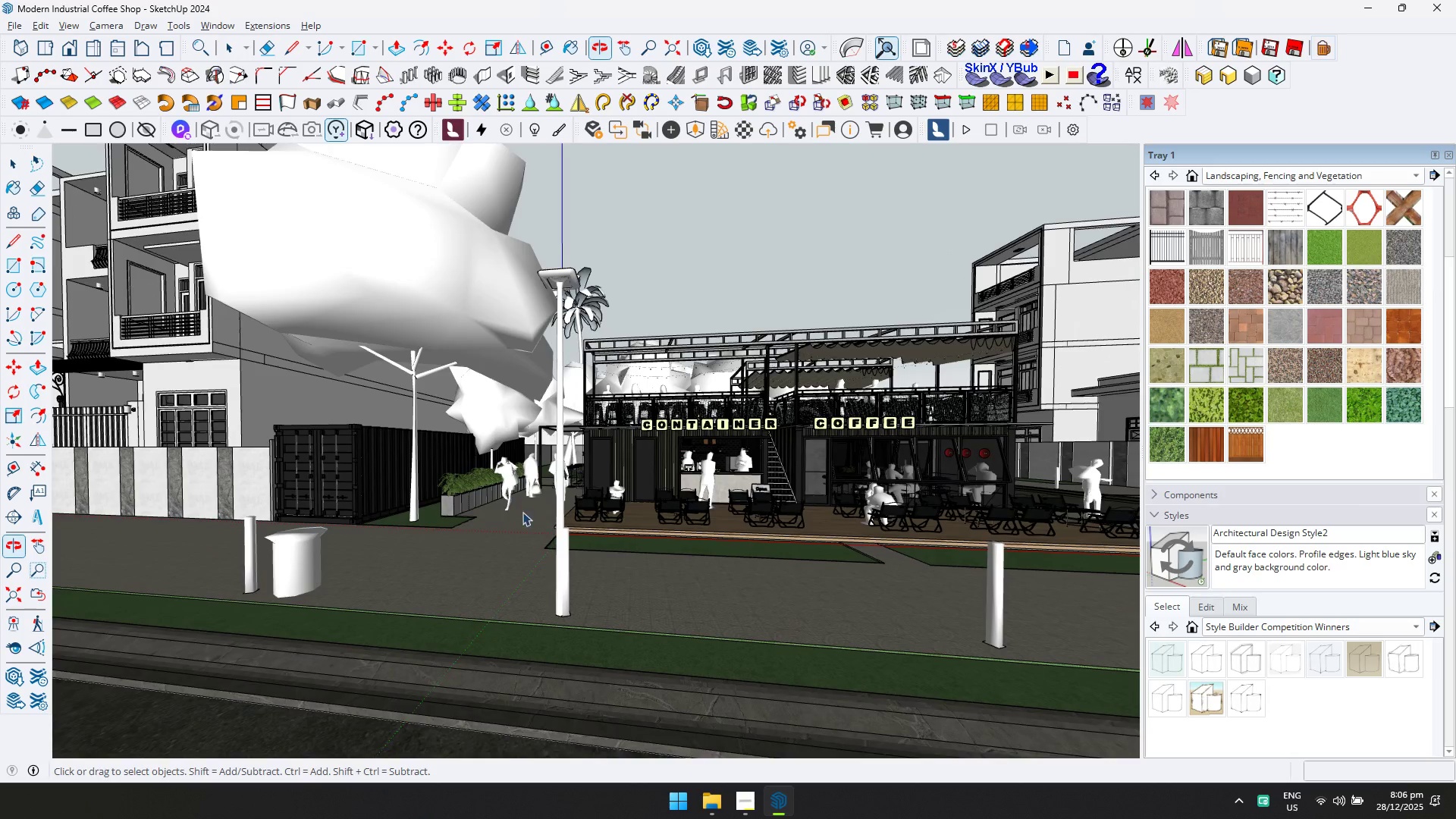 
scroll: coordinate [375, 511], scroll_direction: down, amount: 1.0
 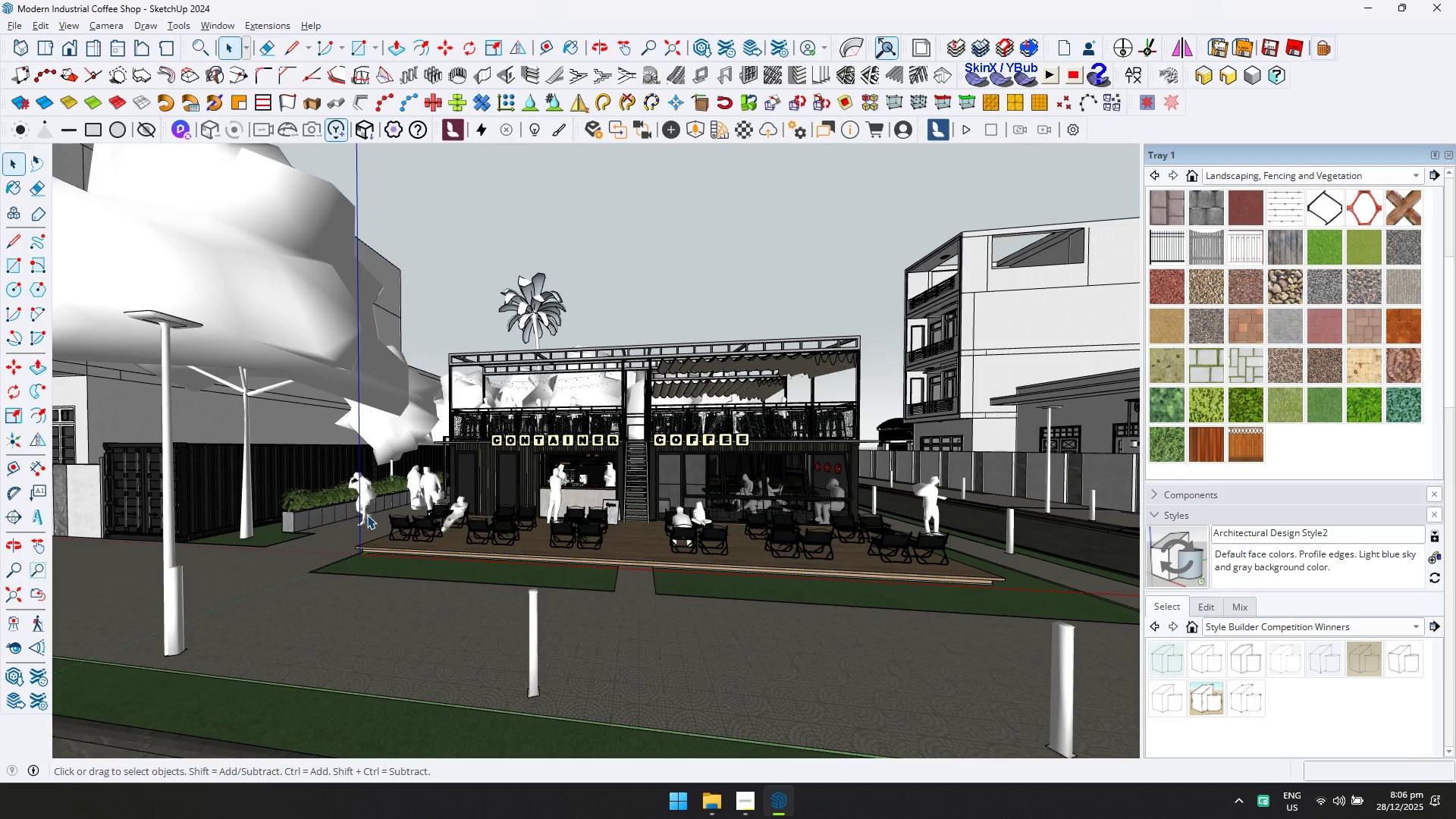 
scroll: coordinate [522, 533], scroll_direction: up, amount: 2.0
 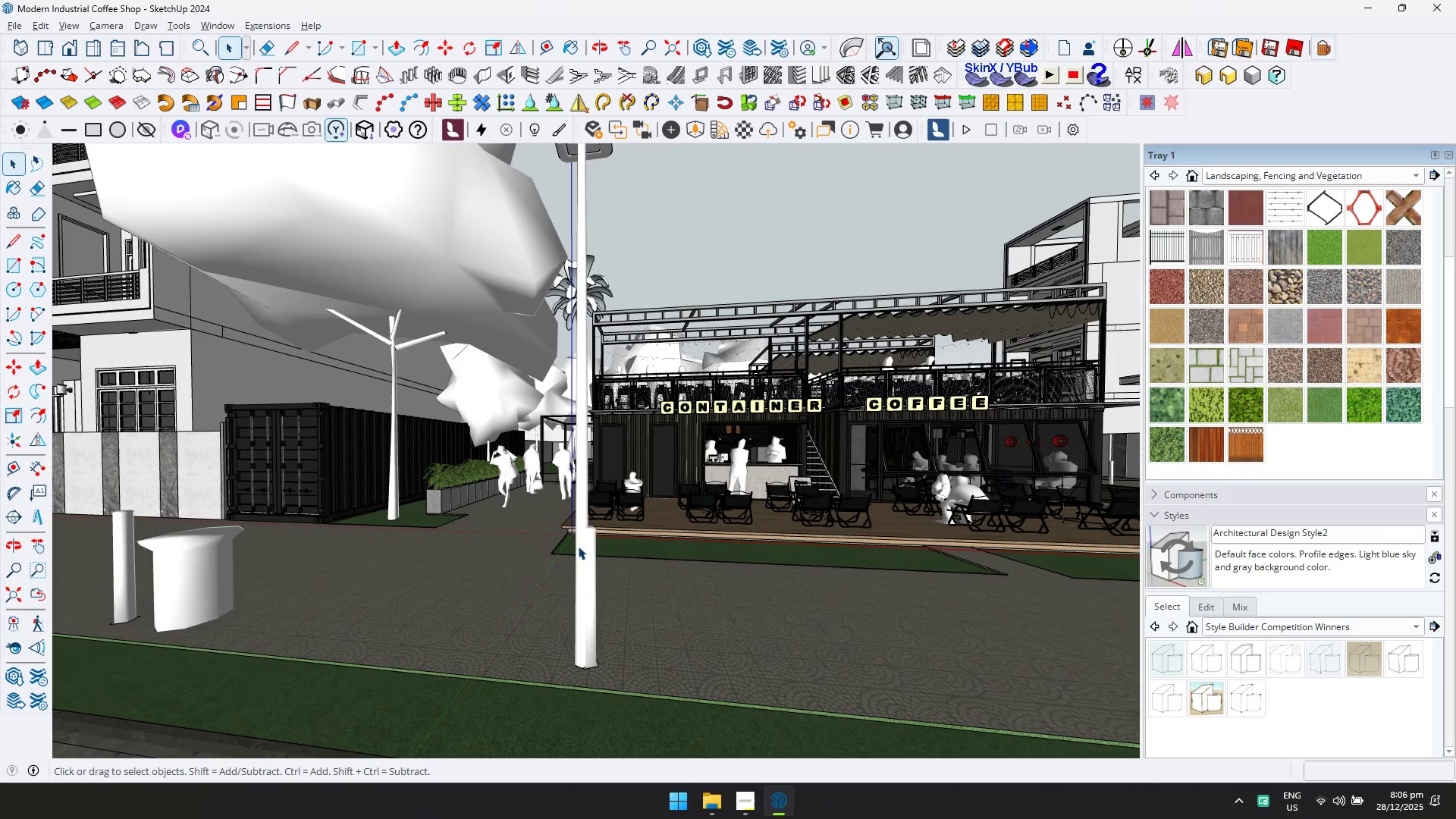 
left_click([585, 540])
 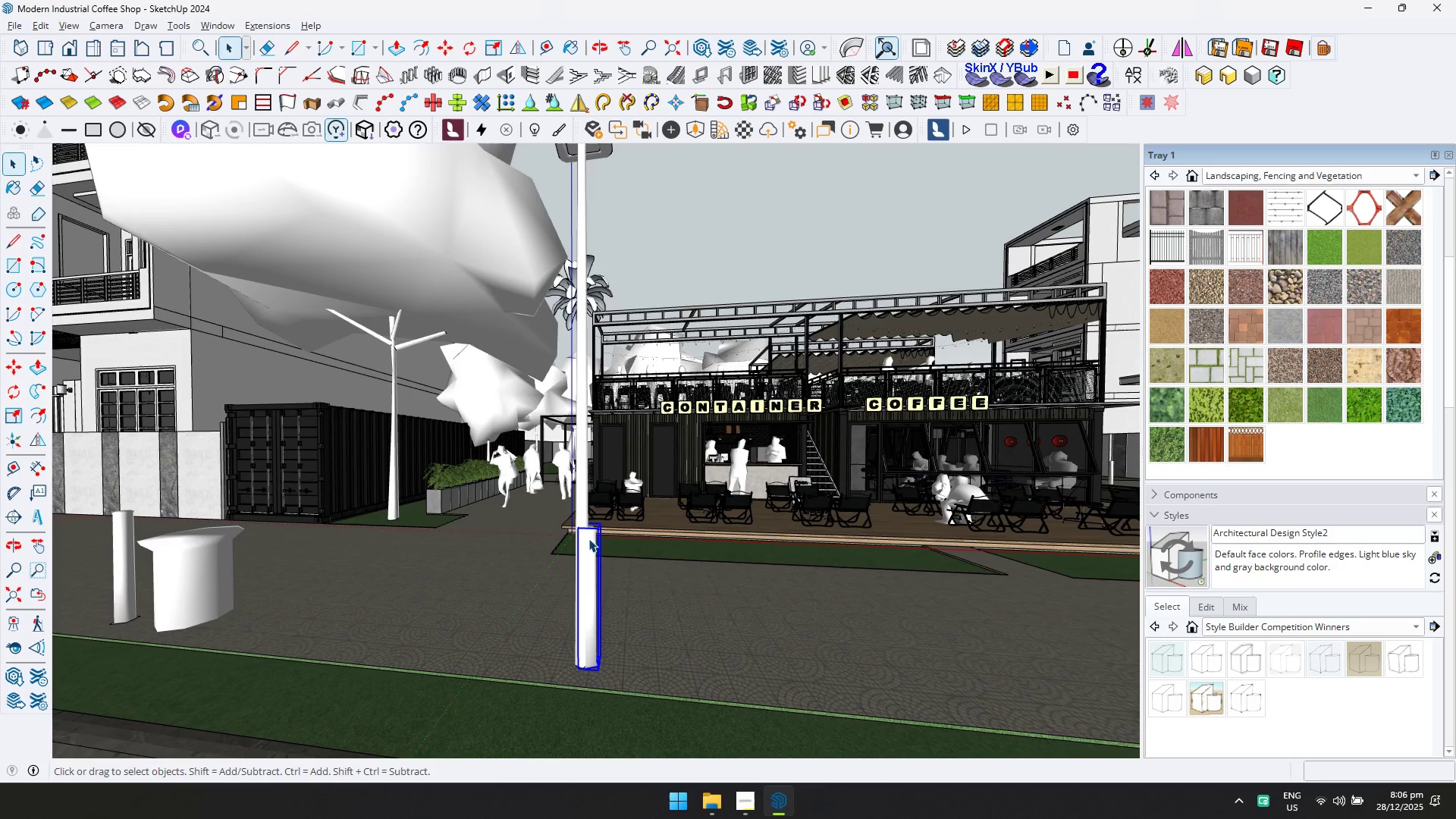 
left_click([579, 501])
 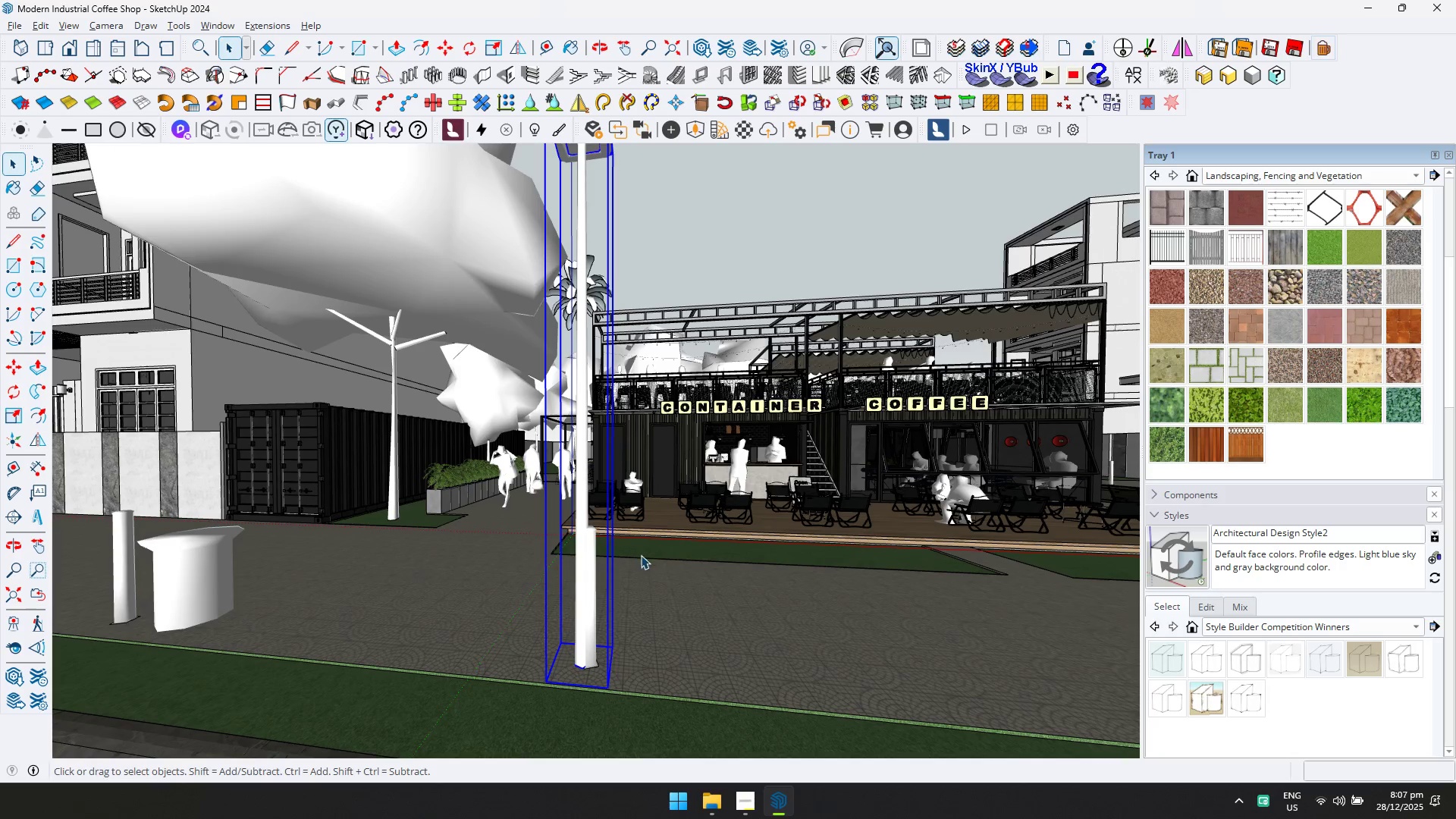 
key(M)
 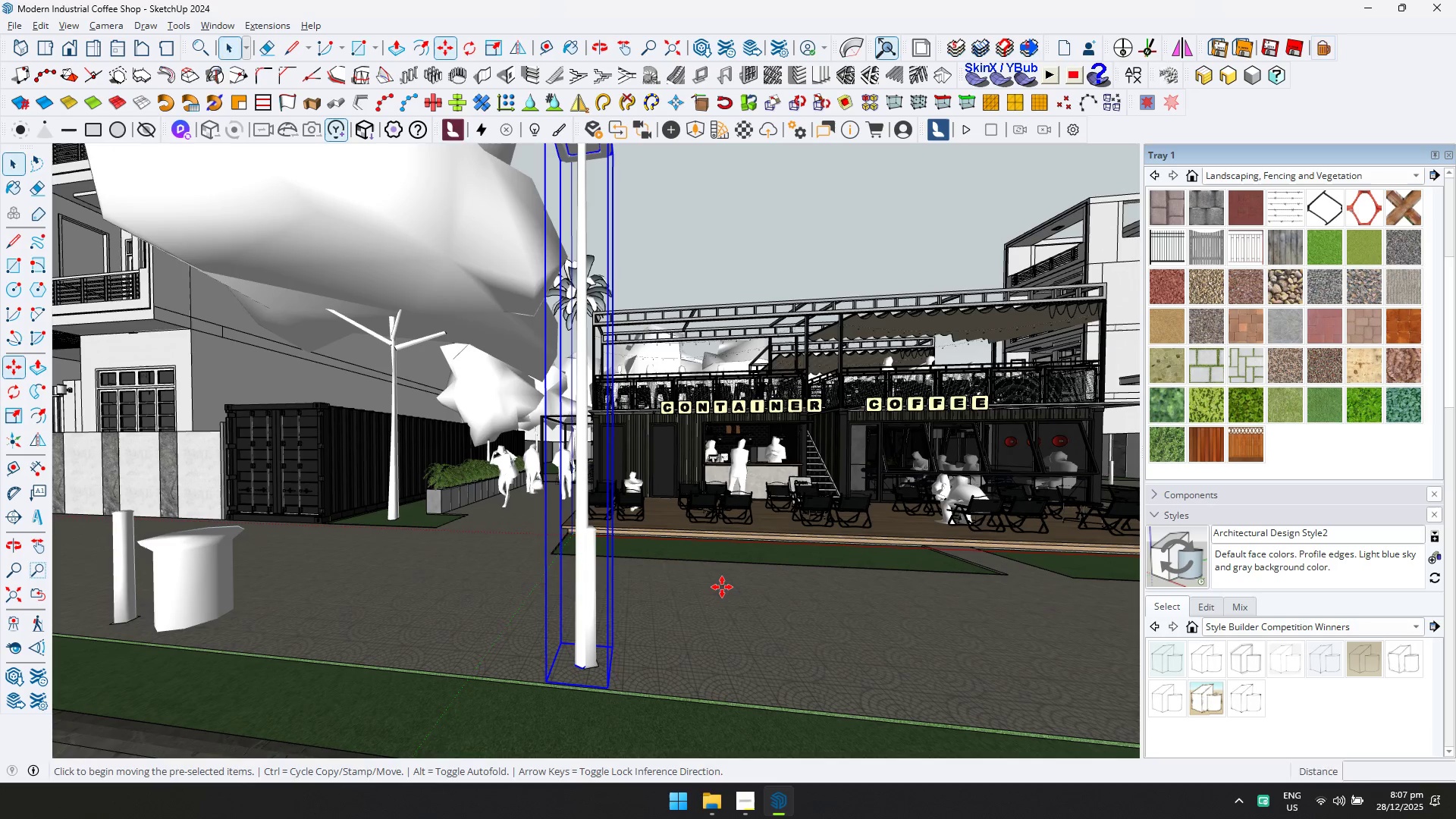 
left_click([723, 588])
 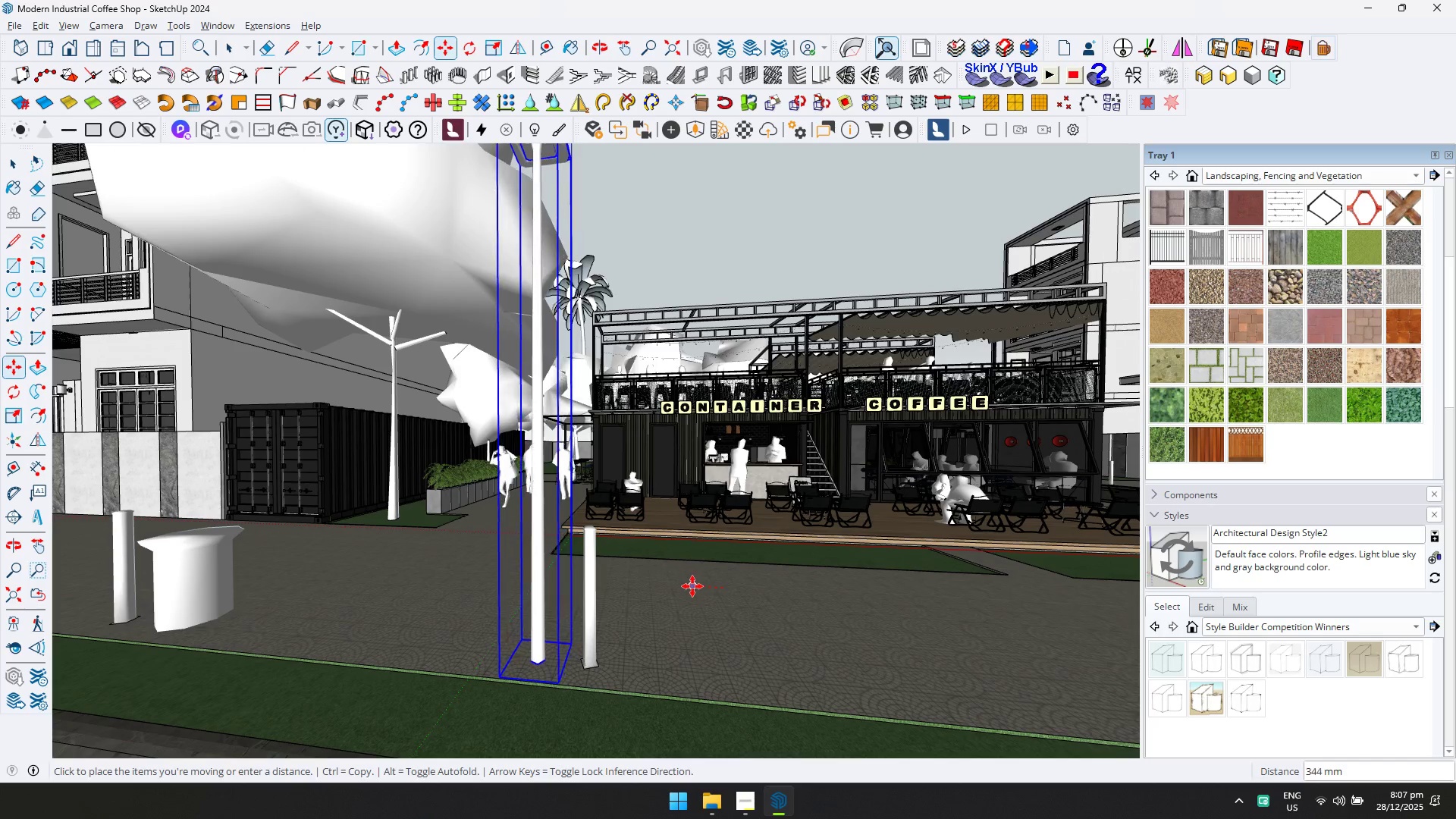 
left_click([692, 586])
 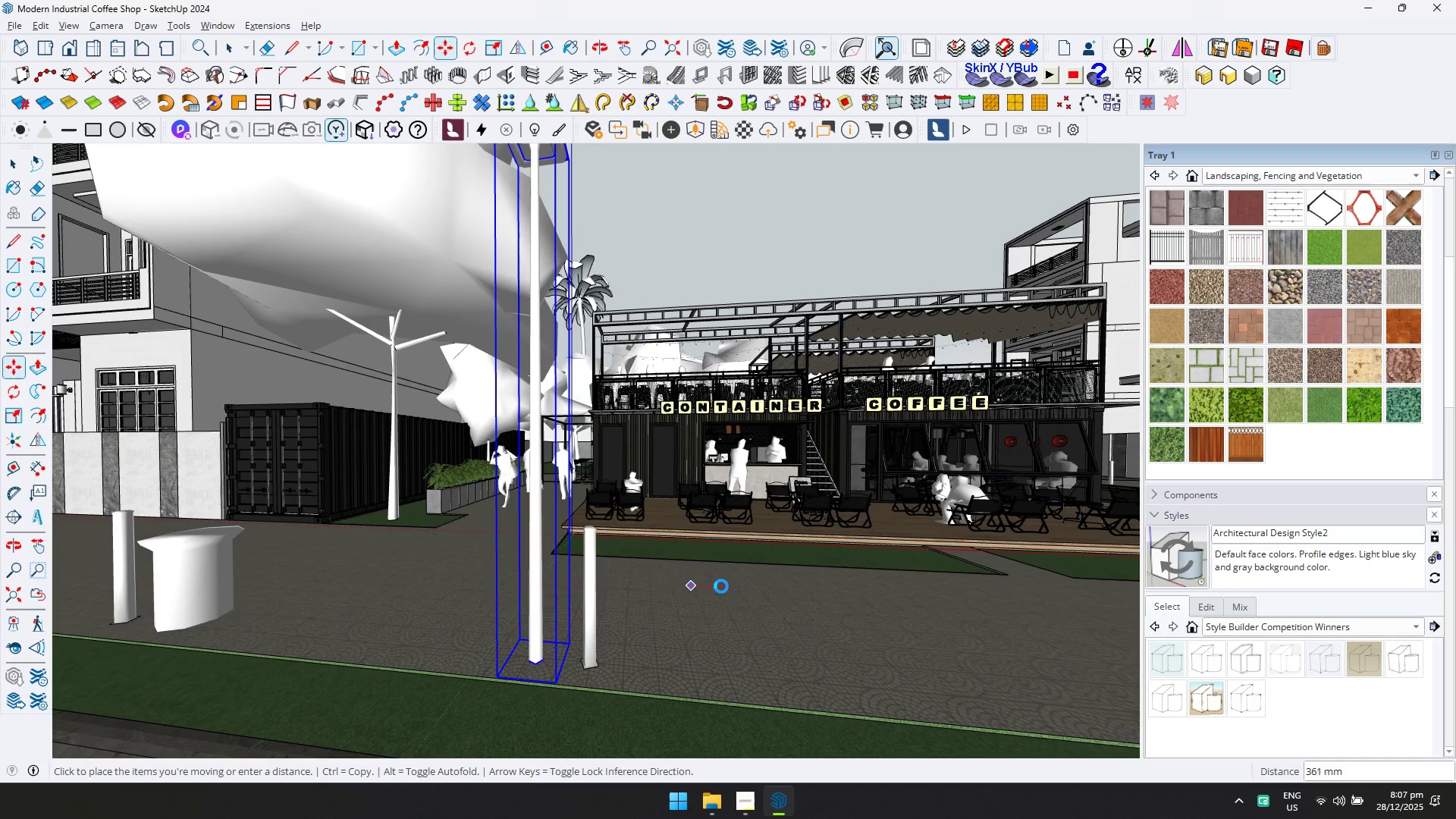 
hold_key(key=ShiftLeft, duration=0.62)
scroll: coordinate [774, 582], scroll_direction: down, amount: 10.0
 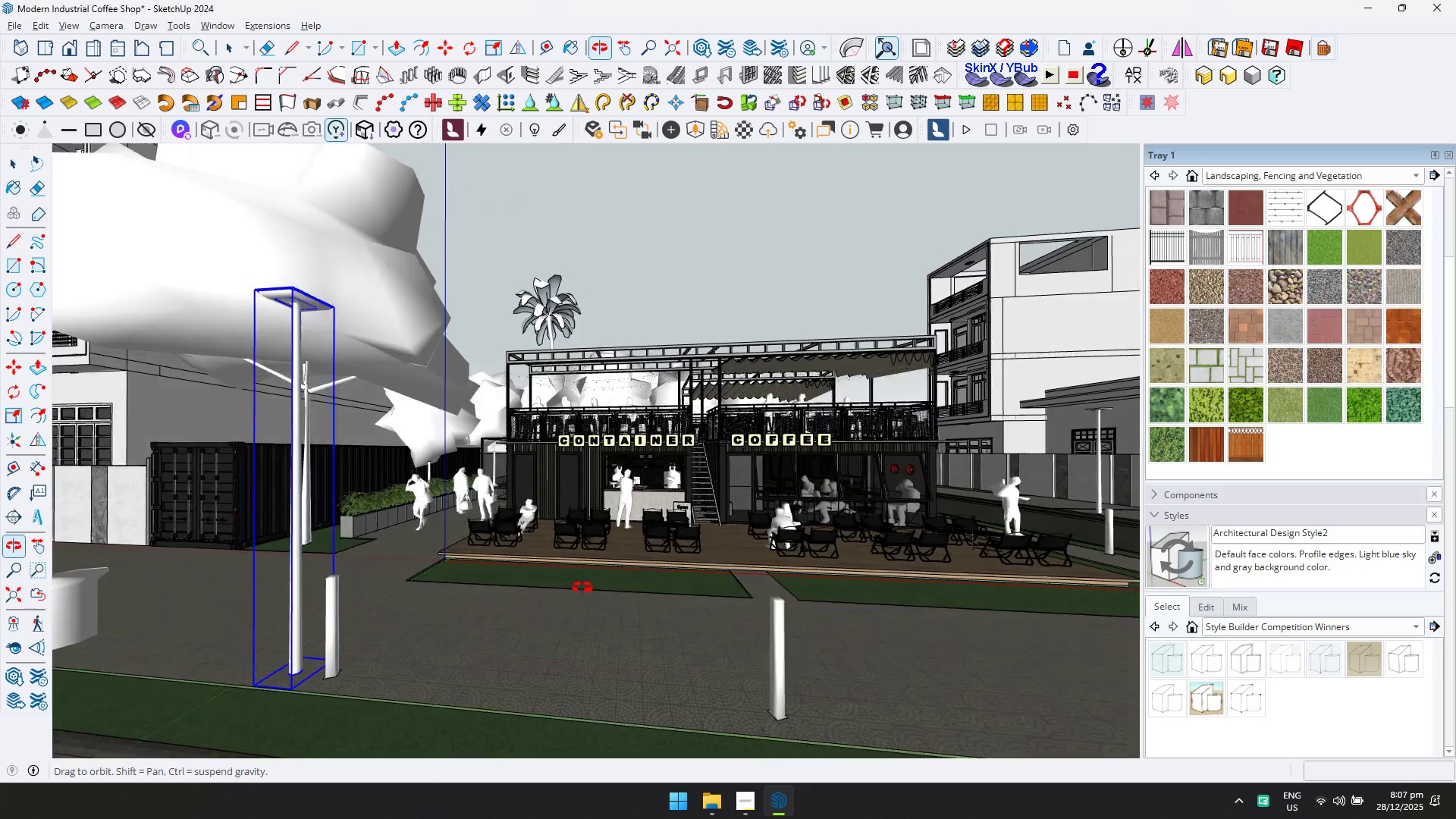 
hold_key(key=ShiftLeft, duration=0.5)
 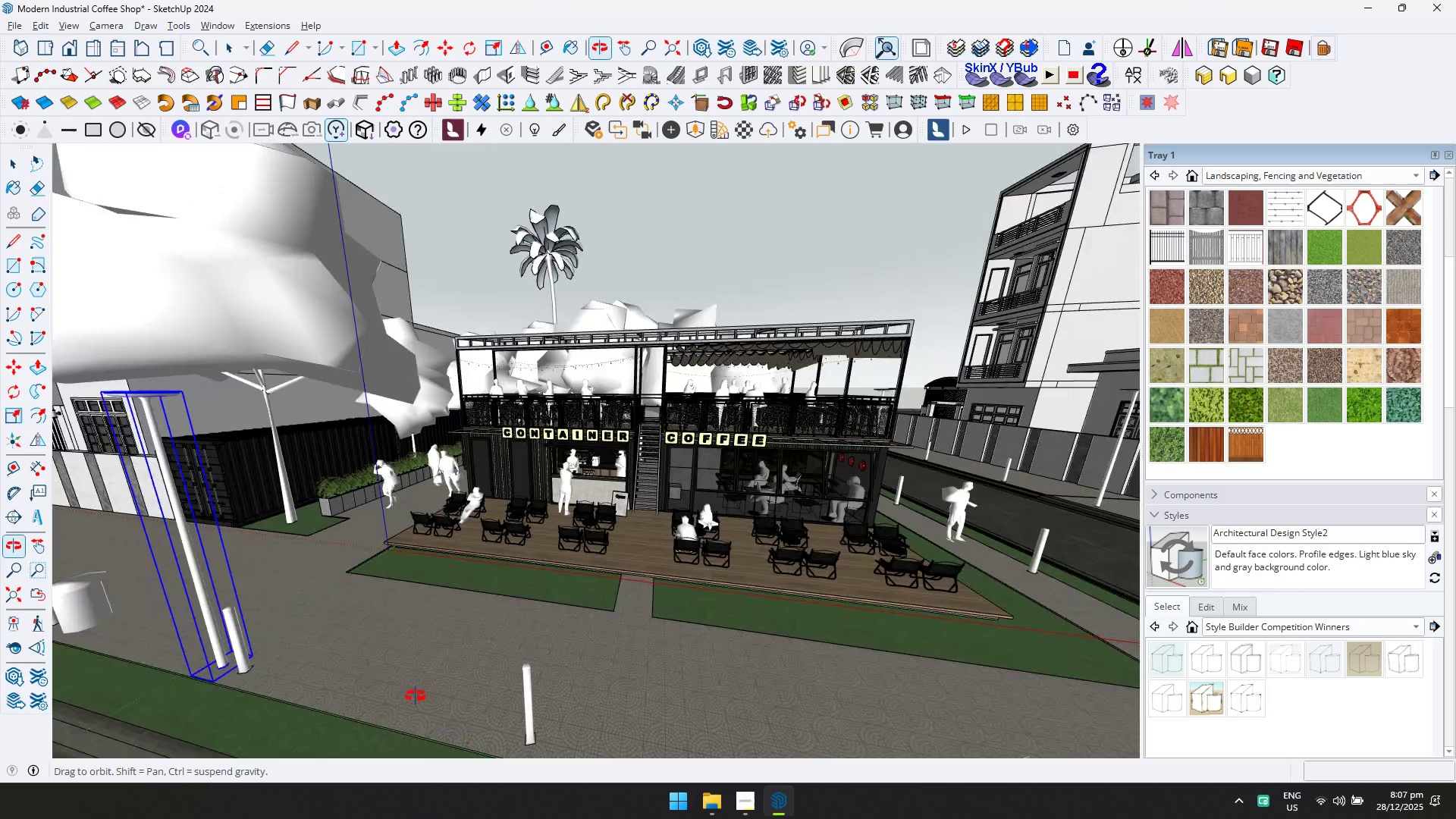 
hold_key(key=ShiftLeft, duration=0.31)
 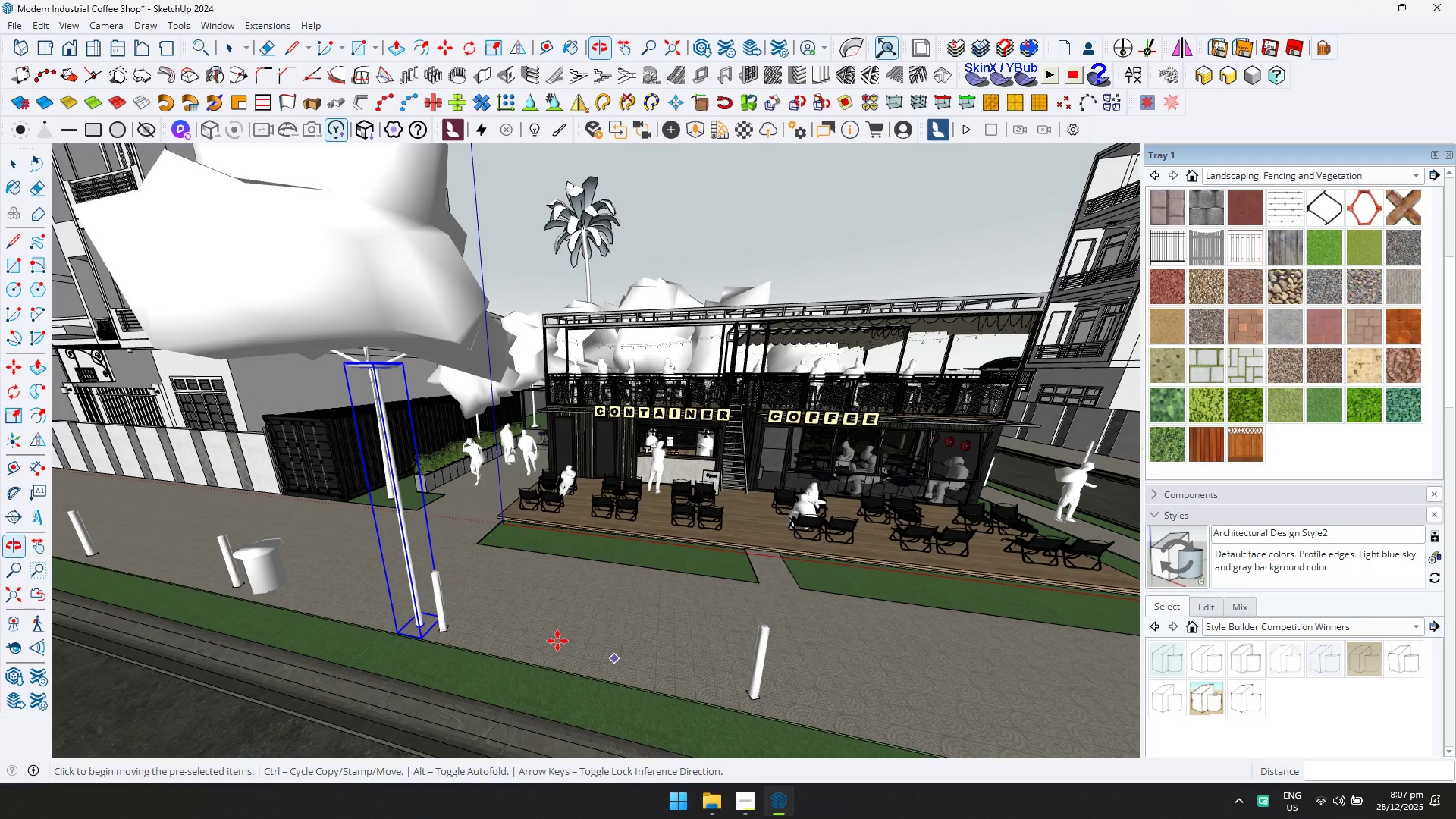 
key(Space)
 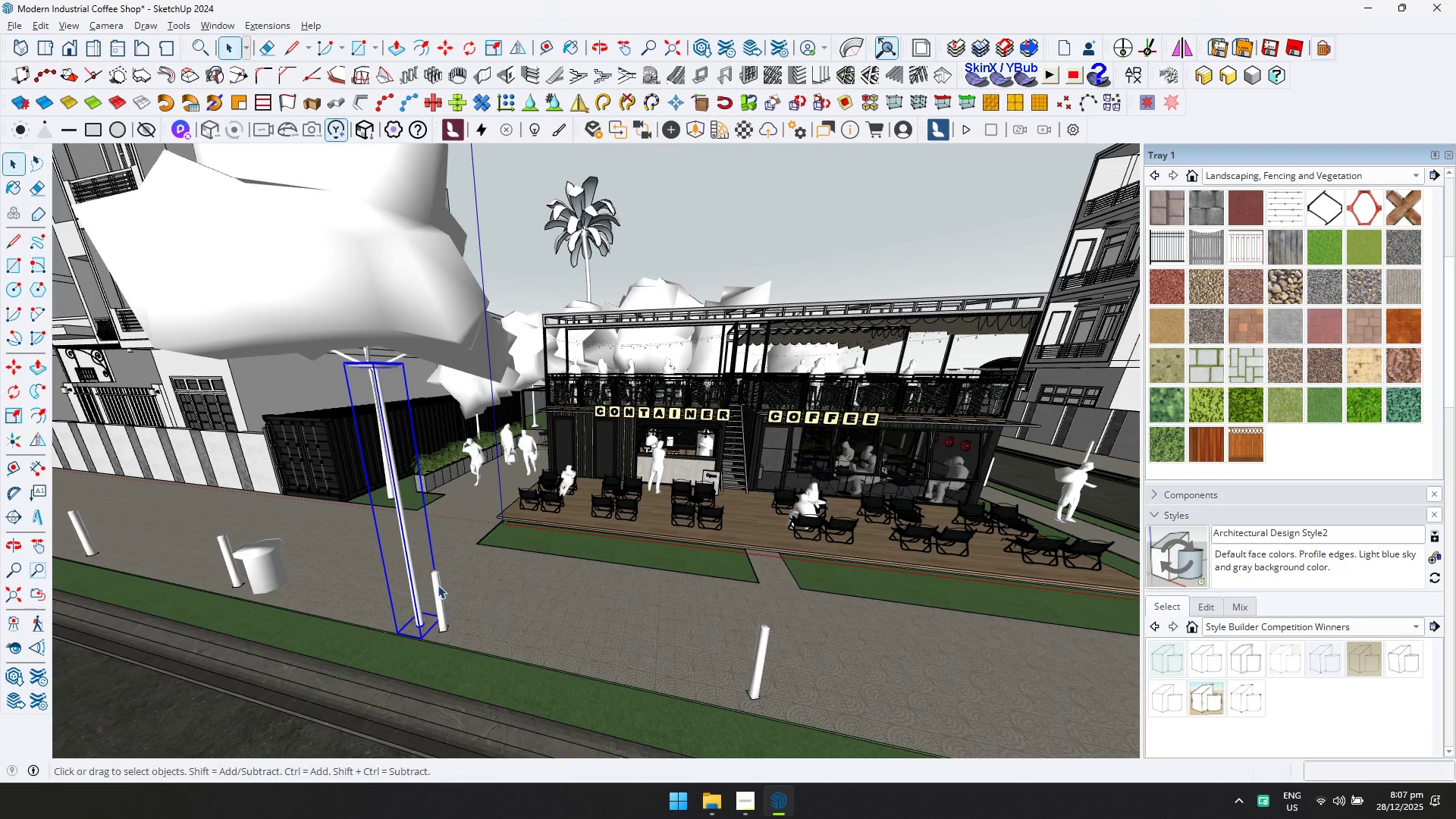 
left_click([437, 584])
 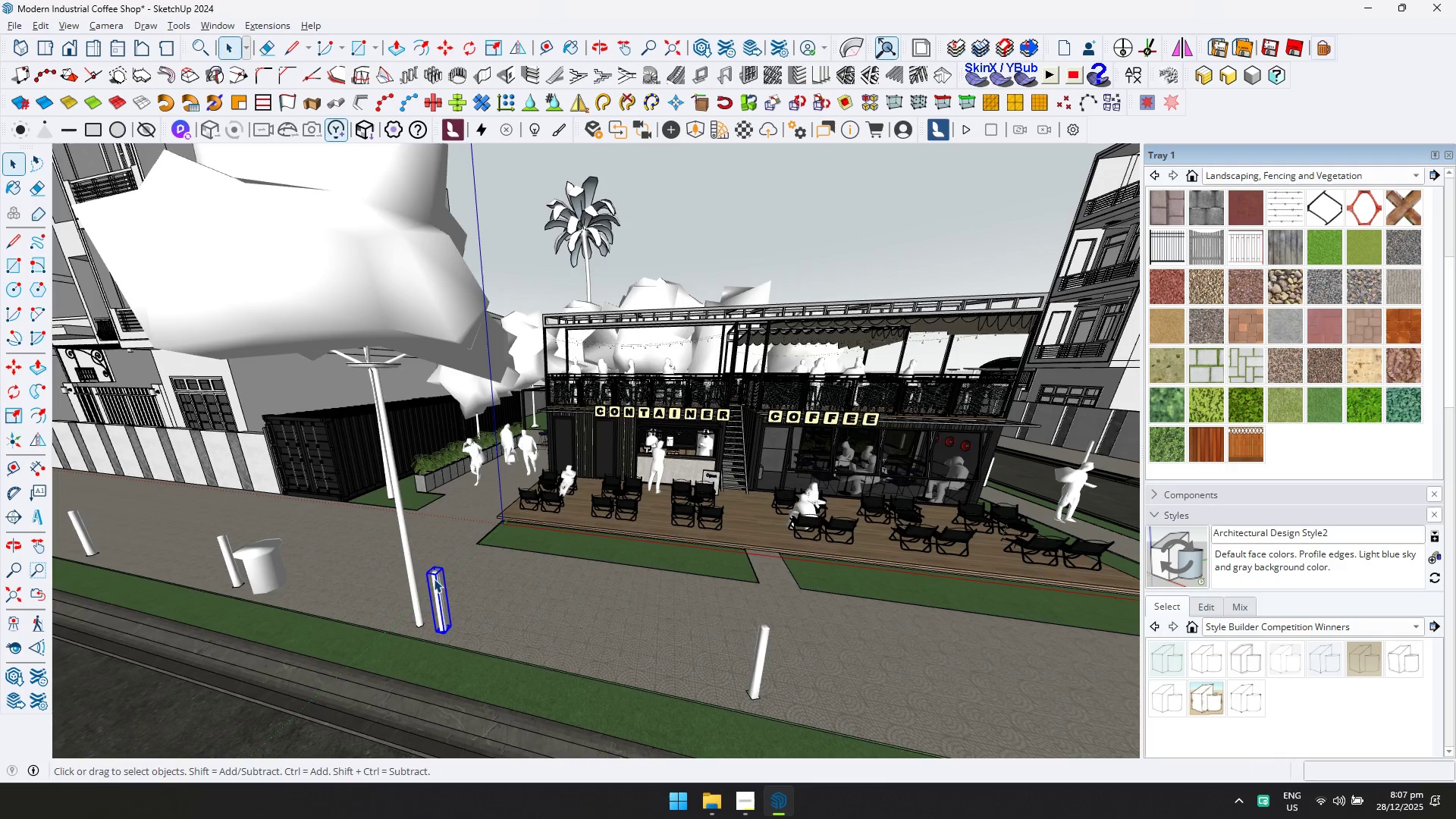 
left_click([405, 537])
 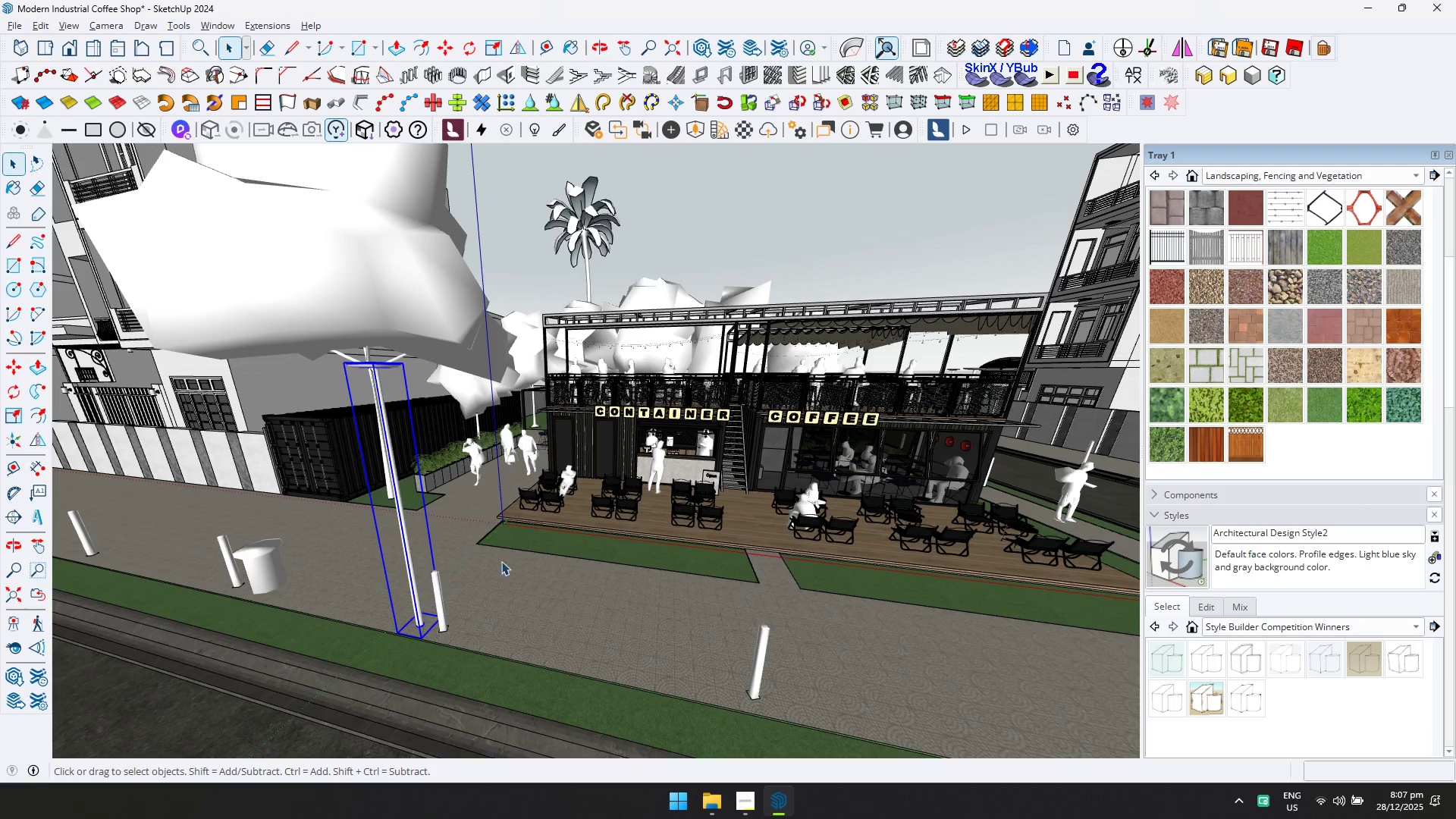 
key(M)
 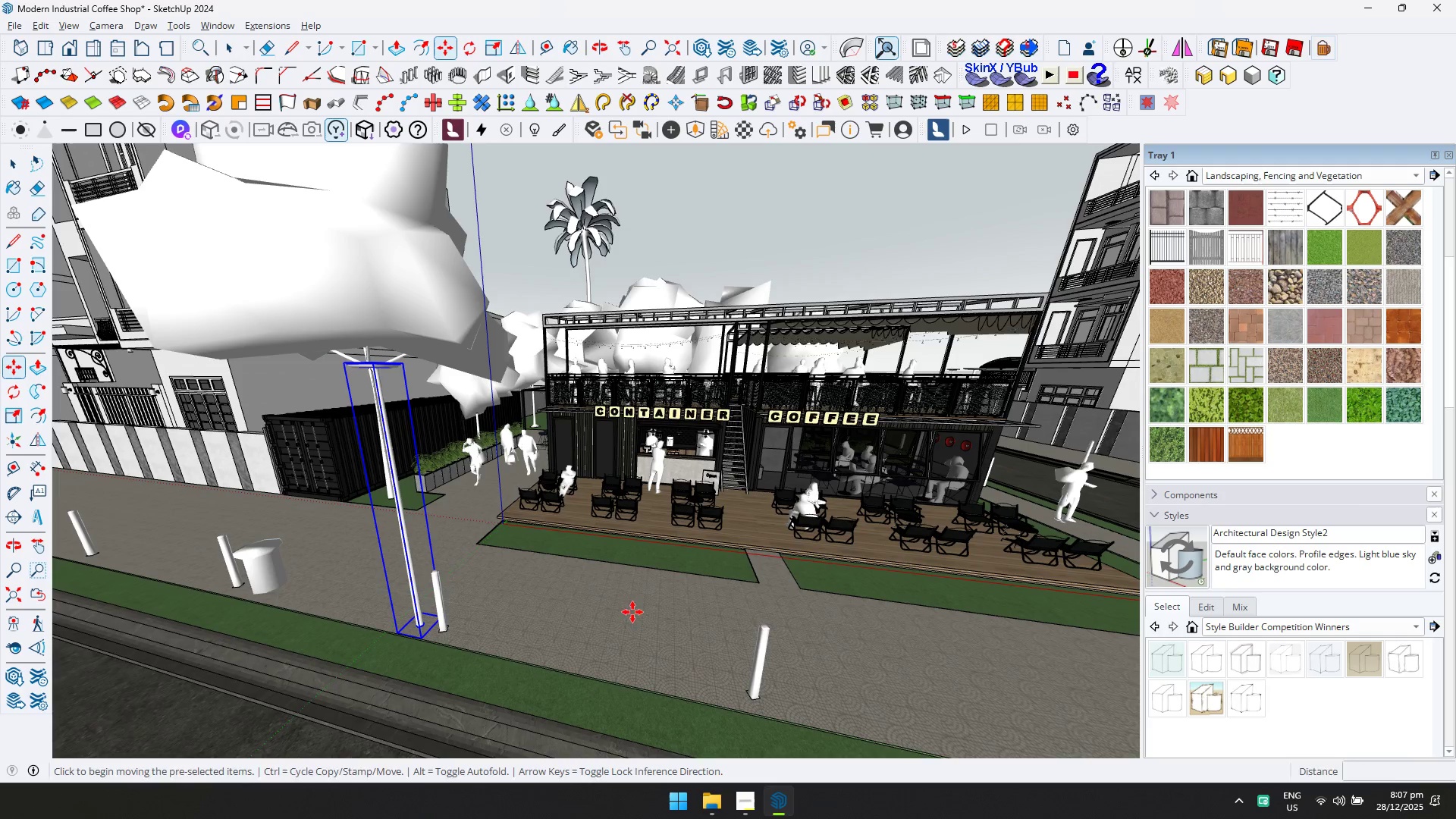 
left_click([635, 613])
 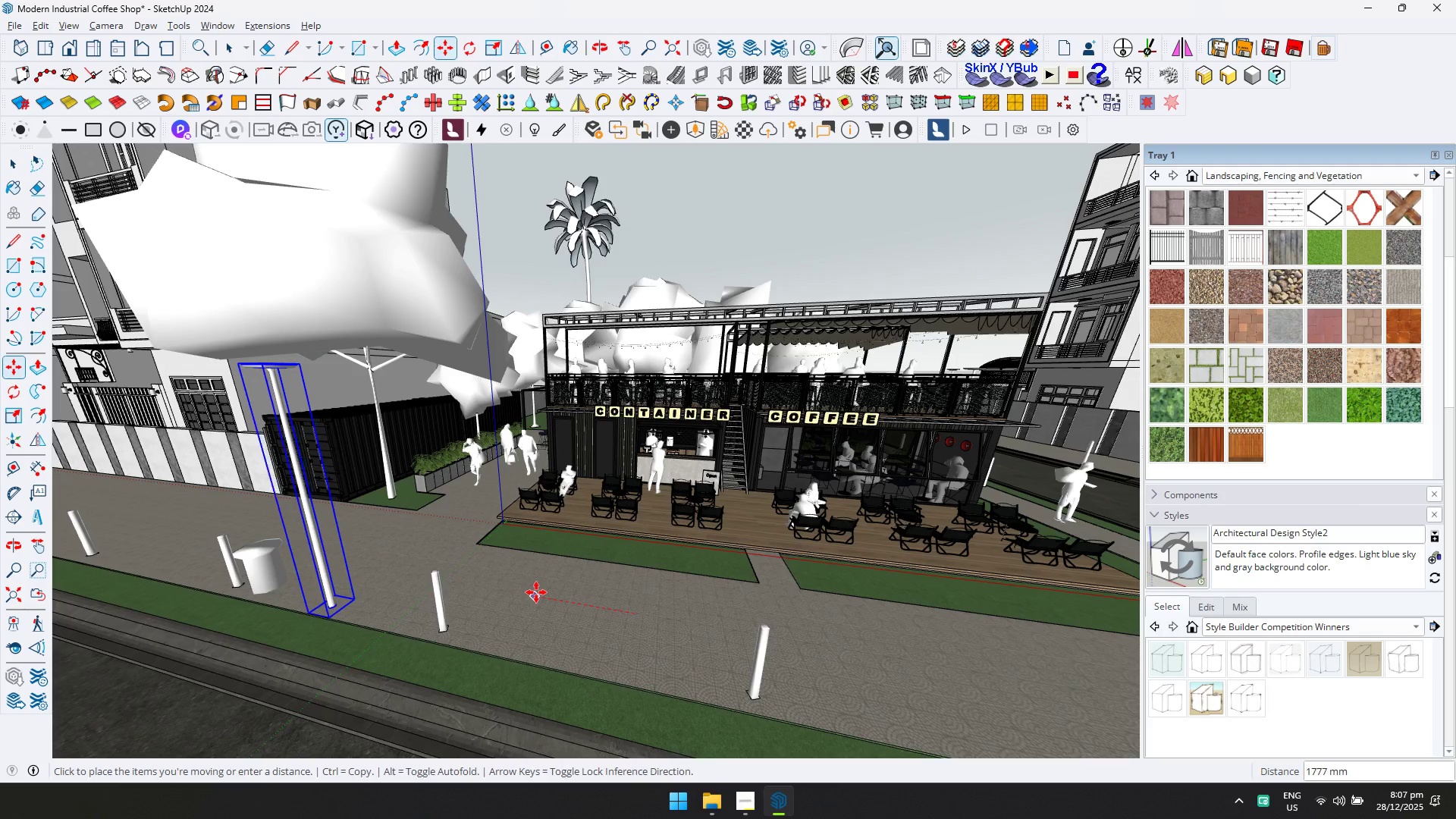 
left_click([536, 592])
 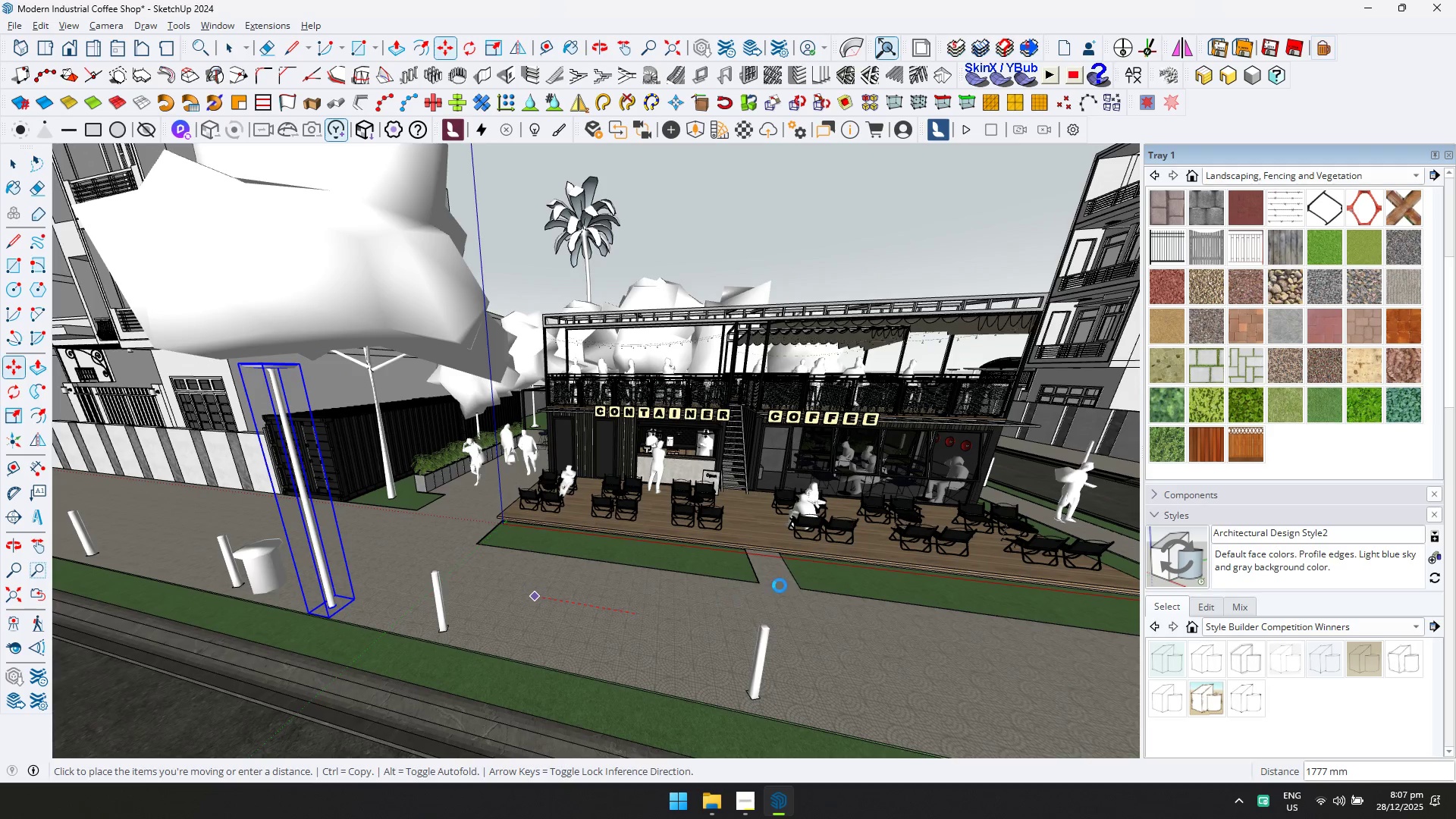 
key(Shift+ShiftLeft)
 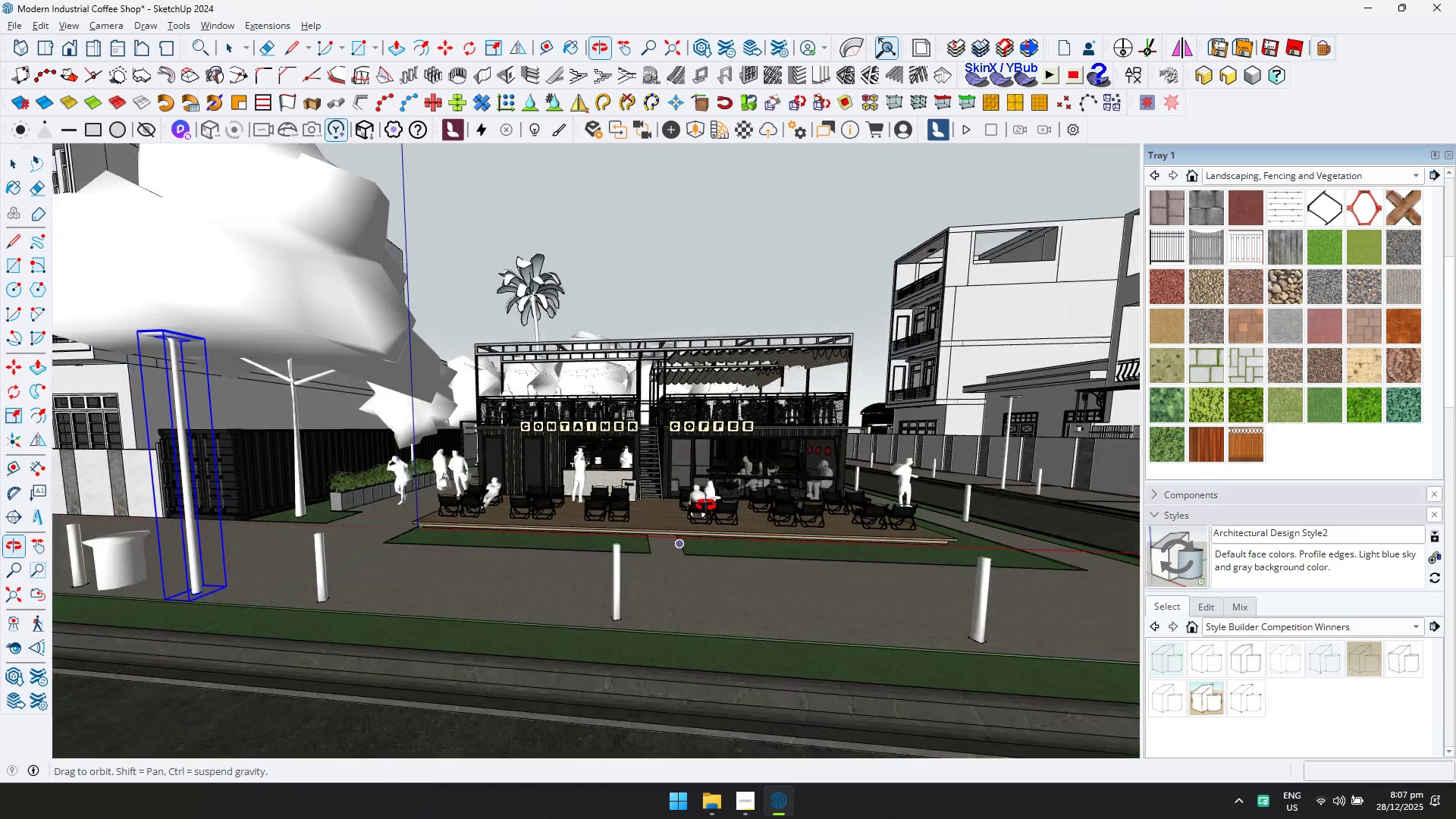 
scroll: coordinate [797, 579], scroll_direction: down, amount: 3.0
 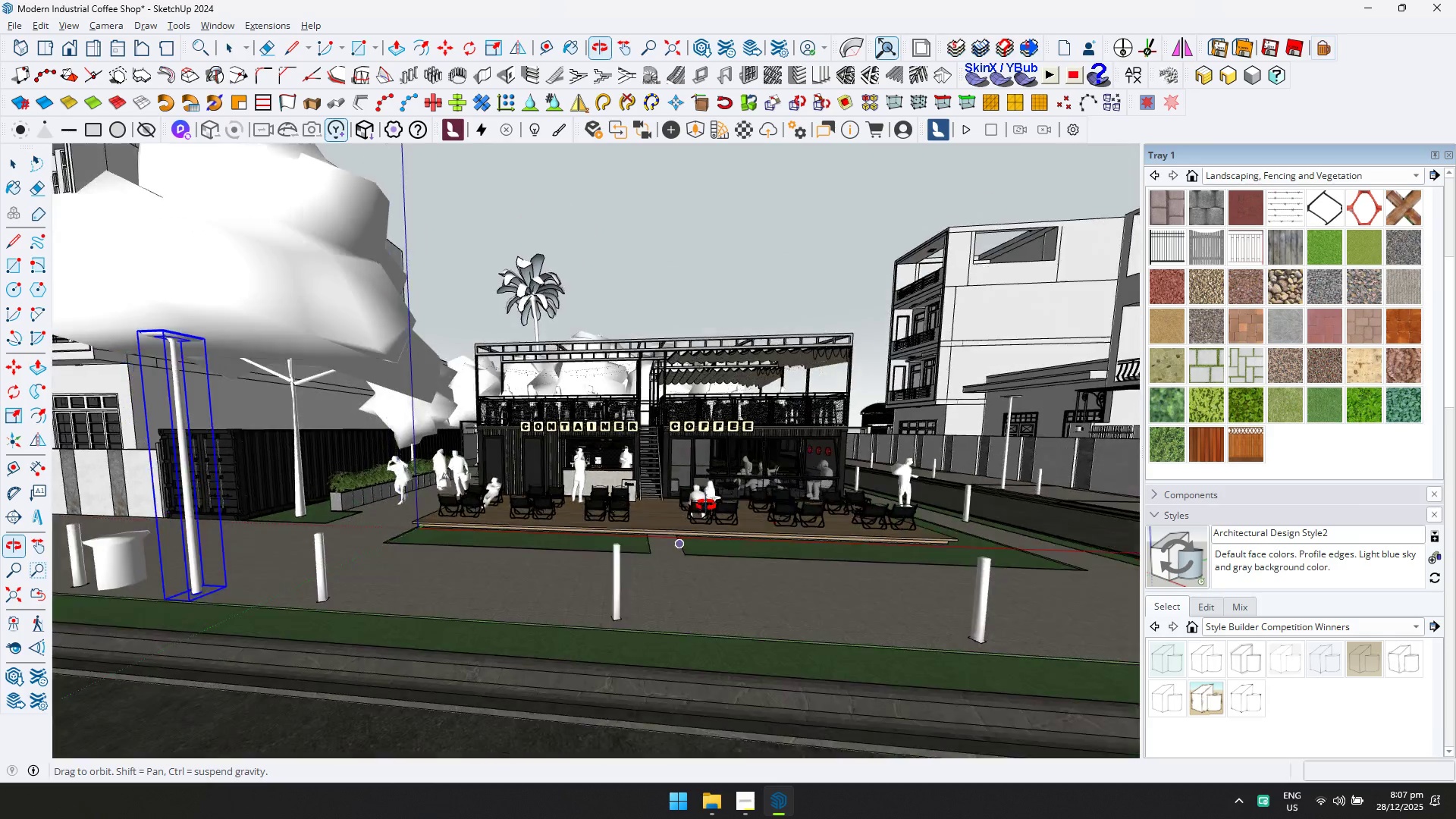 
key(Space)
 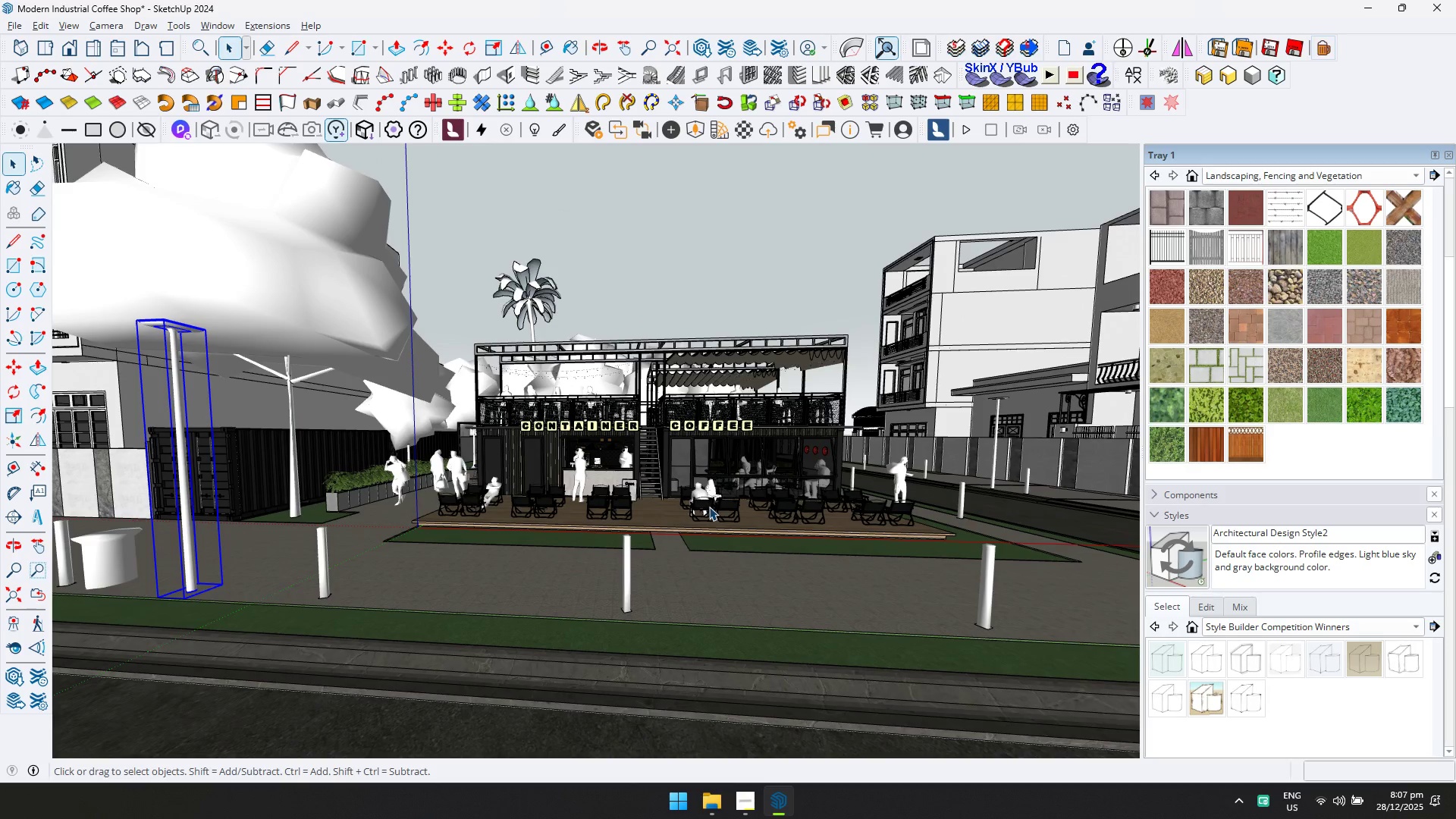 
hold_key(key=ShiftLeft, duration=0.42)
 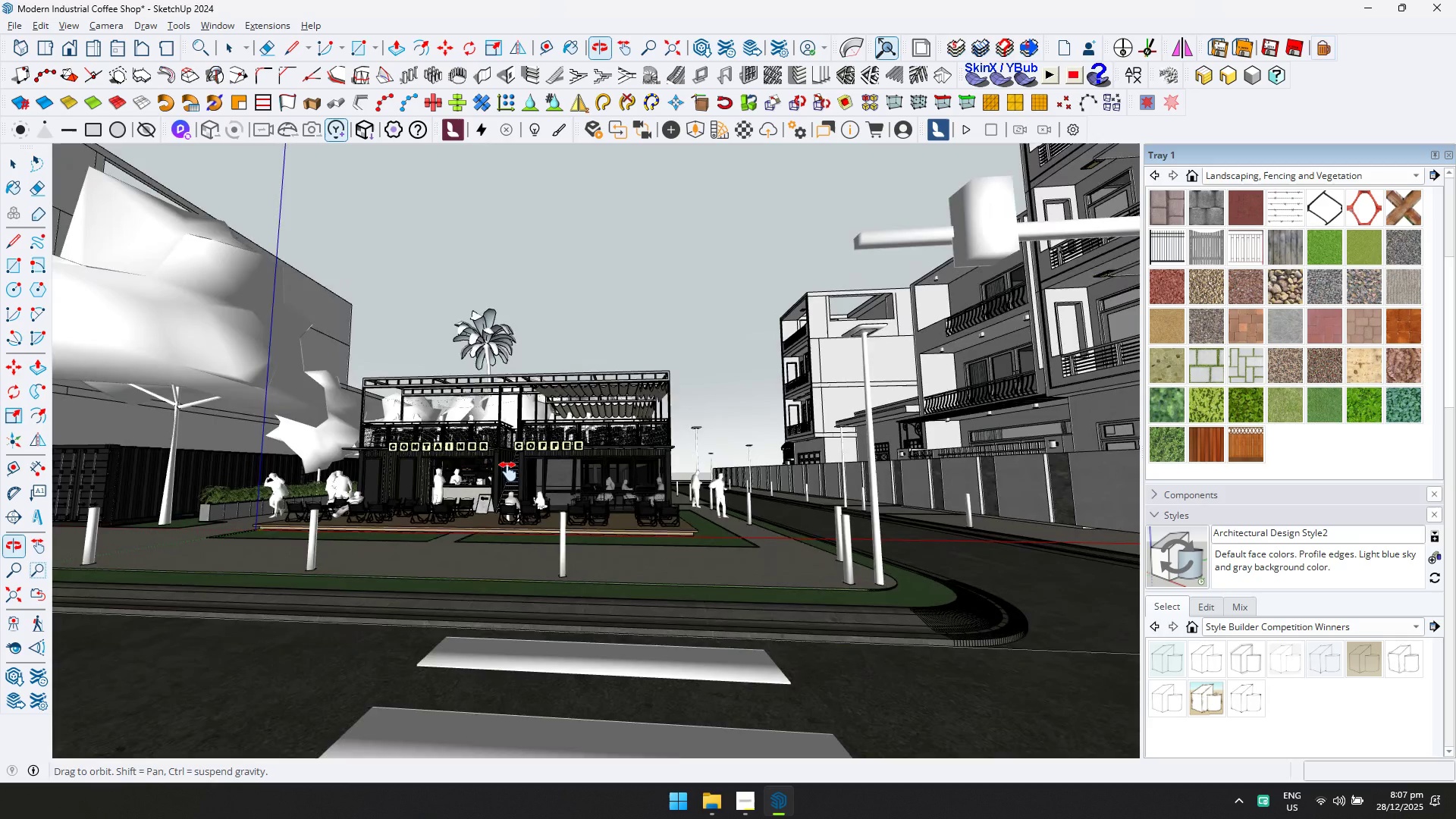 
scroll: coordinate [704, 499], scroll_direction: down, amount: 2.0
 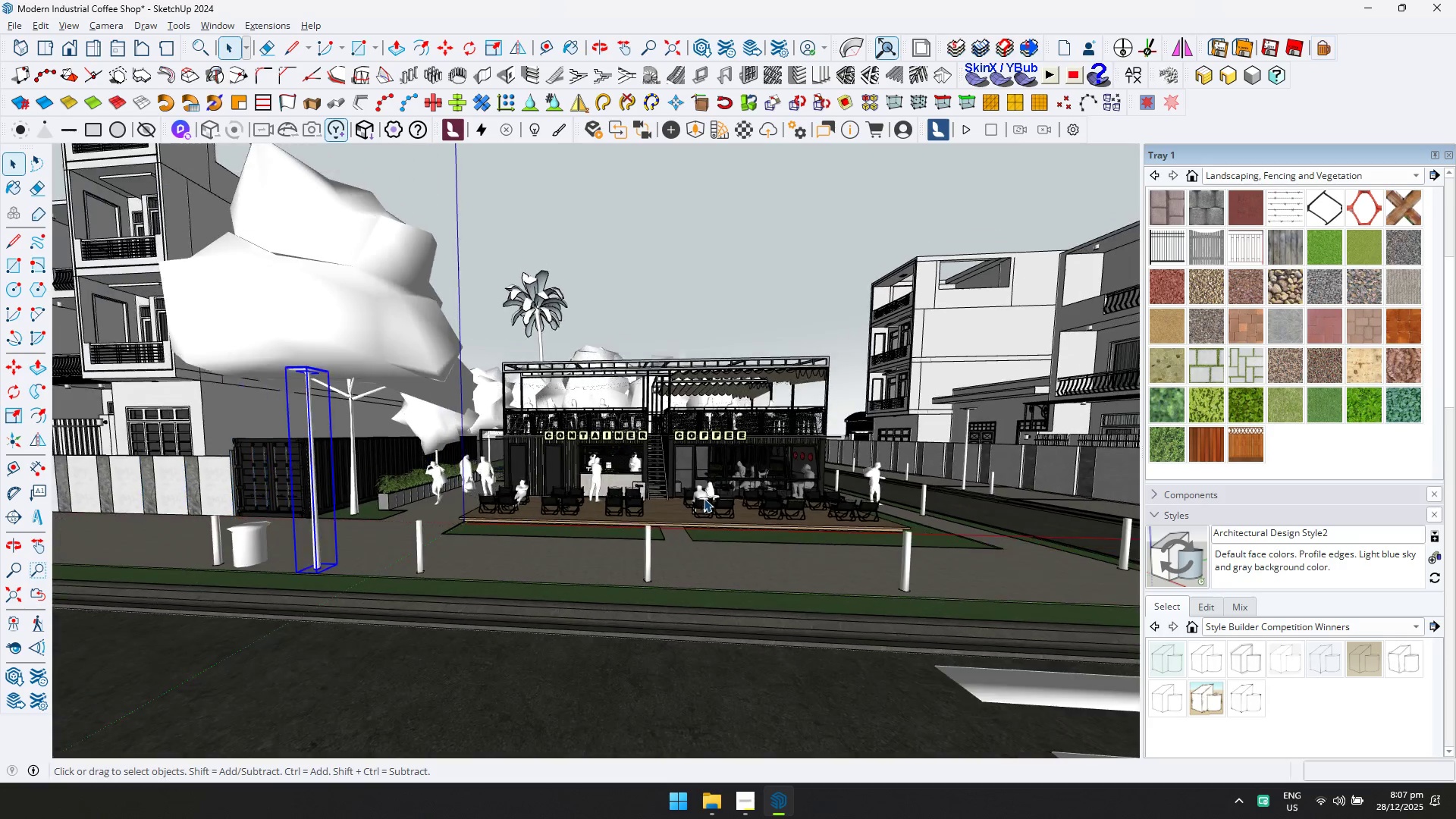 
hold_key(key=ShiftLeft, duration=0.56)
scroll: coordinate [640, 486], scroll_direction: down, amount: 1.0
 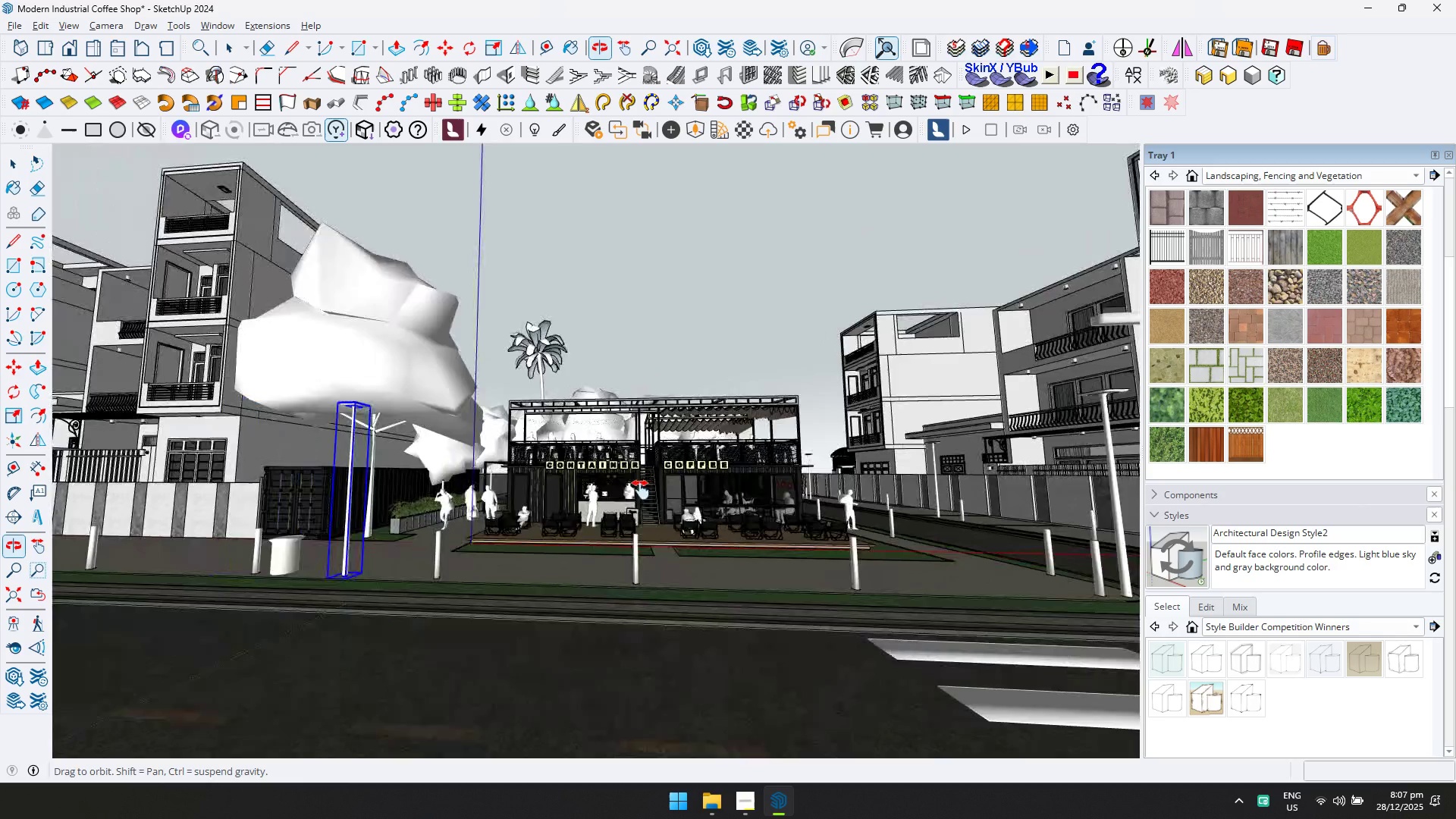 
scroll: coordinate [650, 634], scroll_direction: up, amount: 5.0
 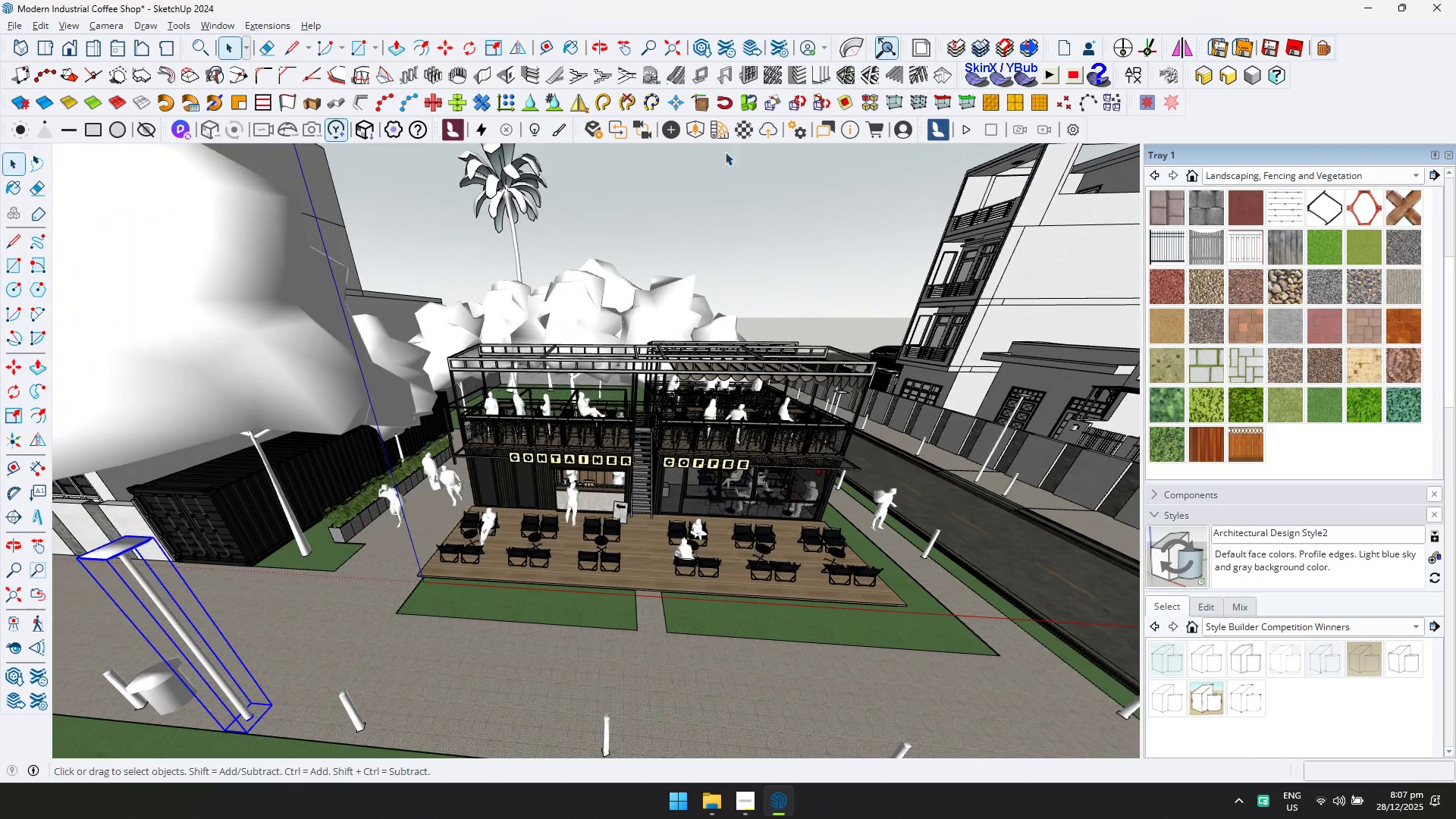 
left_click([698, 130])
 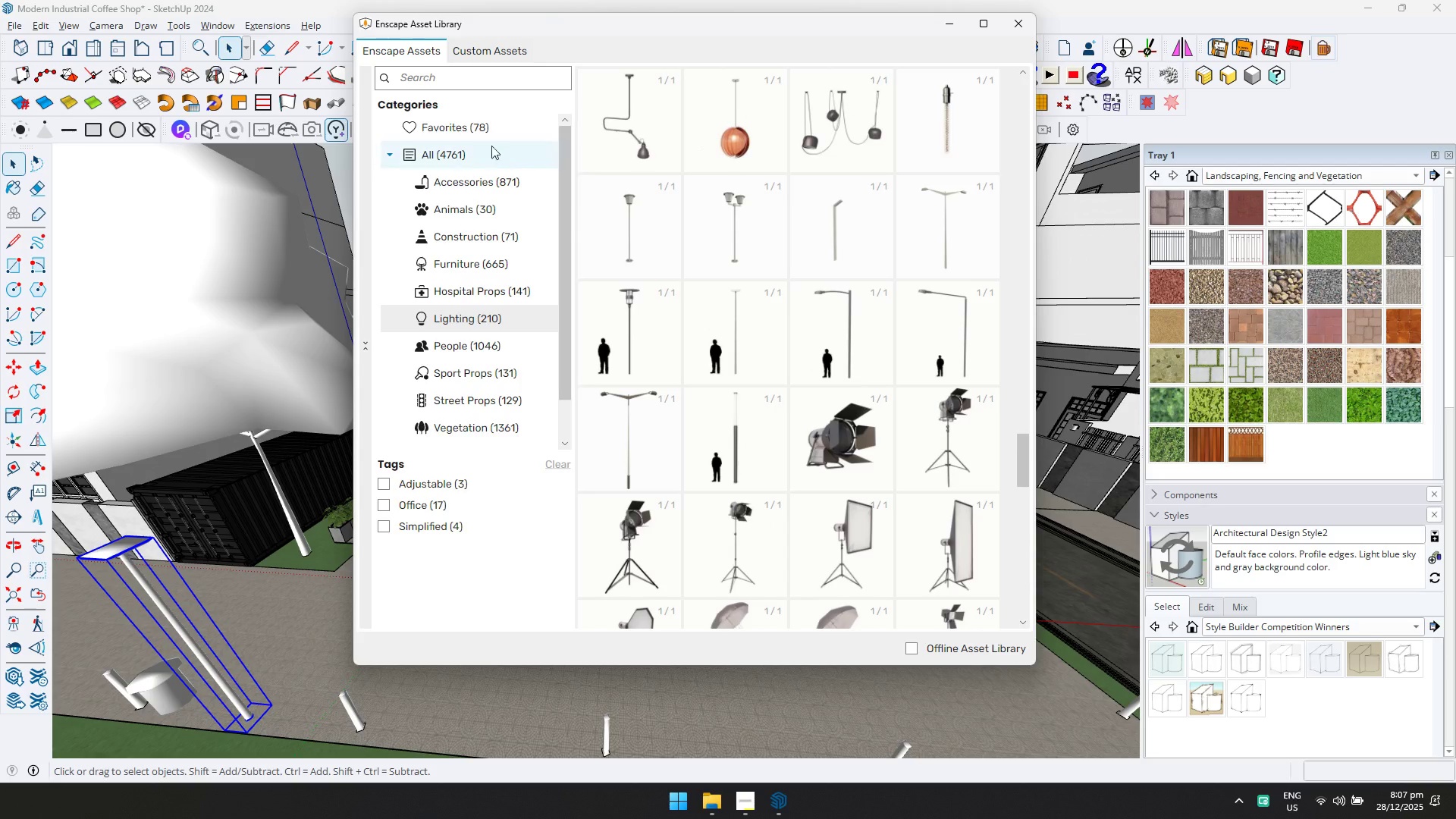 
left_click([484, 130])
 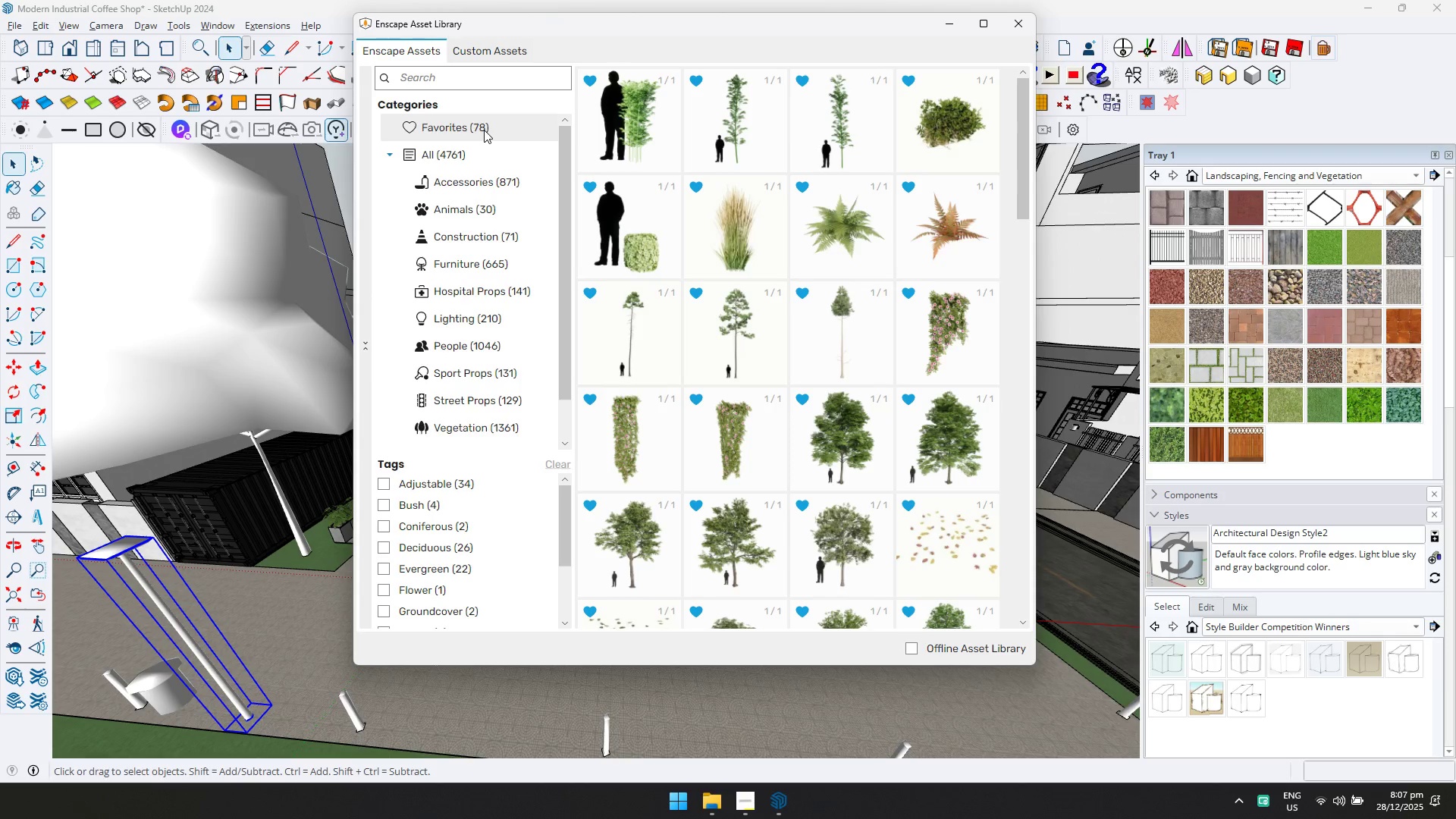 
wait(36.33)
 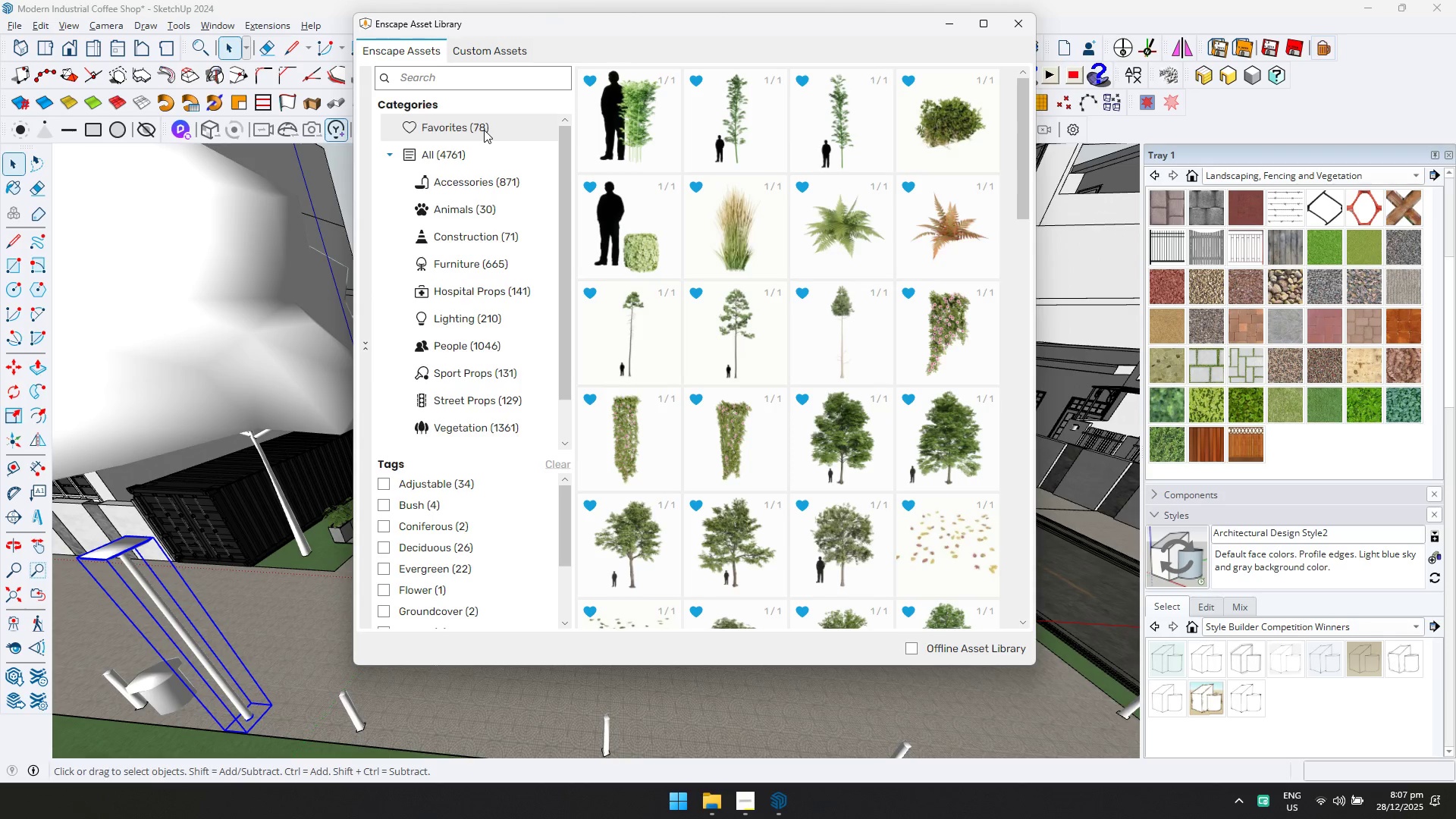 
double_click([950, 522])
 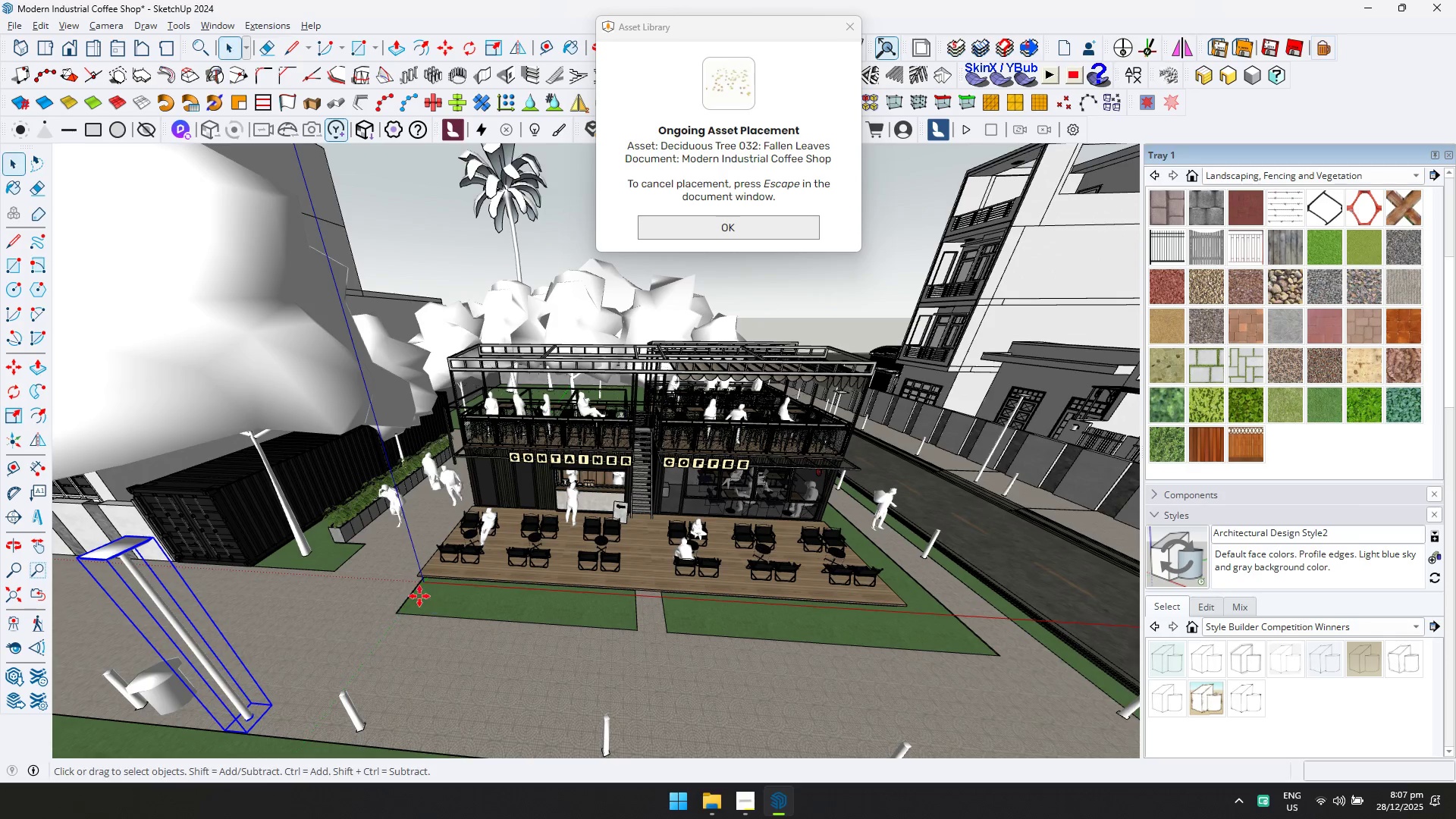 
scroll: coordinate [394, 546], scroll_direction: up, amount: 5.0
 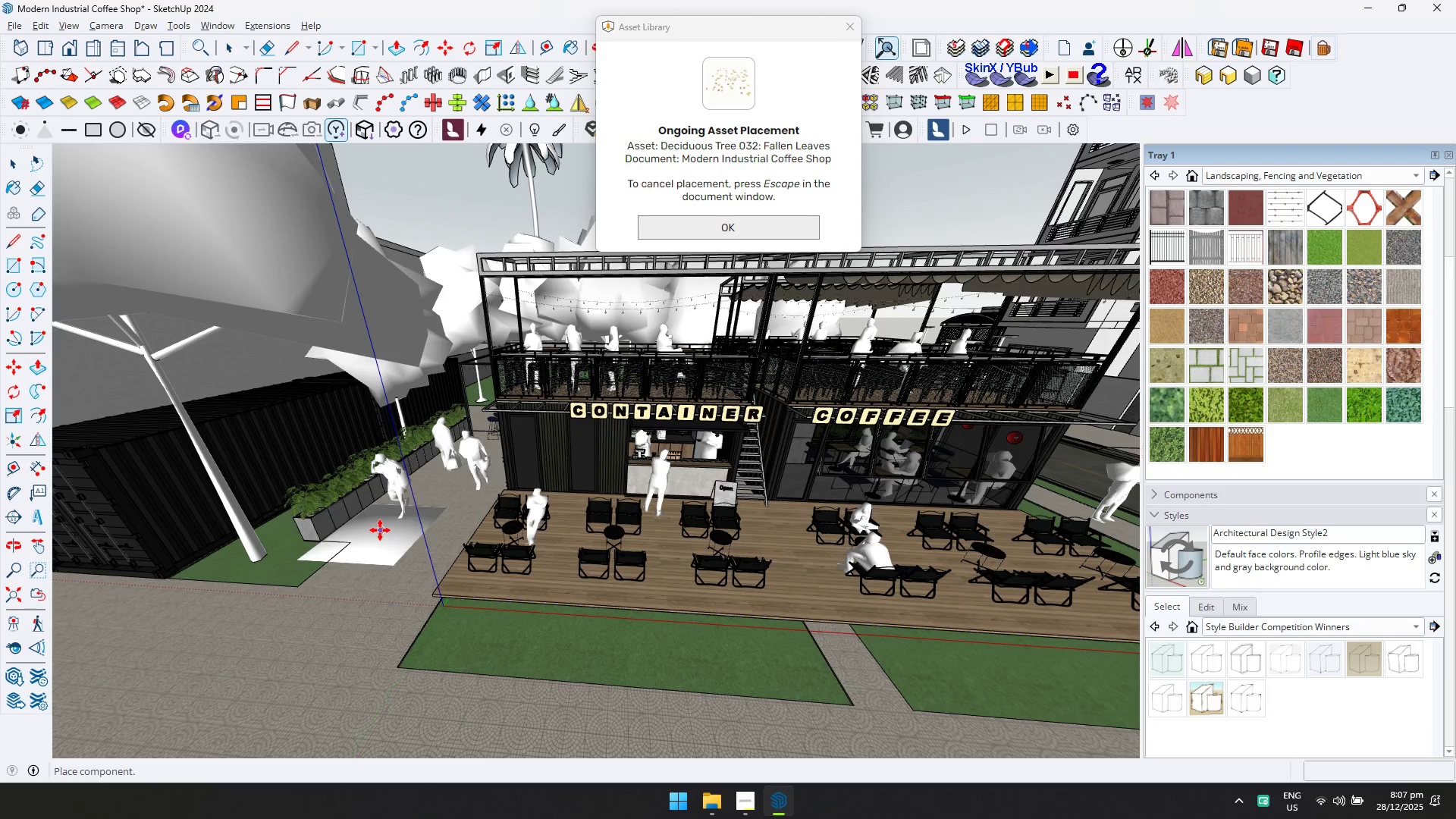 
left_click([380, 529])
 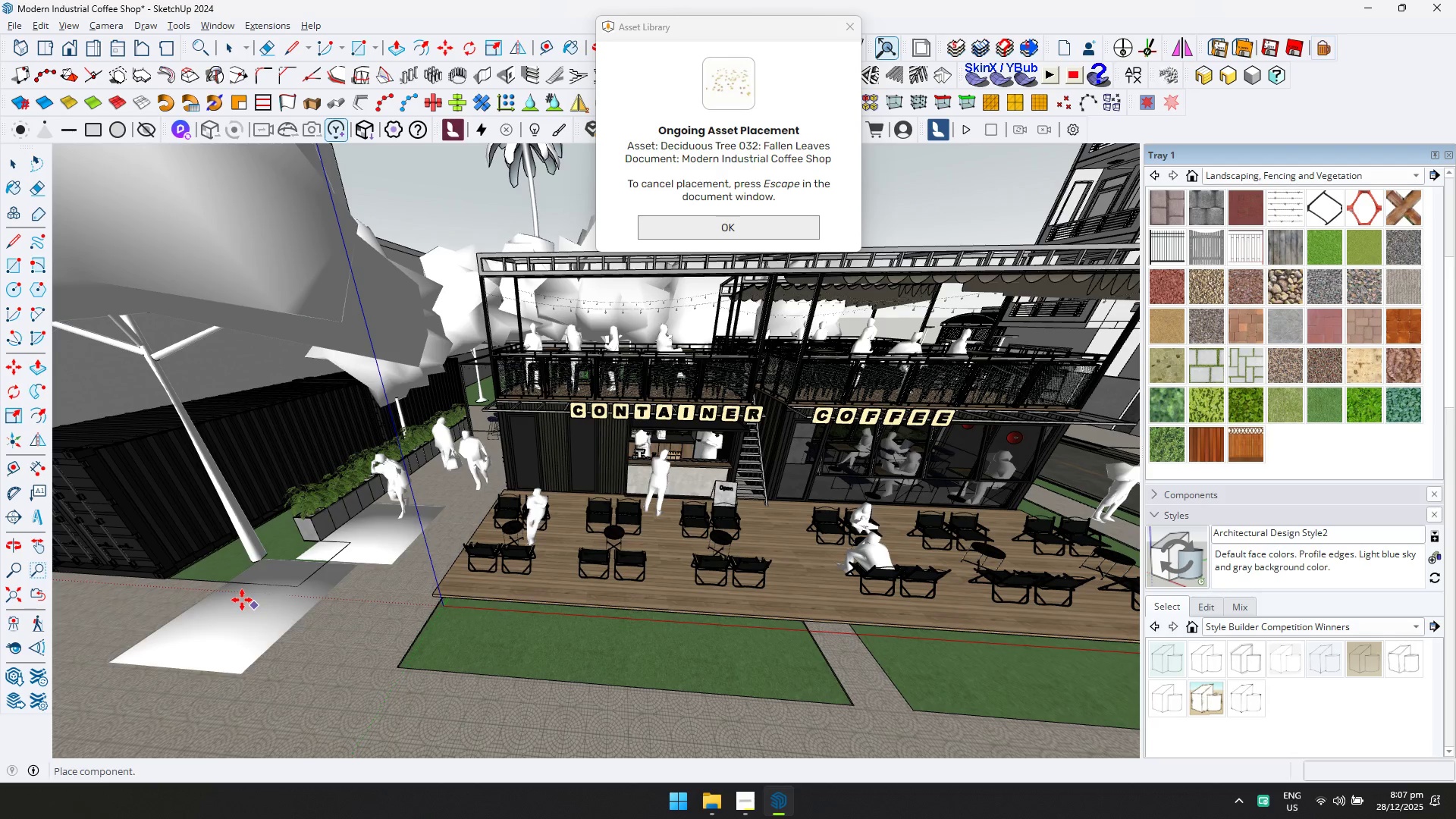 
left_click([214, 596])
 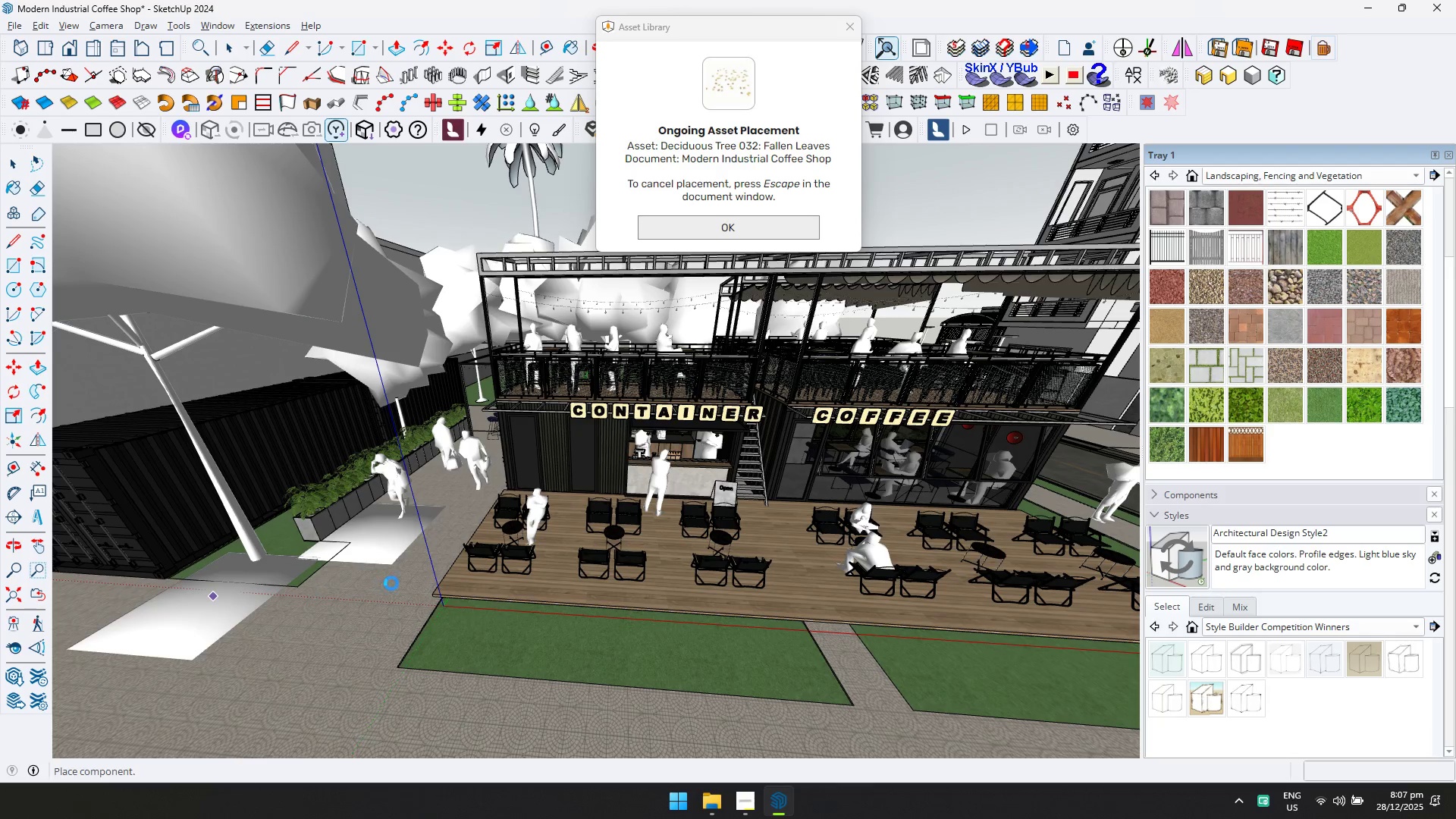 
key(Shift+ShiftLeft)
 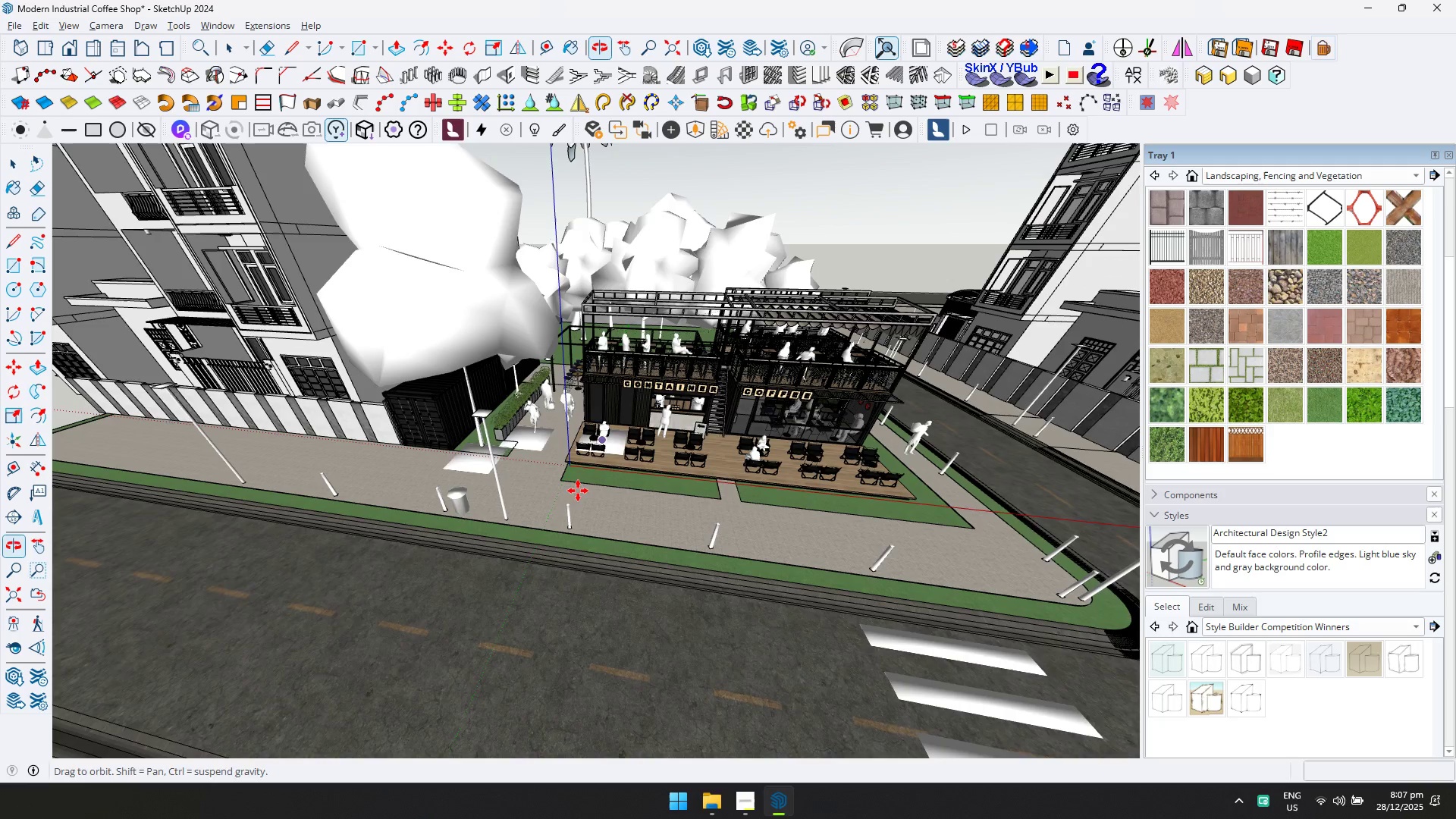 
scroll: coordinate [515, 531], scroll_direction: down, amount: 15.0
 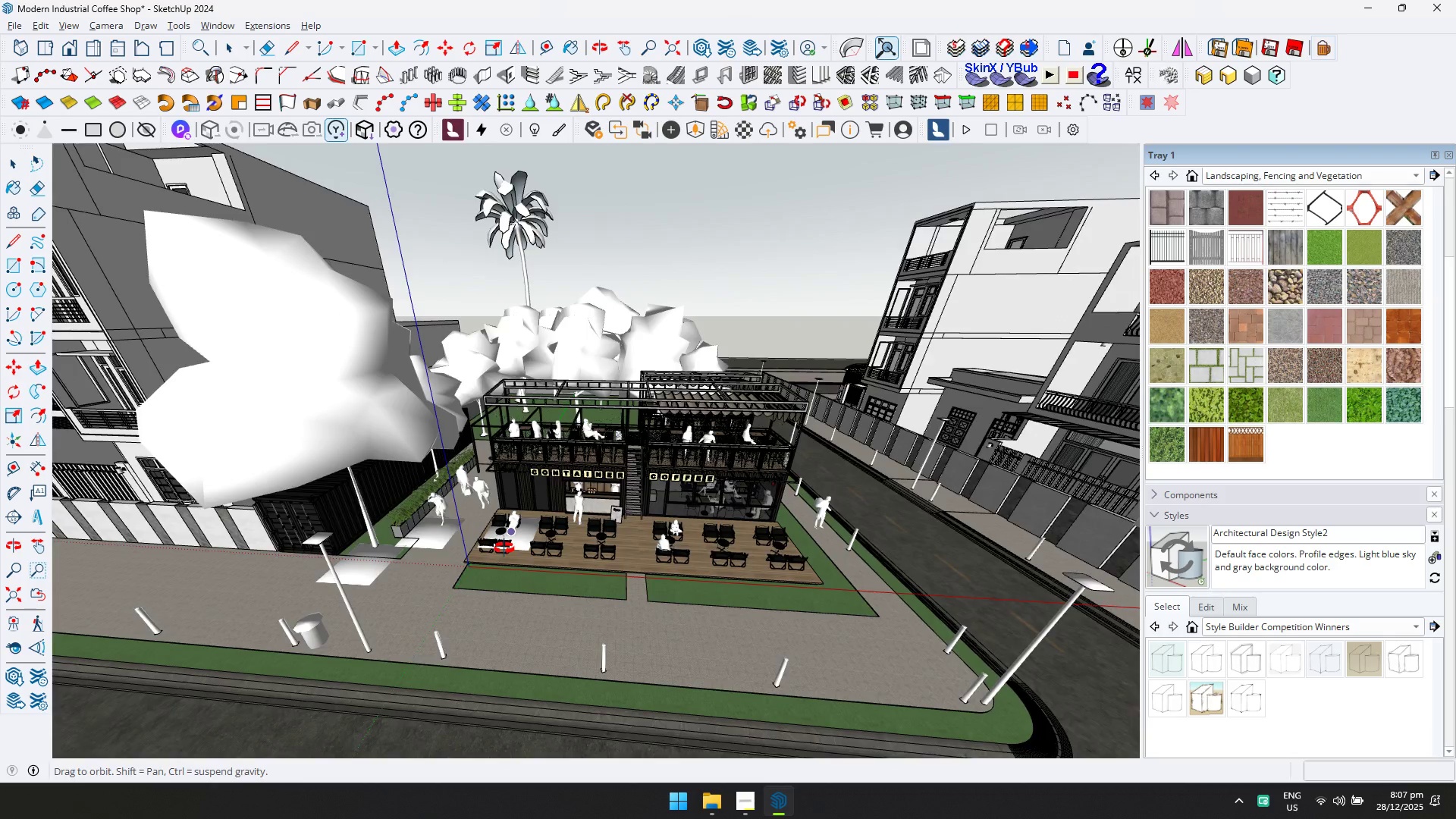 
scroll: coordinate [523, 497], scroll_direction: up, amount: 5.0
 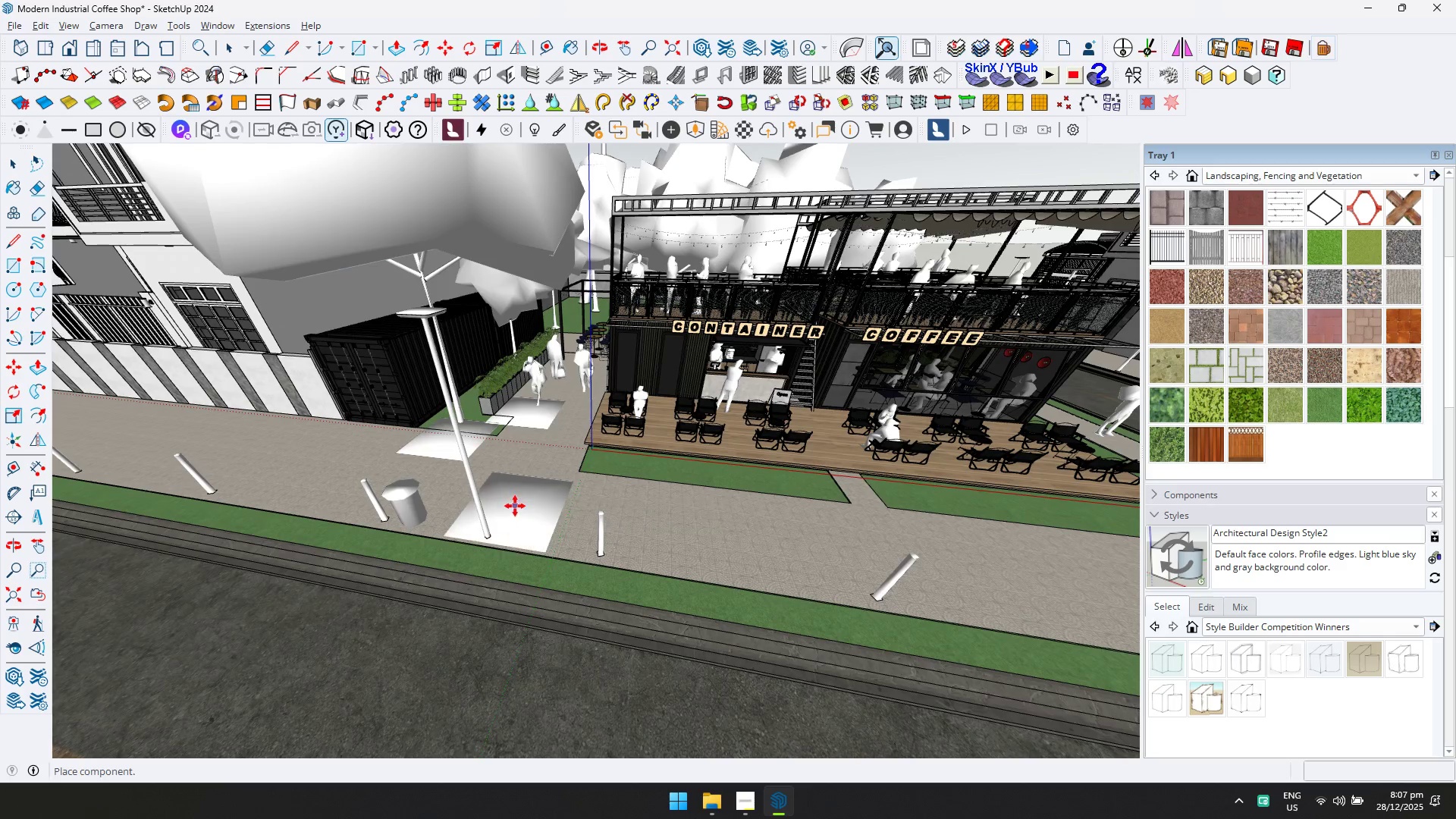 
left_click([515, 506])
 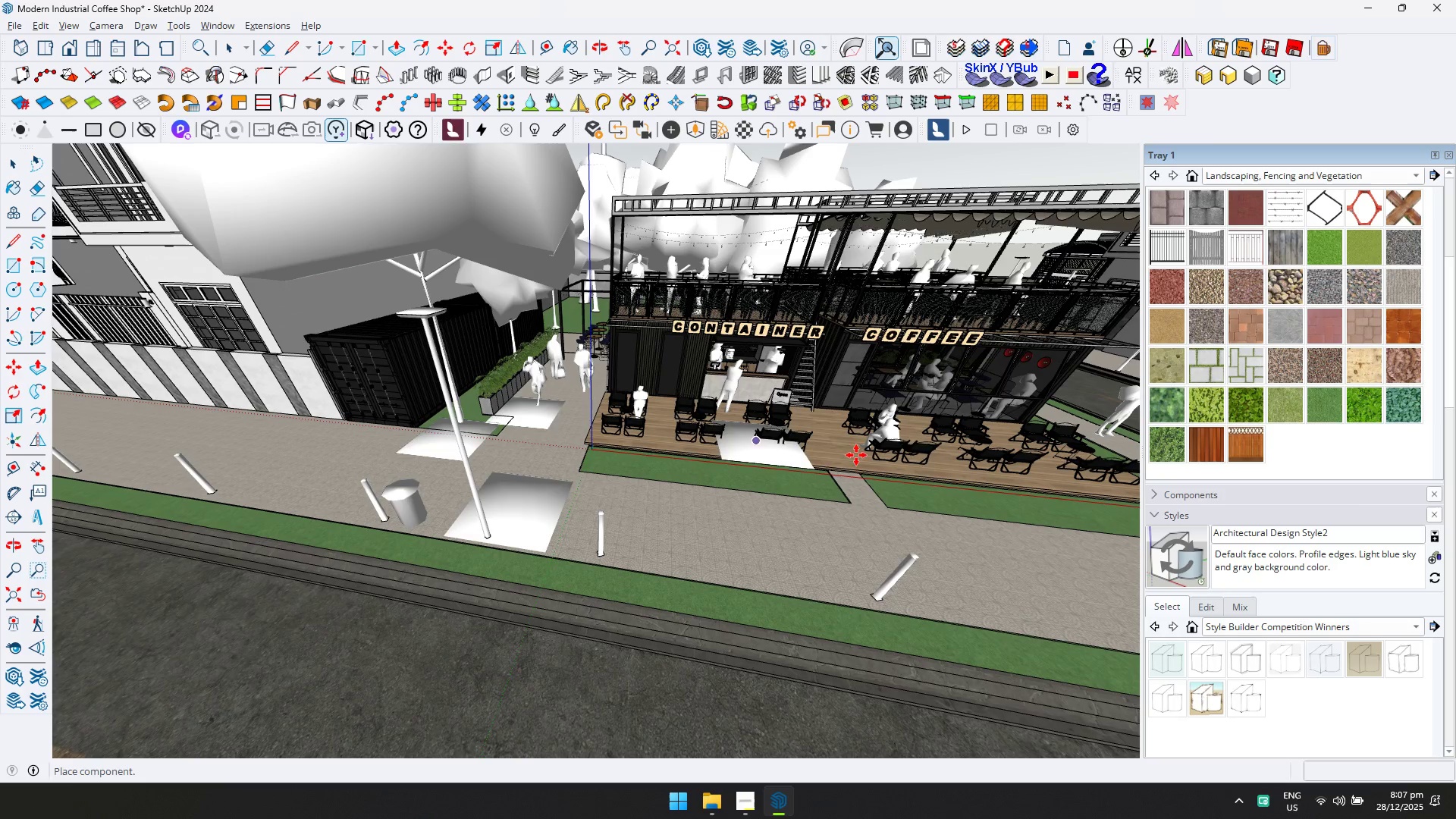 
hold_key(key=ShiftLeft, duration=0.38)
 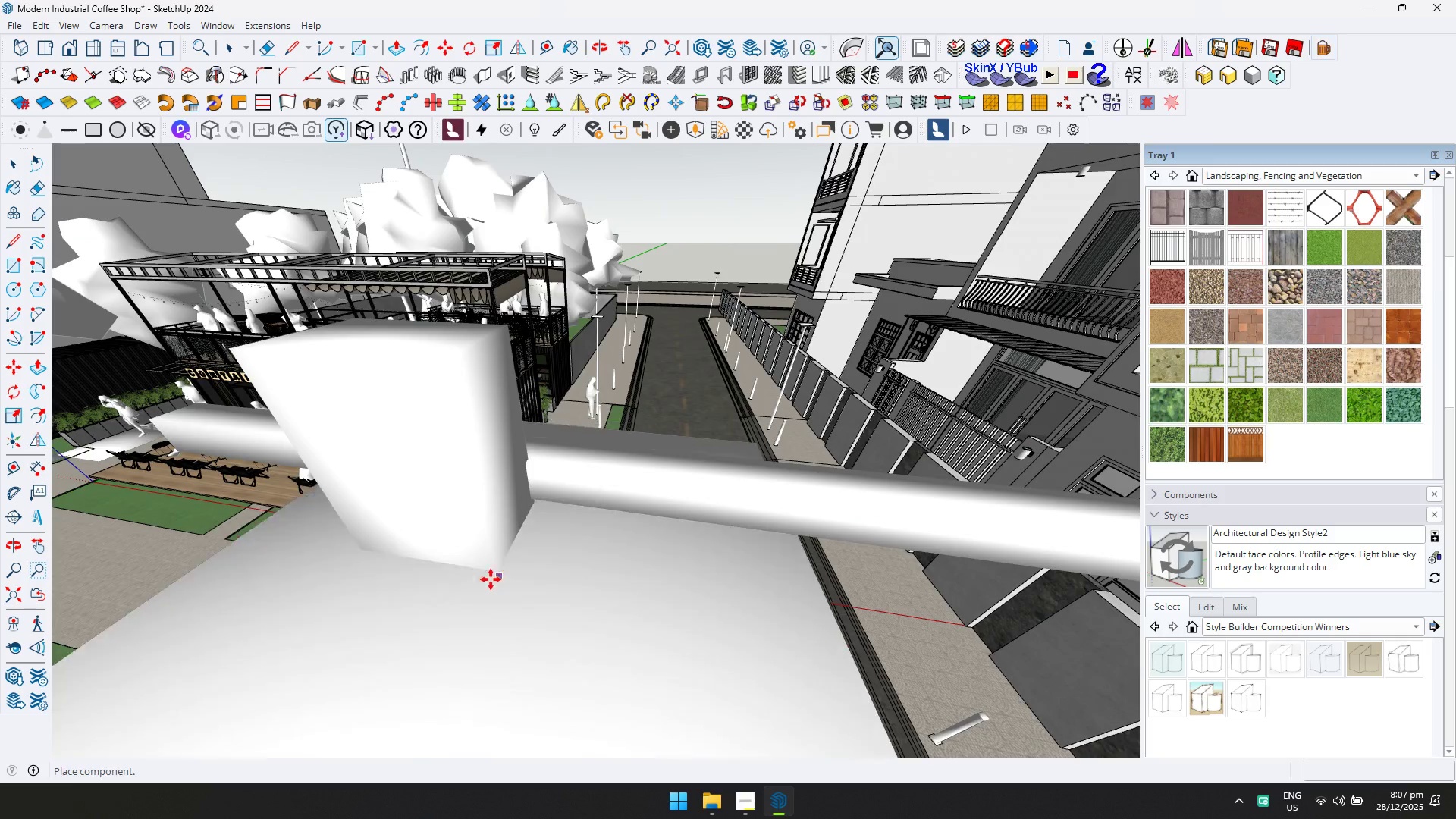 
hold_key(key=ShiftLeft, duration=0.5)
scroll: coordinate [488, 579], scroll_direction: up, amount: 1.0
 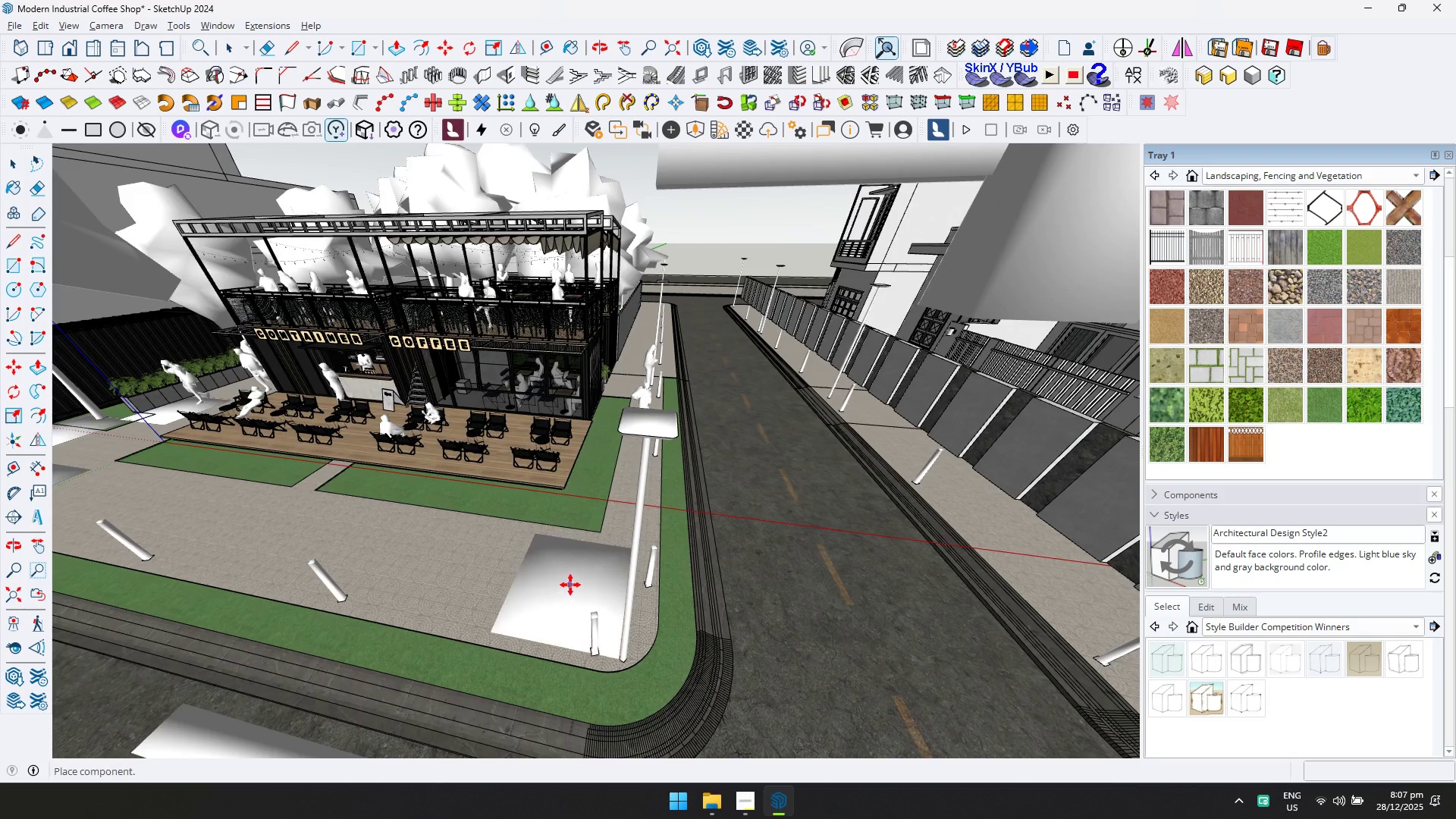 
left_click([583, 584])
 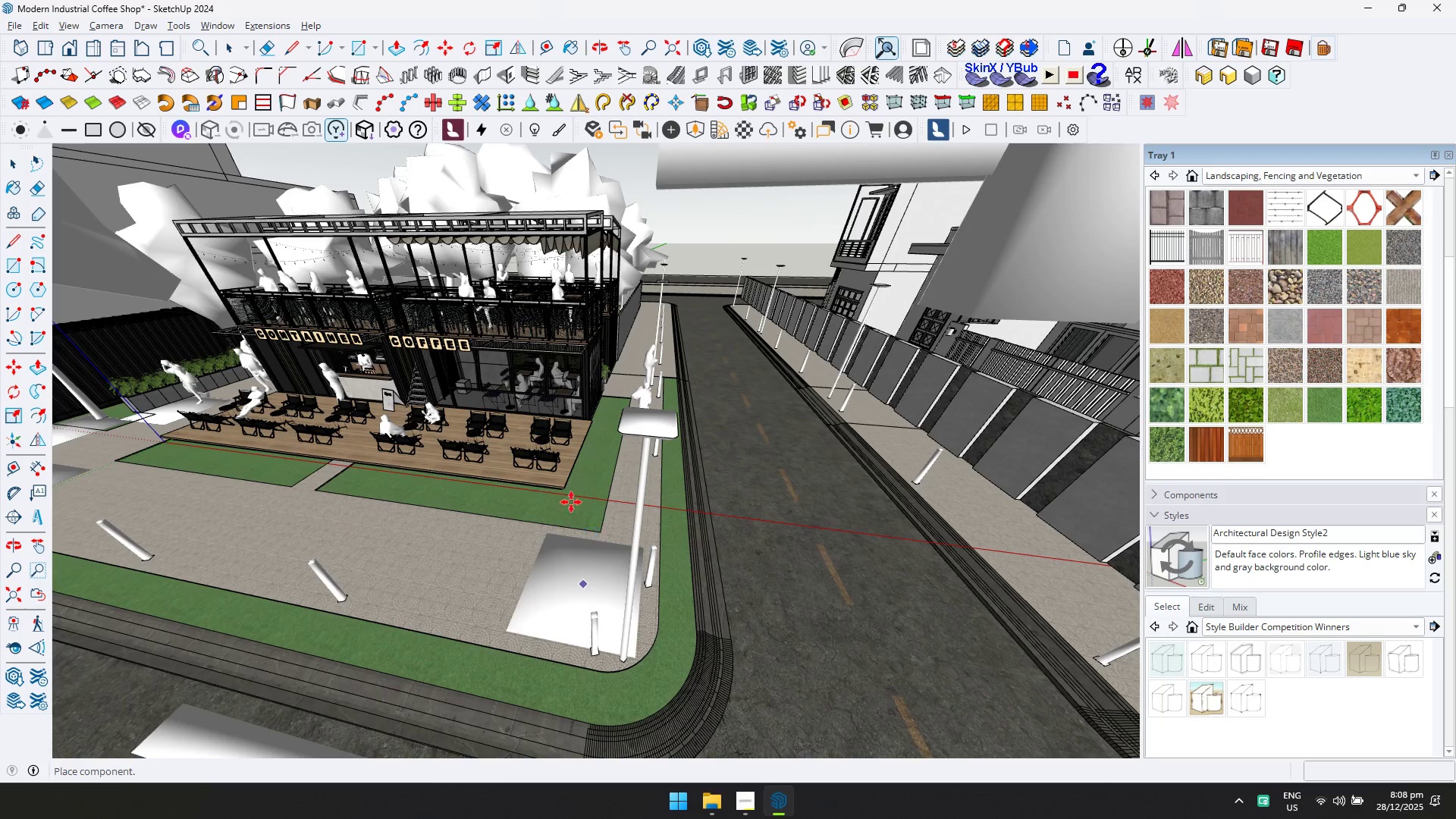 
key(Shift+ShiftLeft)
 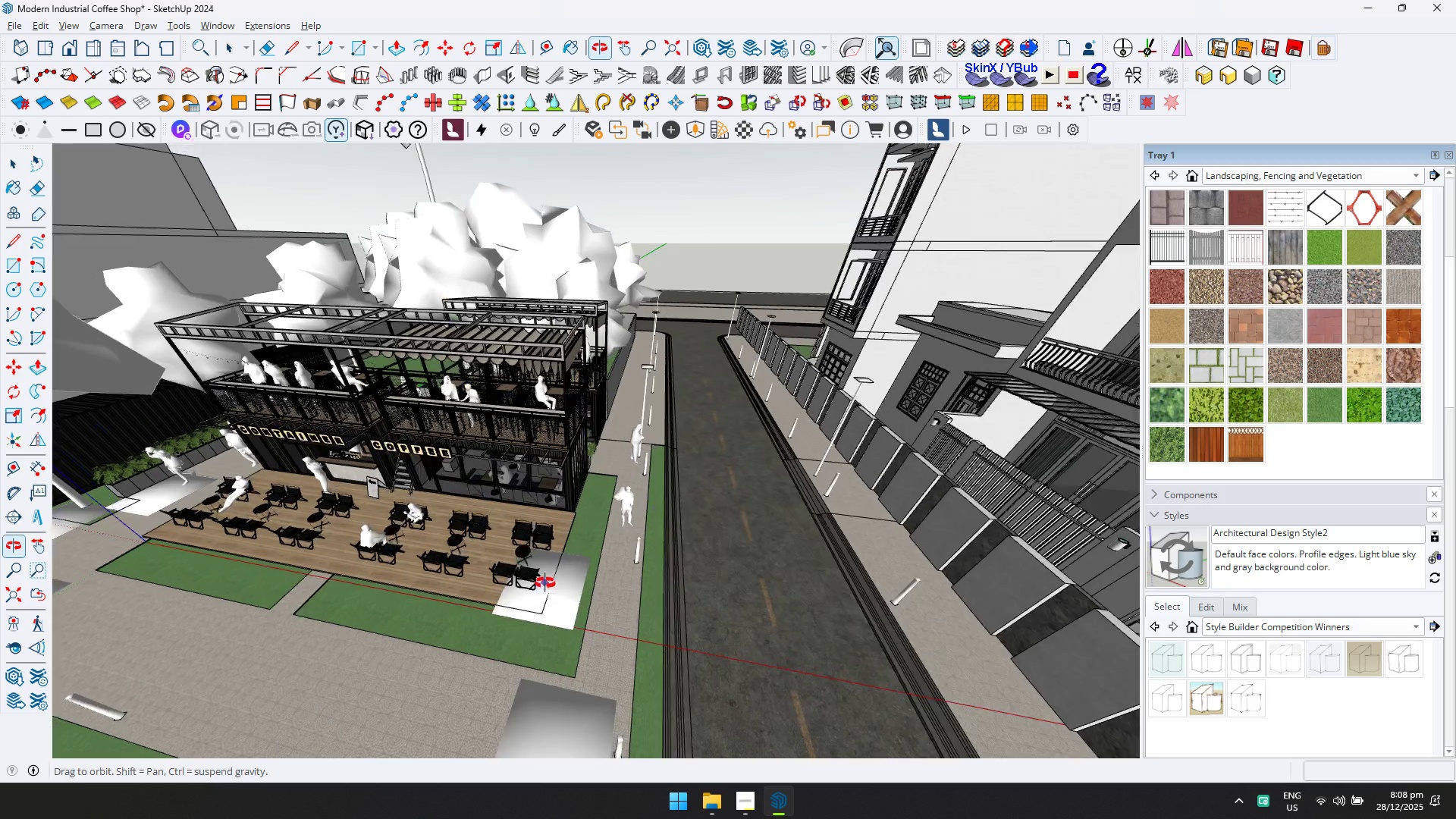 
scroll: coordinate [521, 567], scroll_direction: up, amount: 6.0
 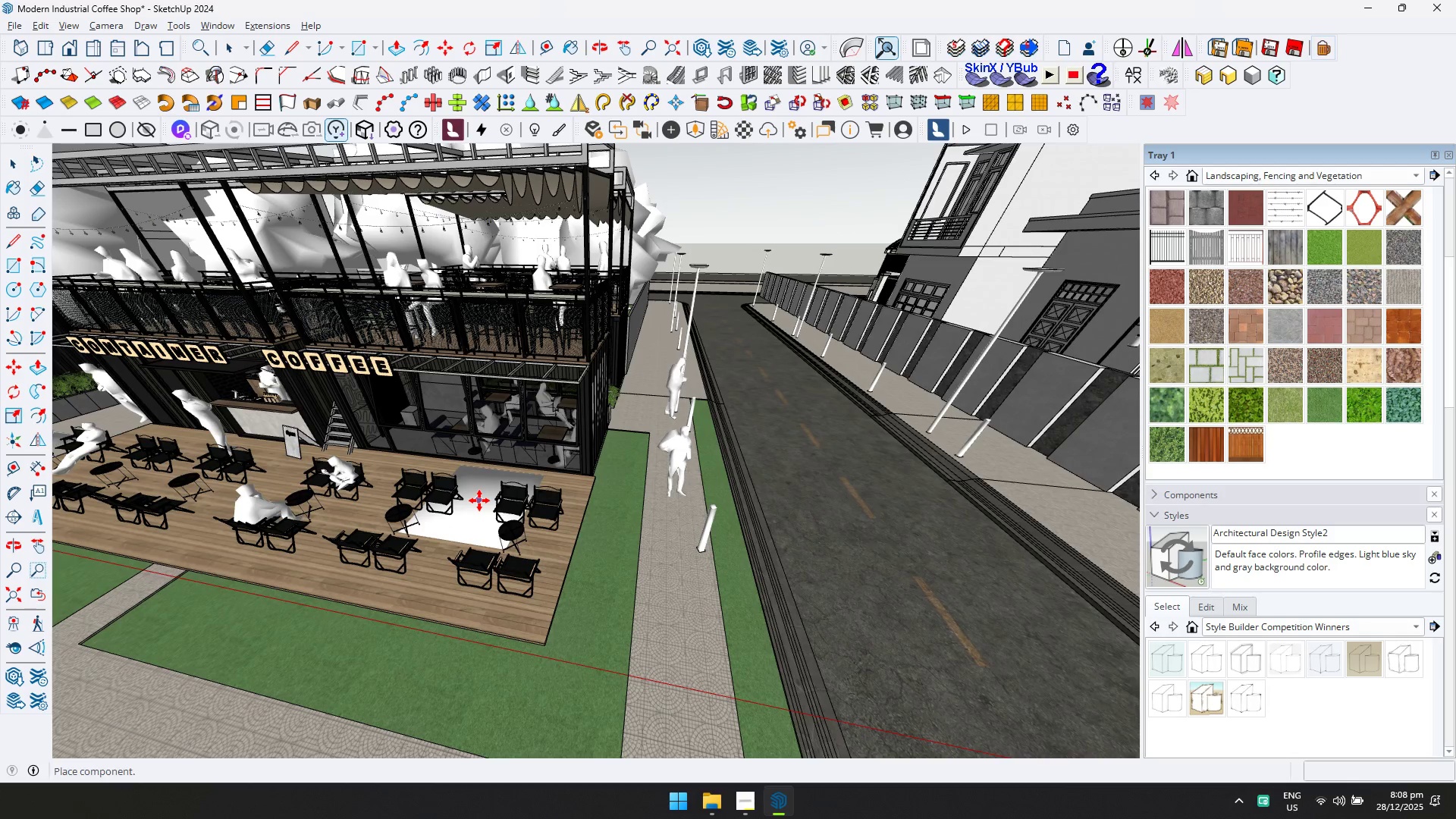 
left_click([479, 500])
 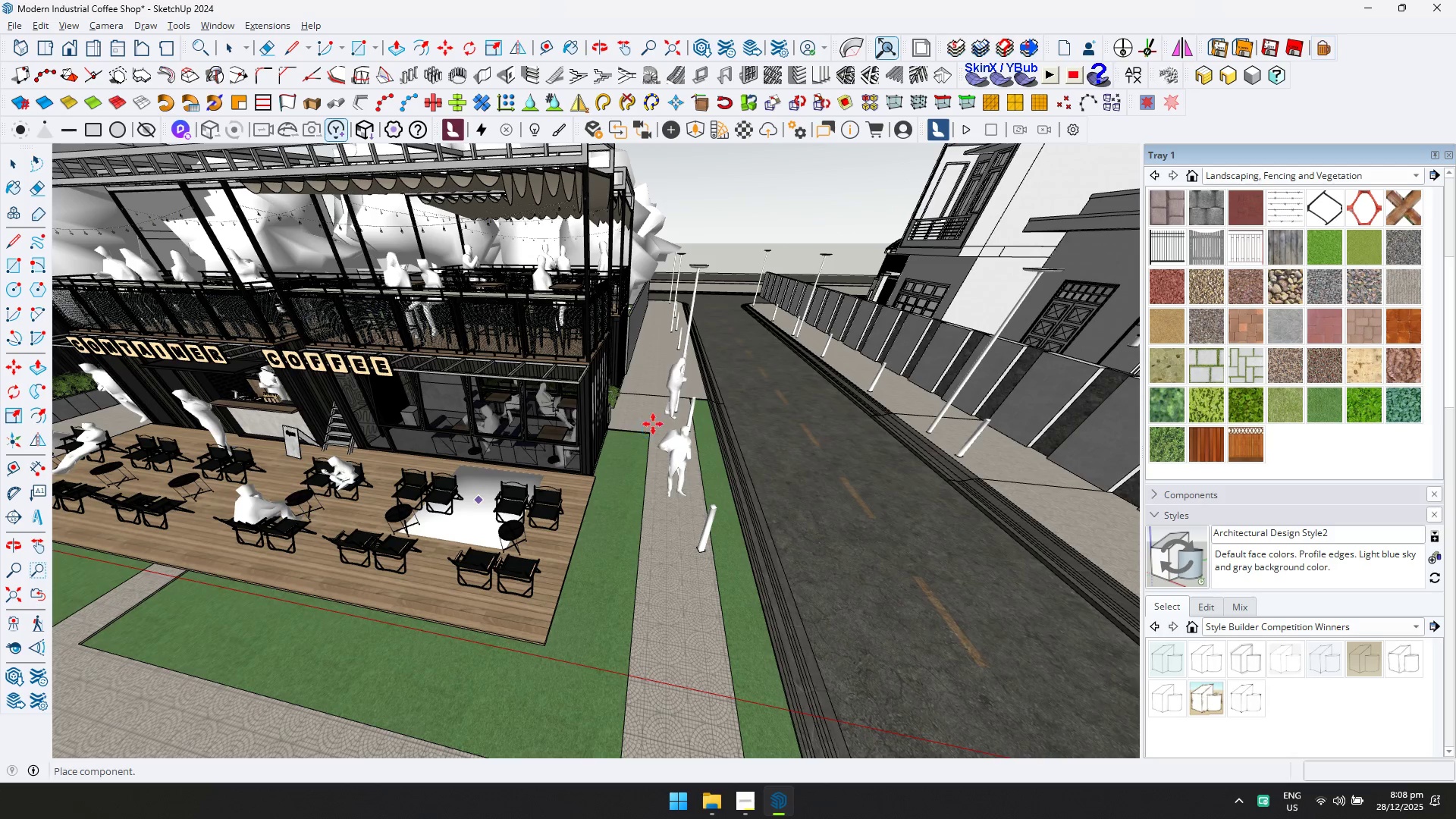 
key(Shift+ShiftLeft)
 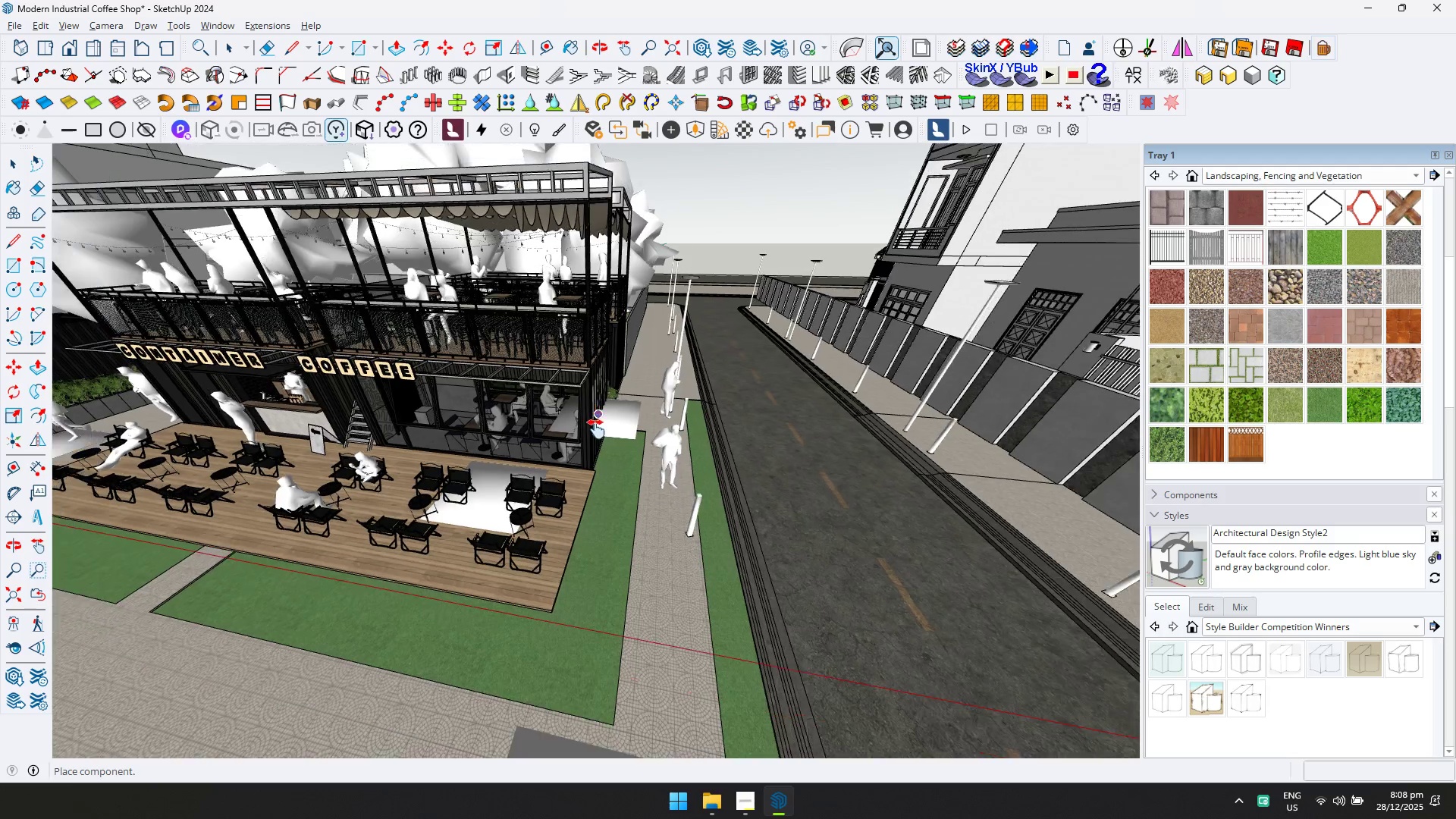 
scroll: coordinate [602, 440], scroll_direction: down, amount: 3.0
 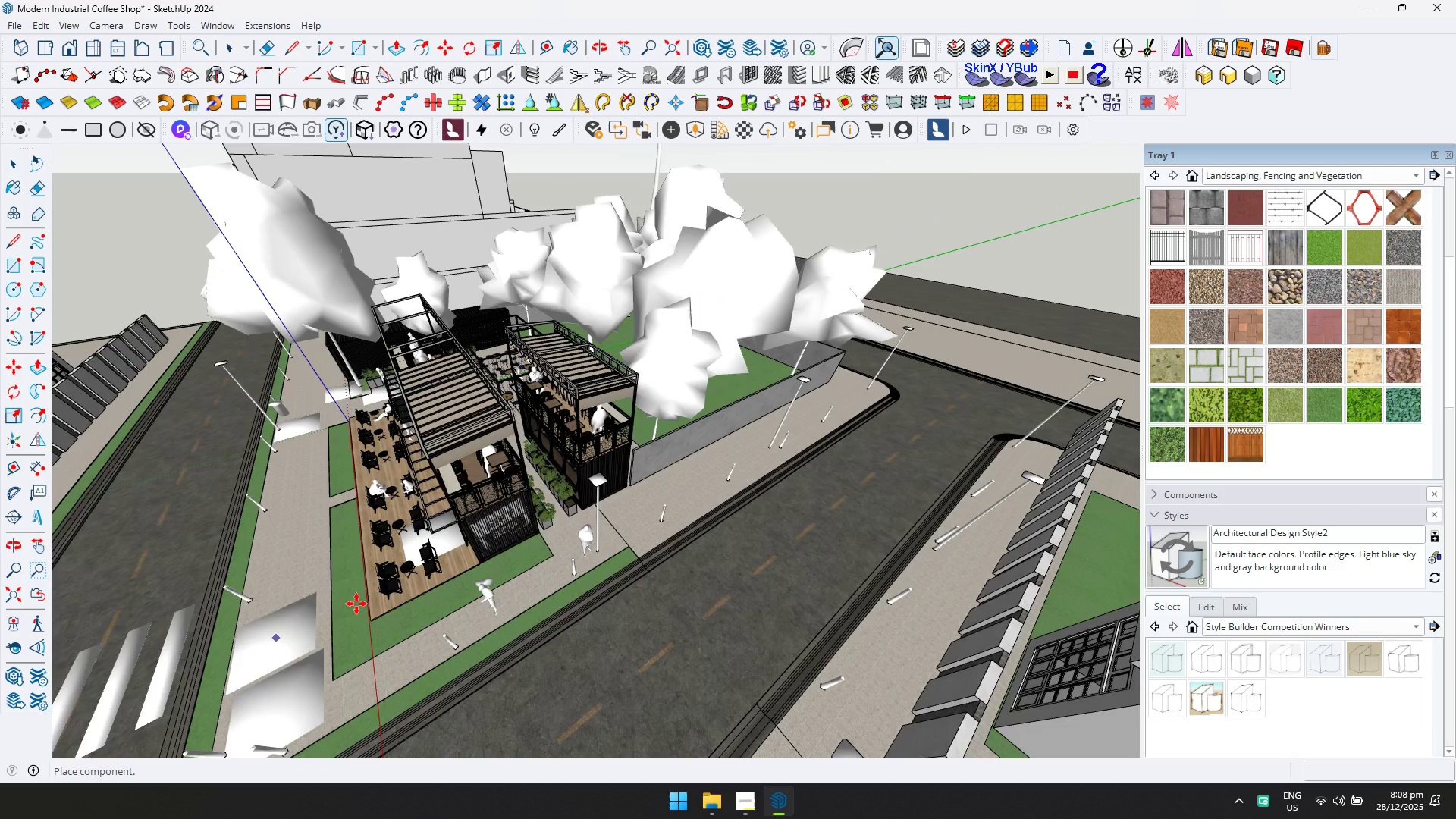 
left_click([643, 522])
 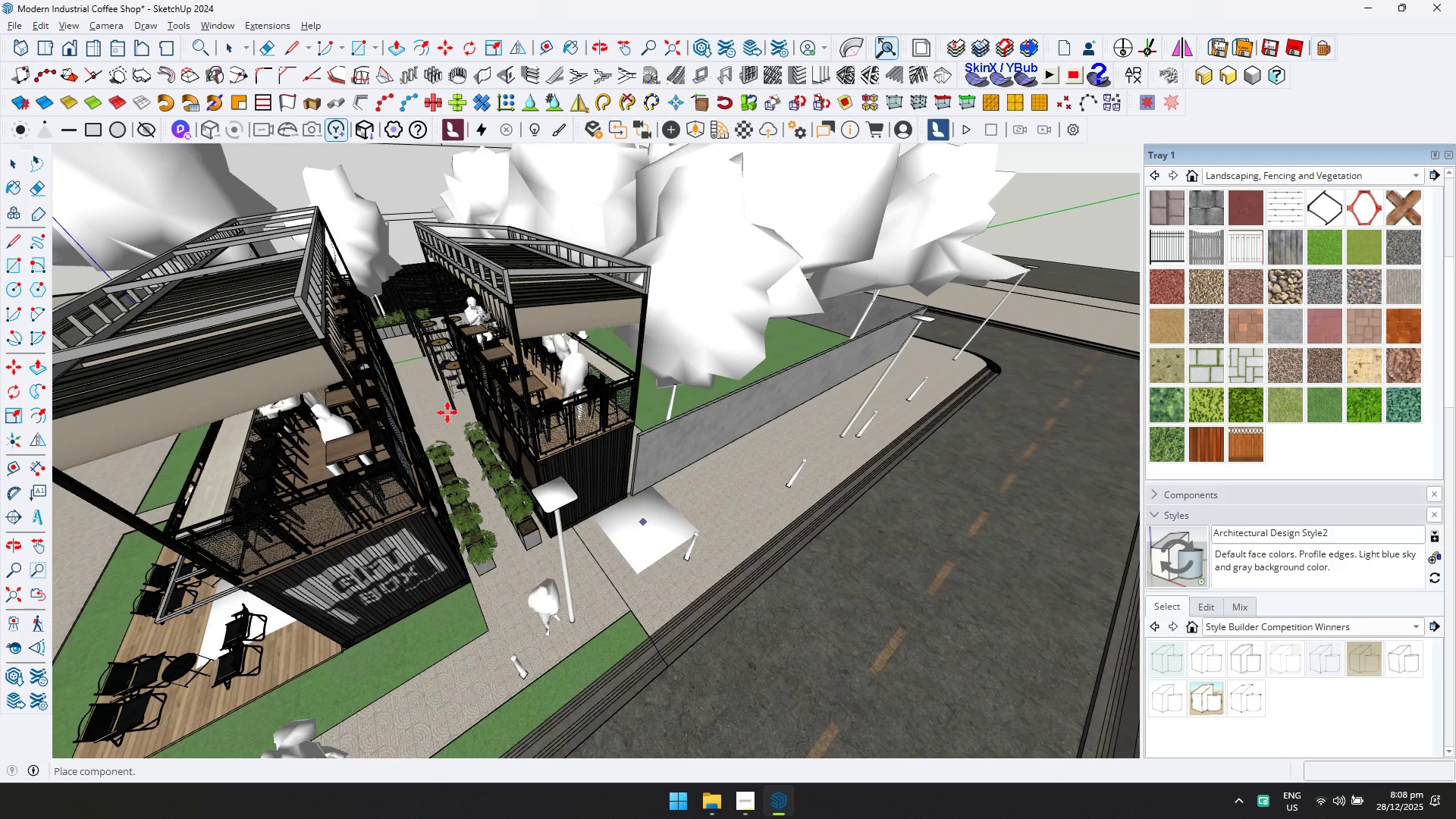 
scroll: coordinate [632, 471], scroll_direction: up, amount: 5.0
 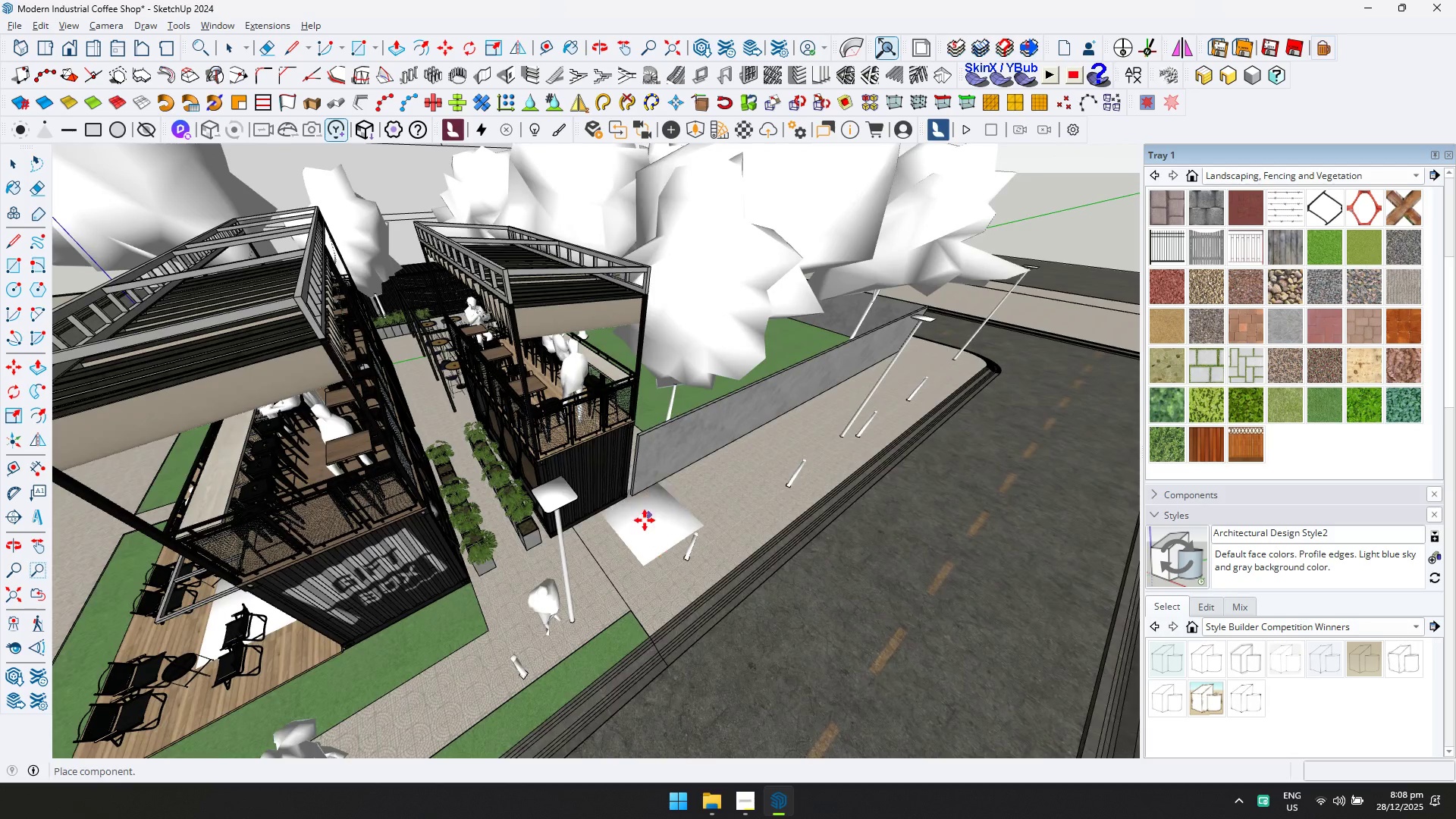 
left_click([444, 428])
 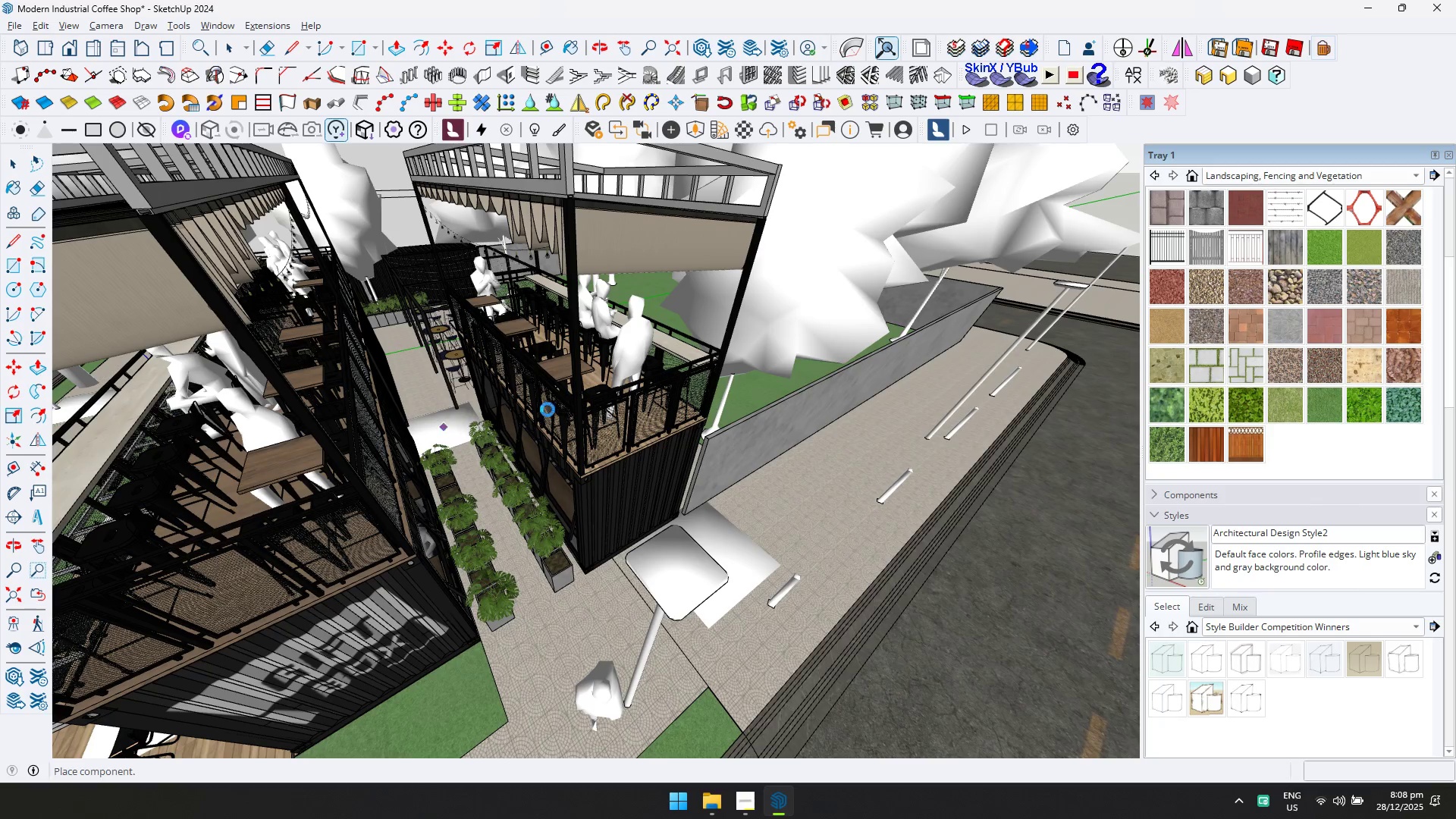 
hold_key(key=ShiftLeft, duration=0.34)
 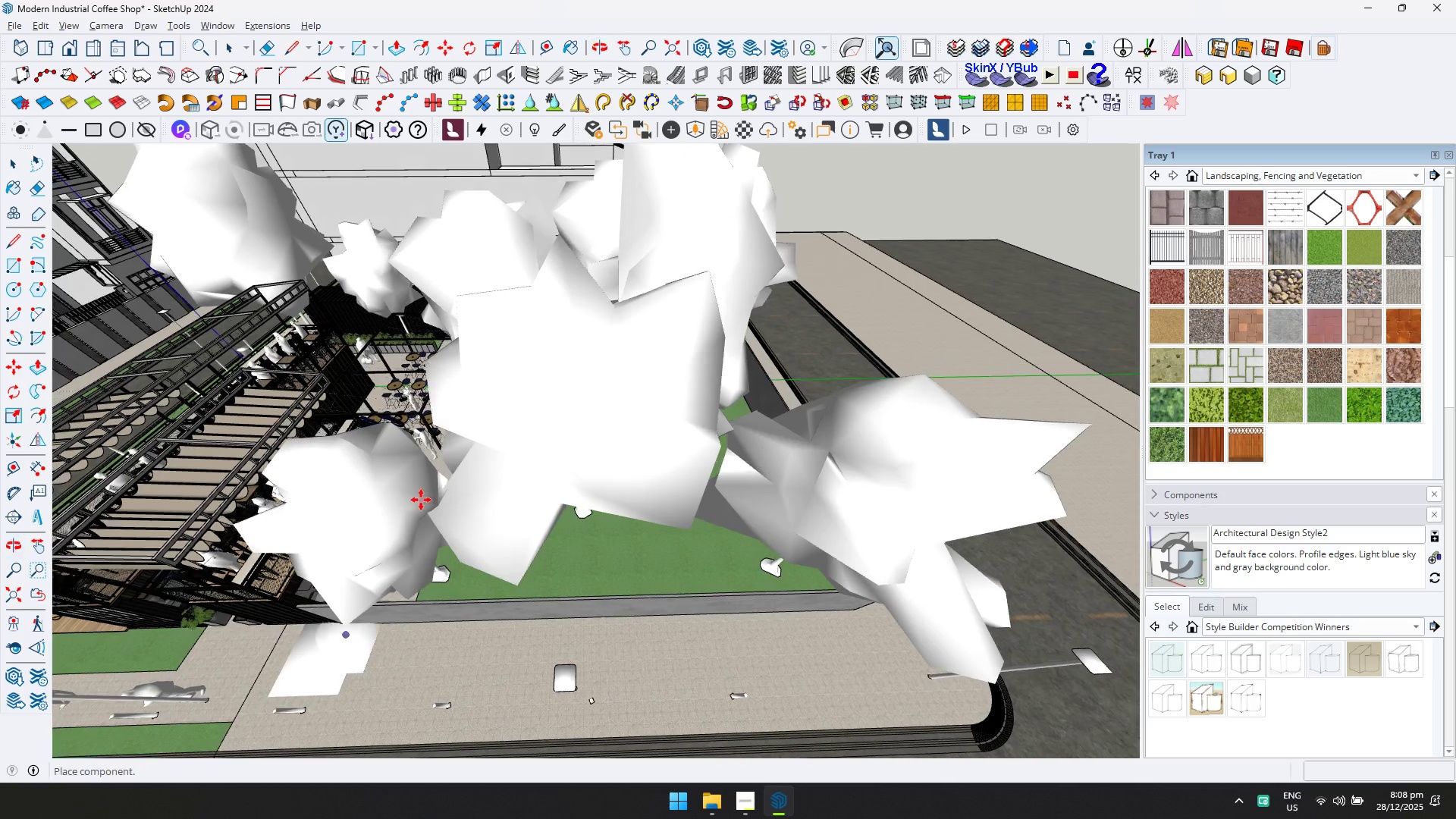 
scroll: coordinate [403, 371], scroll_direction: up, amount: 21.0
 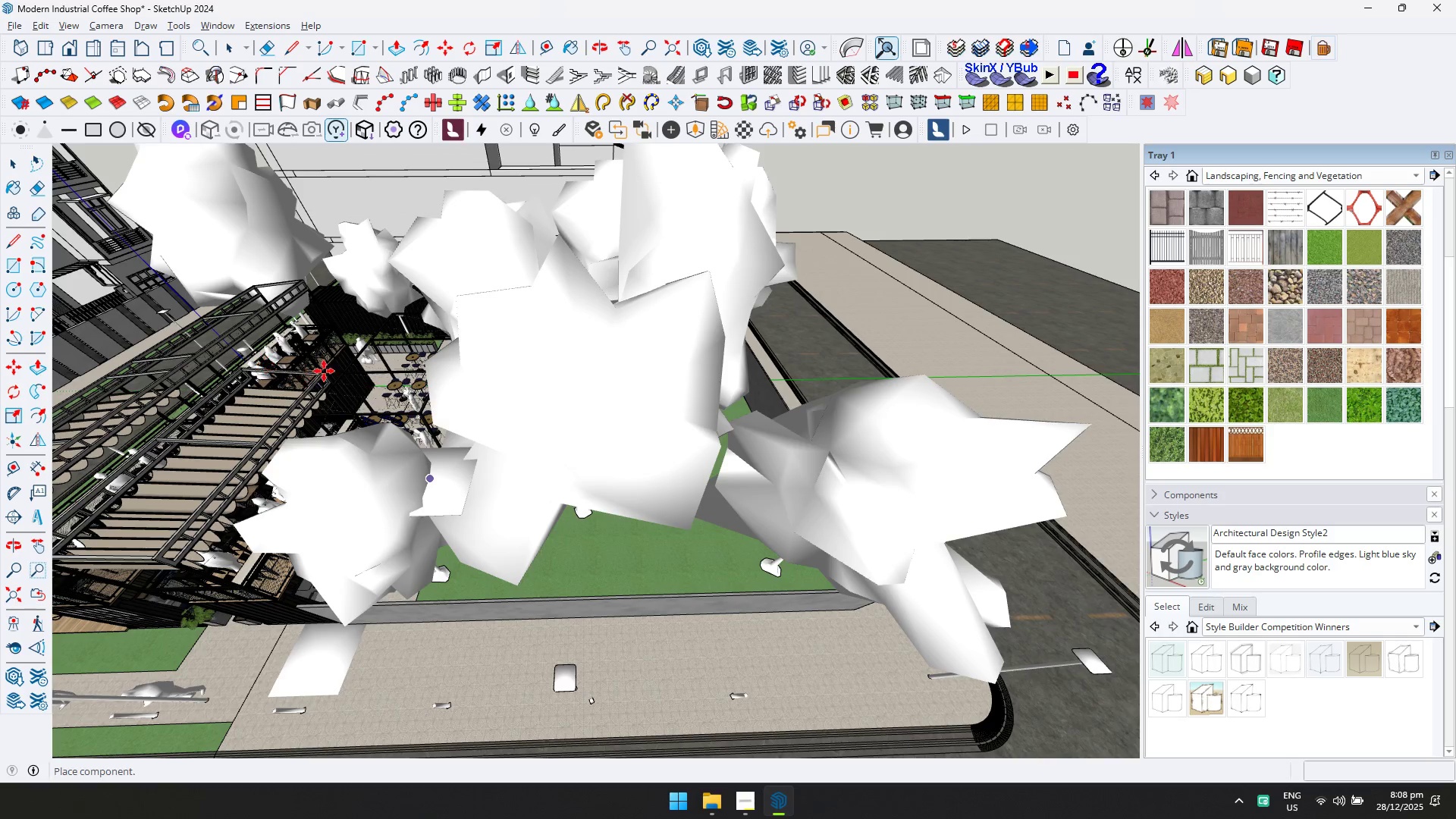 
key(Shift+ShiftLeft)
 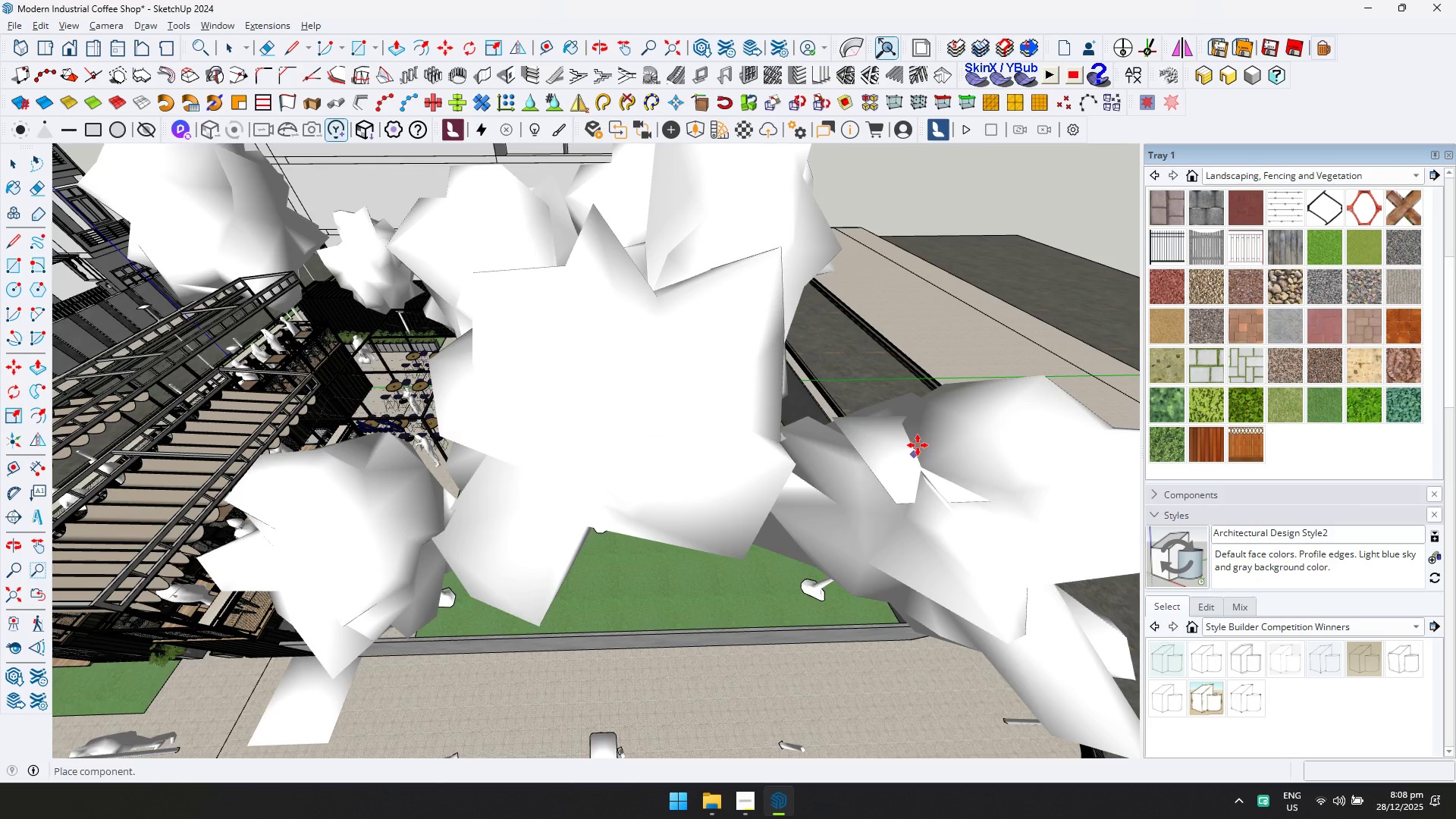 
wait(9.64)
 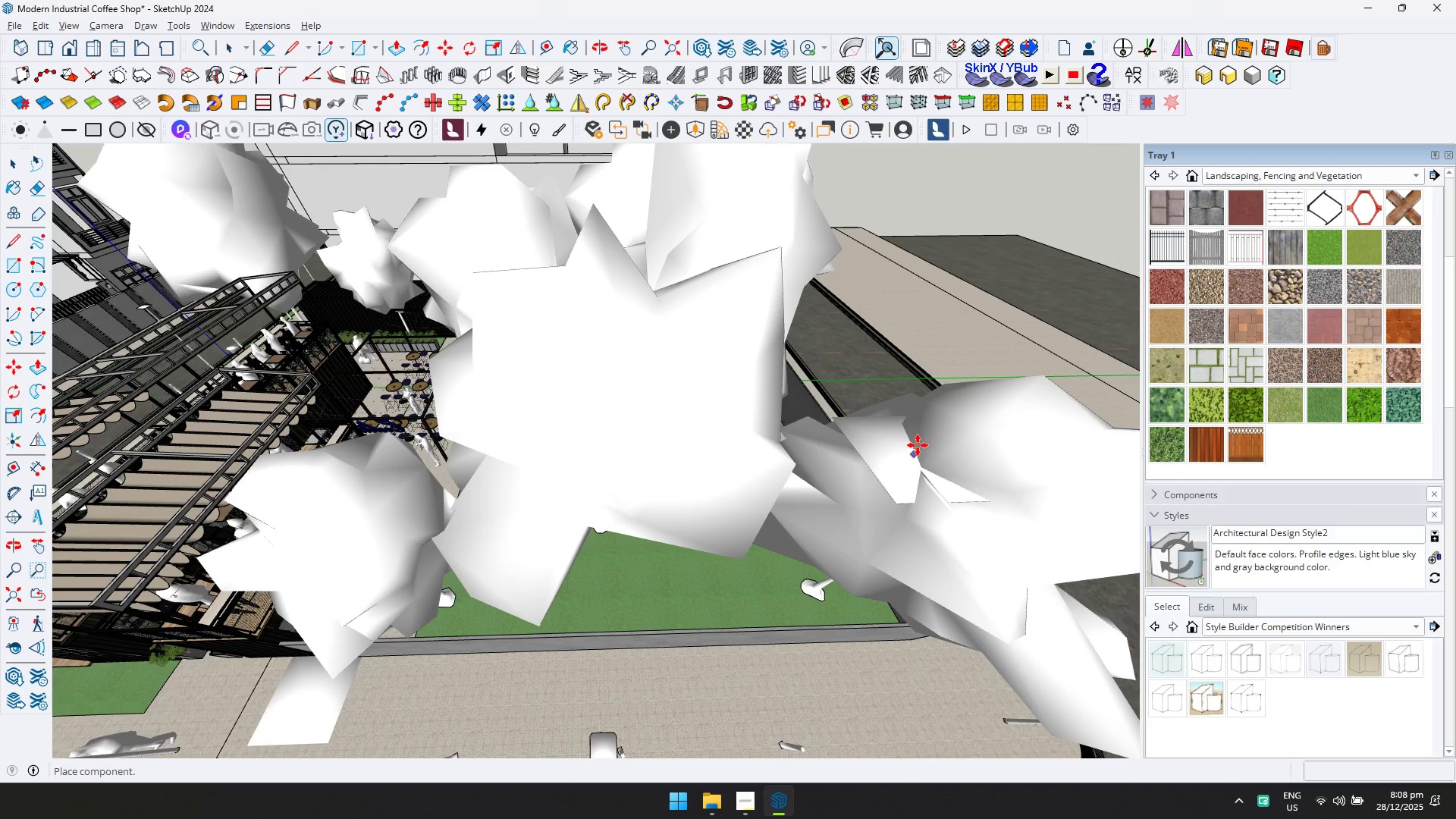 
left_click([349, 619])
 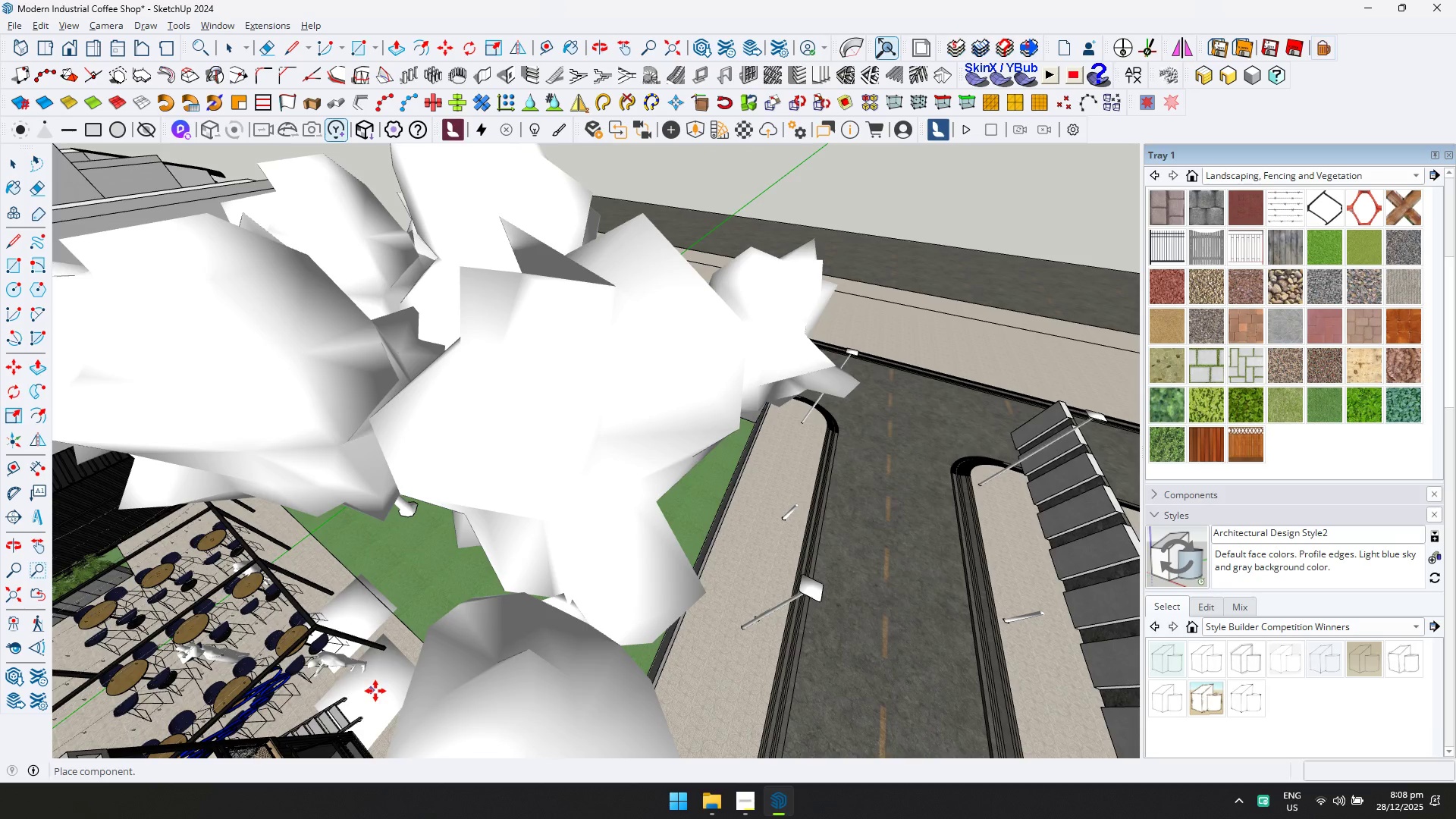 
left_click([378, 691])
 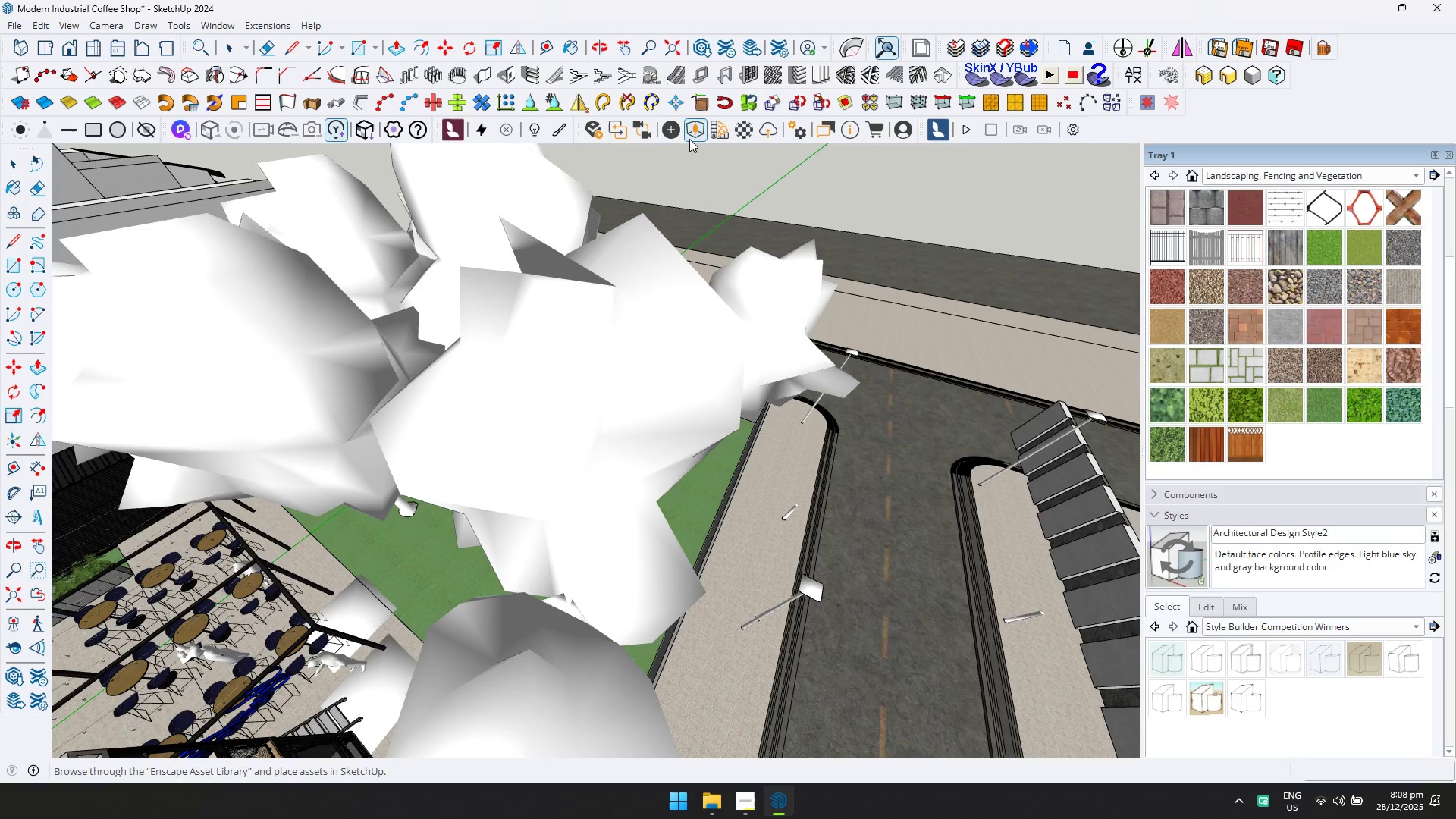 
left_click([692, 134])
 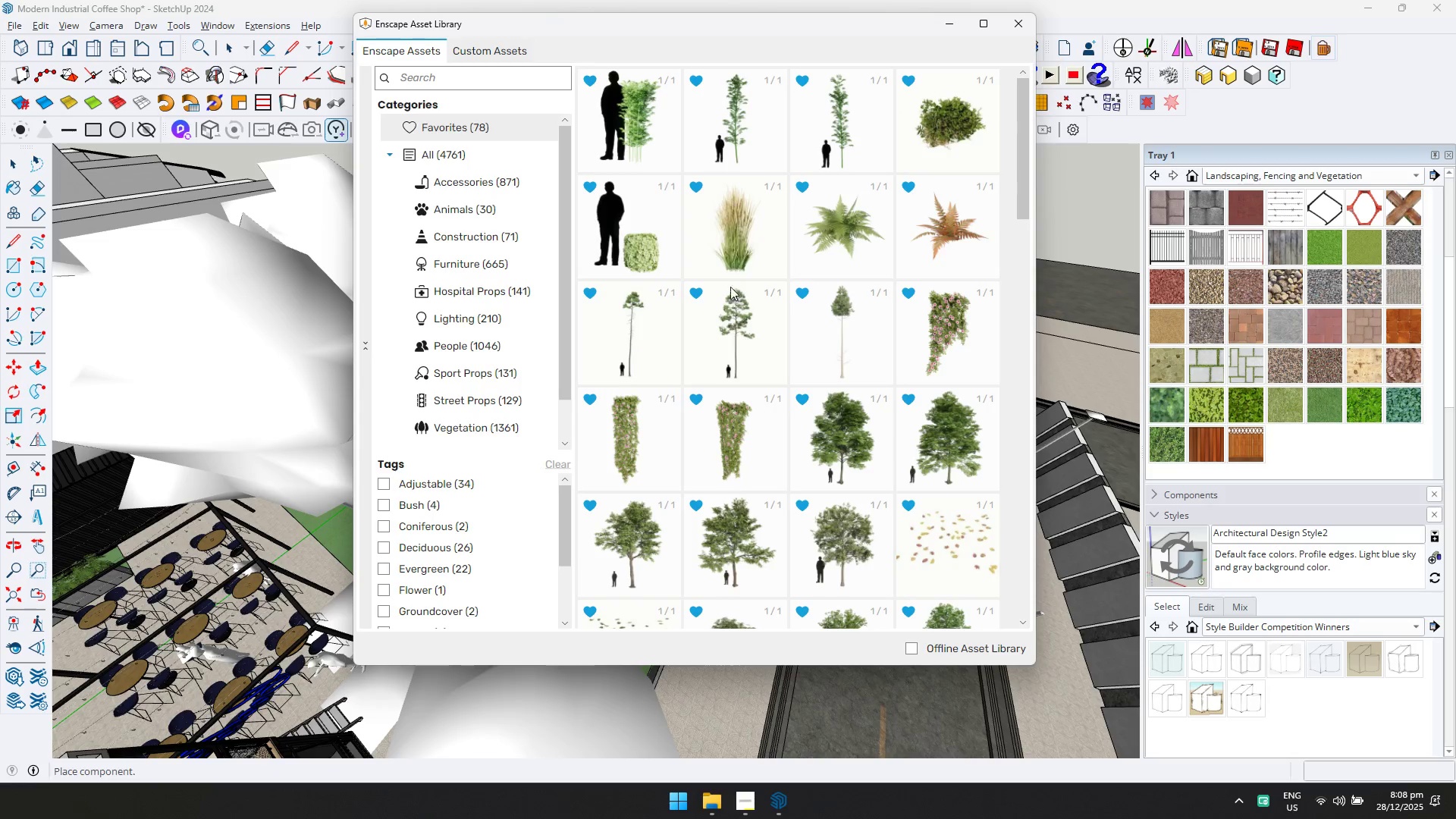 
left_click([628, 419])
 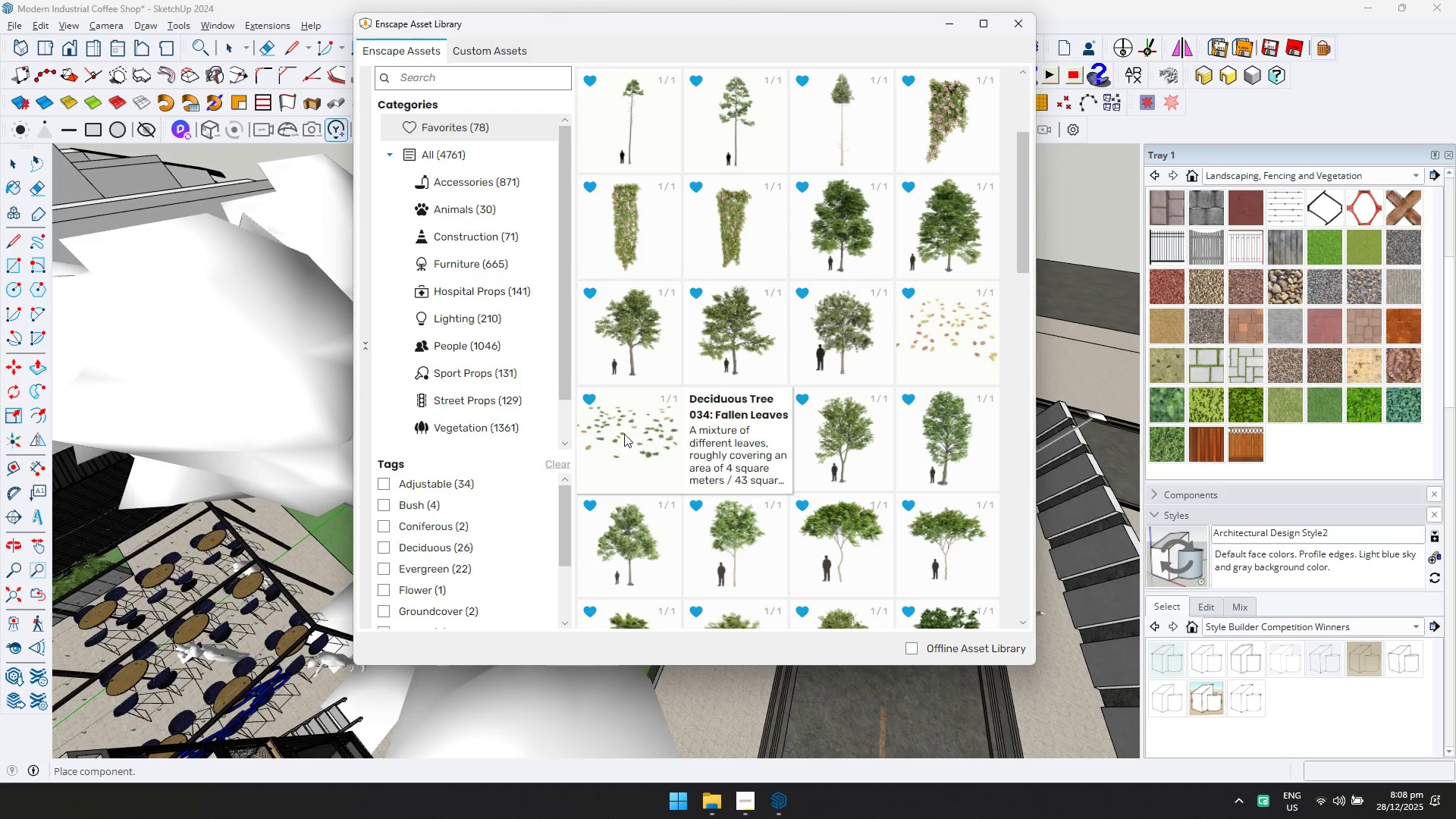 
scroll: coordinate [689, 515], scroll_direction: down, amount: 2.0
 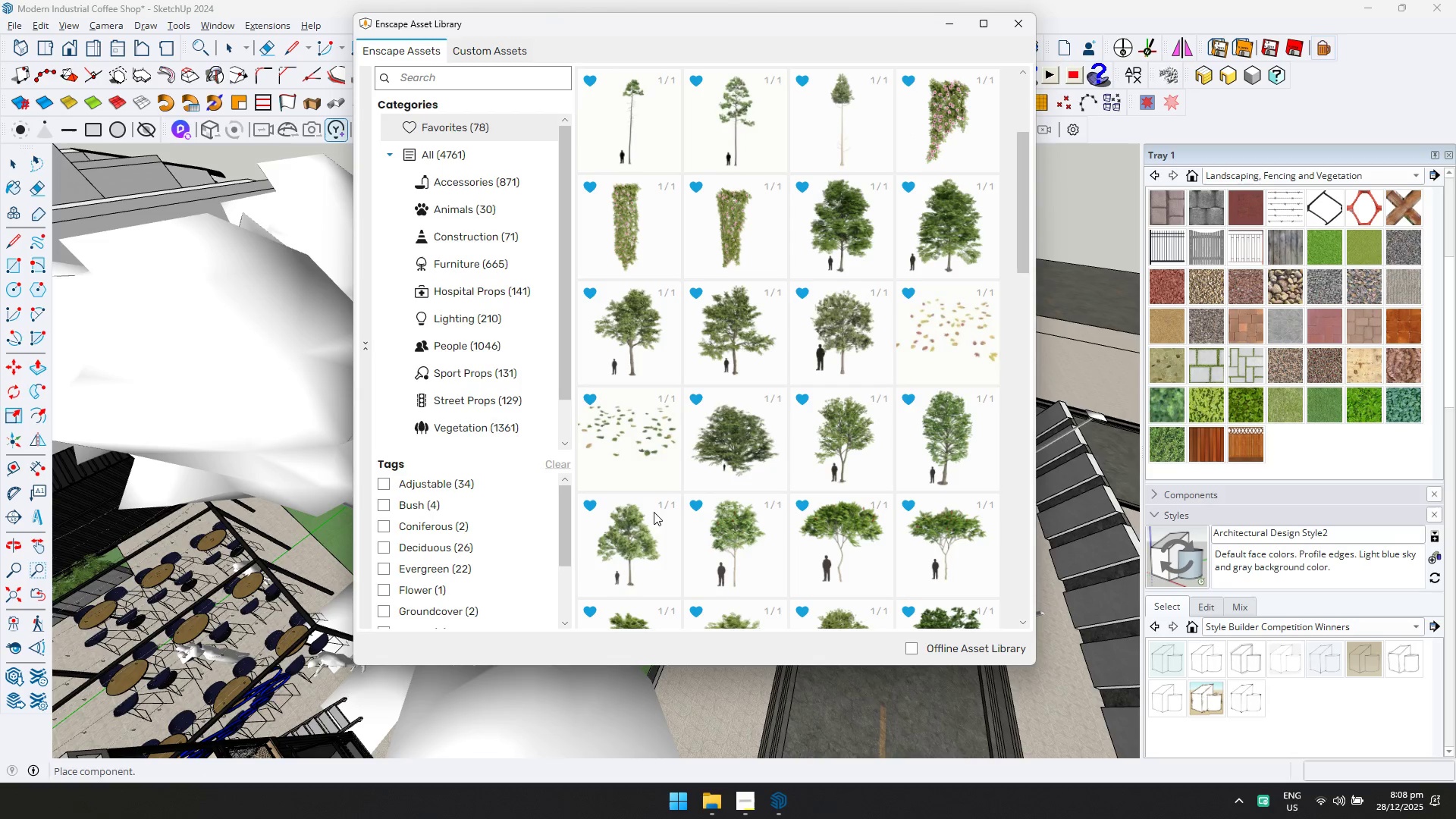 
double_click([624, 441])
 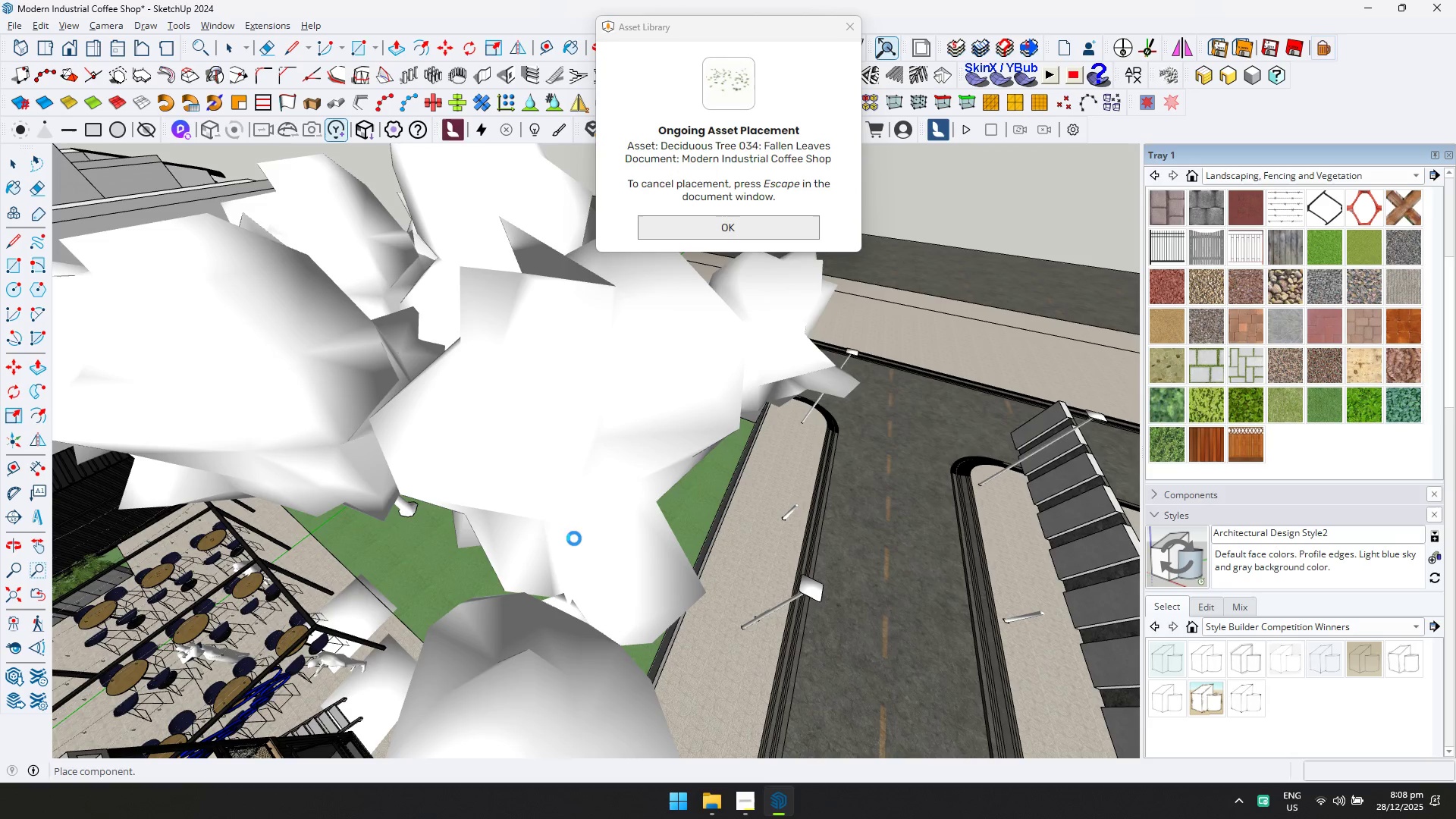 
hold_key(key=ShiftLeft, duration=1.03)
 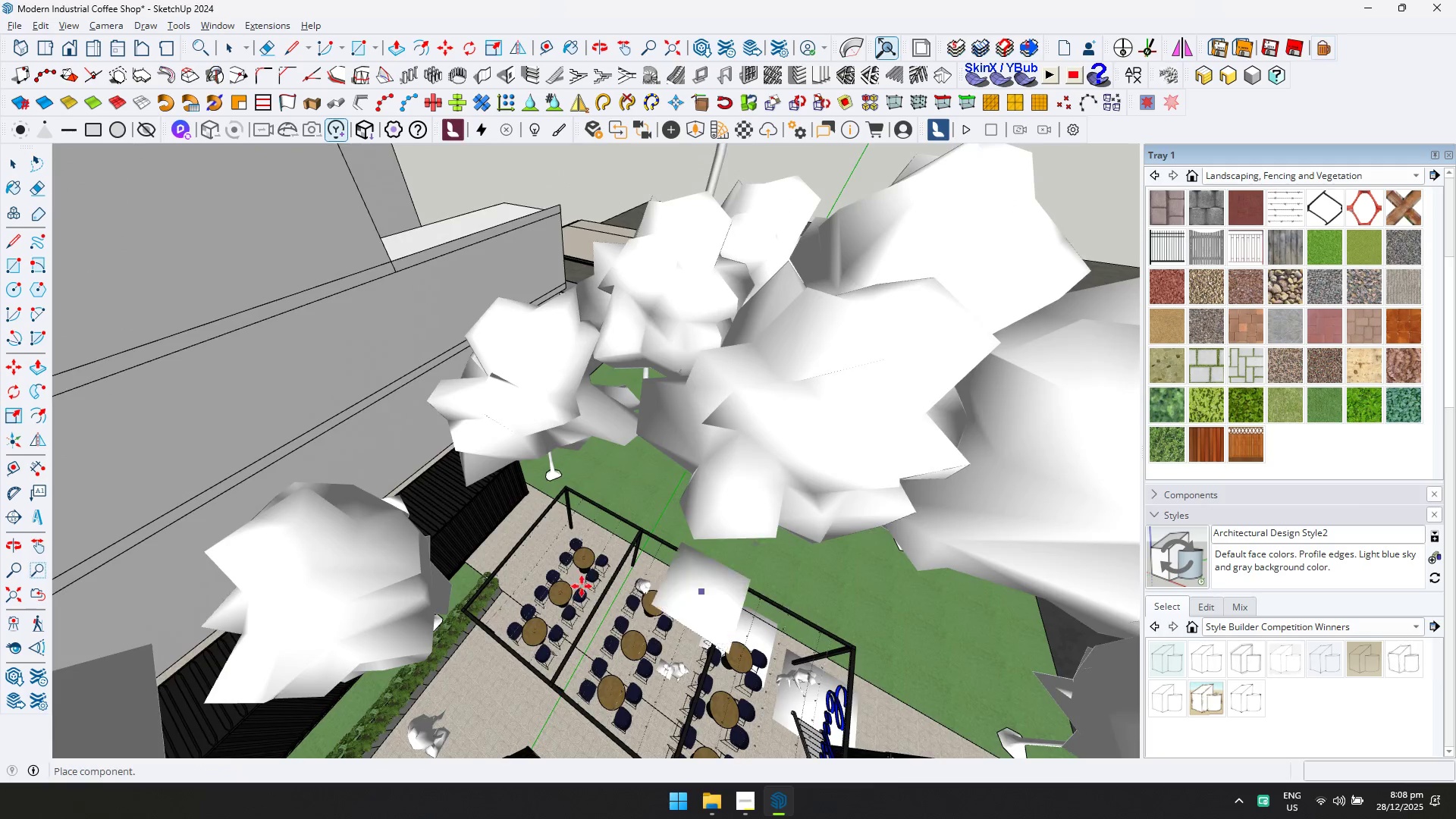 
scroll: coordinate [527, 521], scroll_direction: up, amount: 7.0
 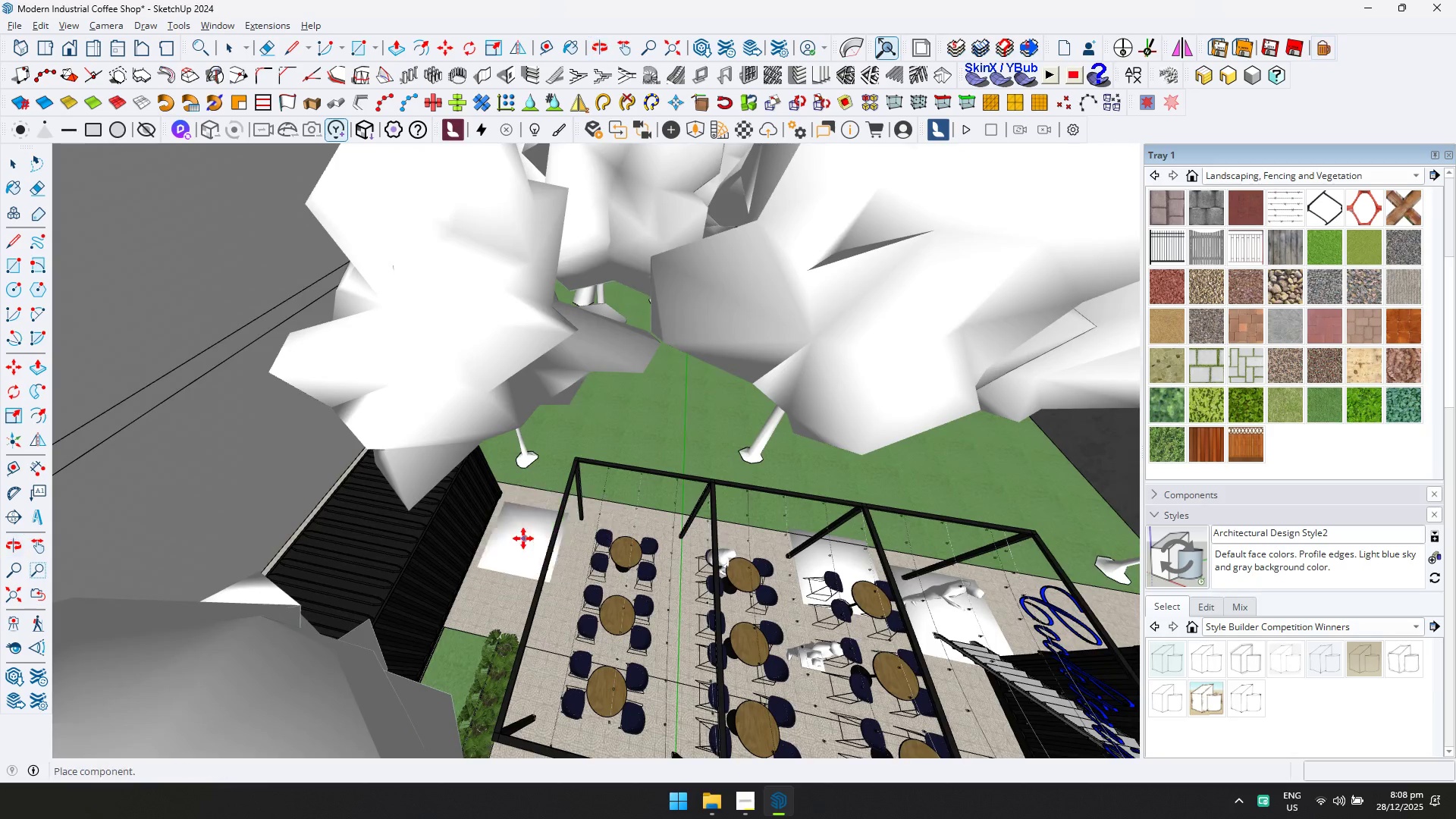 
left_click([531, 530])
 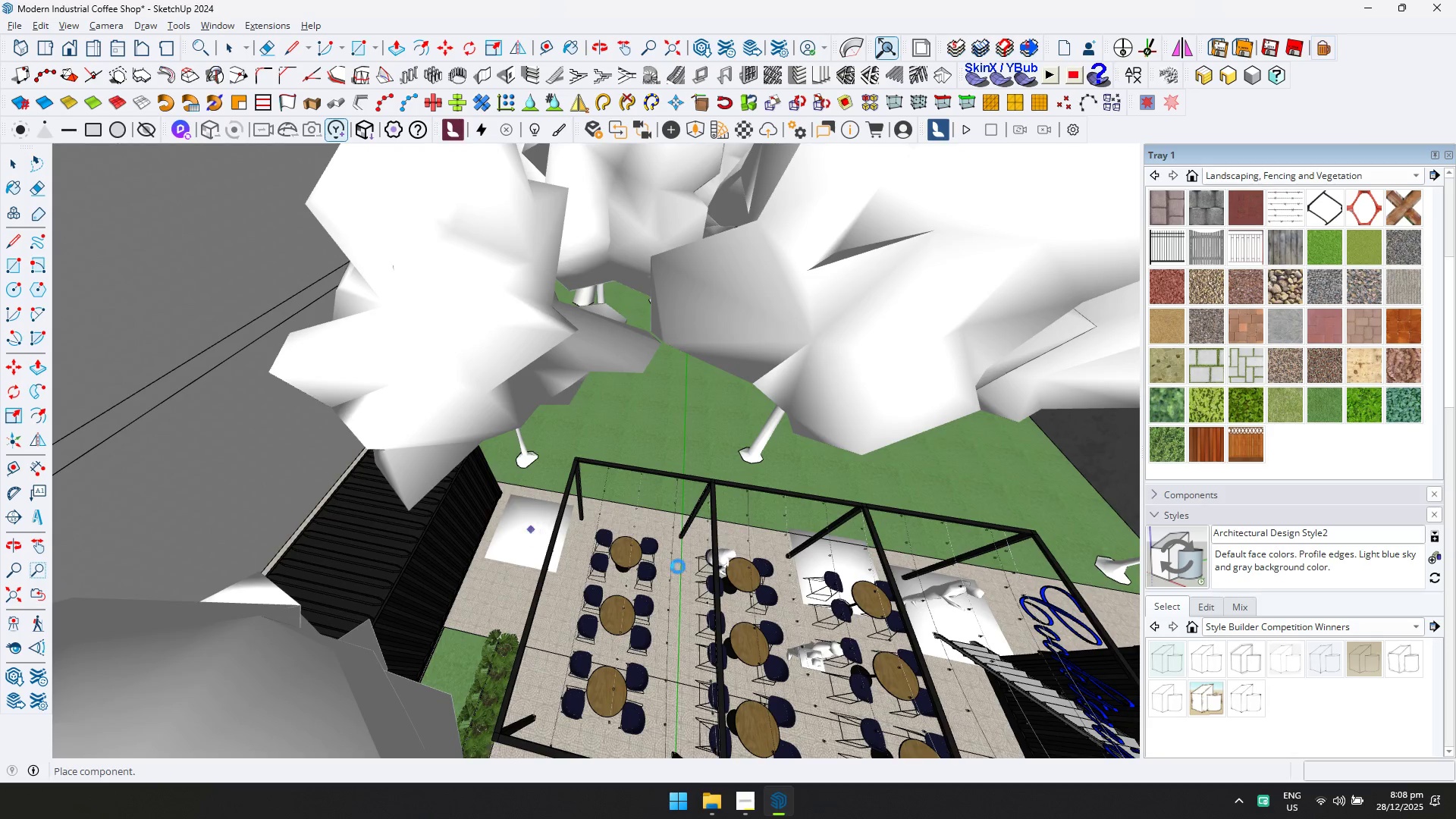 
hold_key(key=ShiftLeft, duration=0.69)
 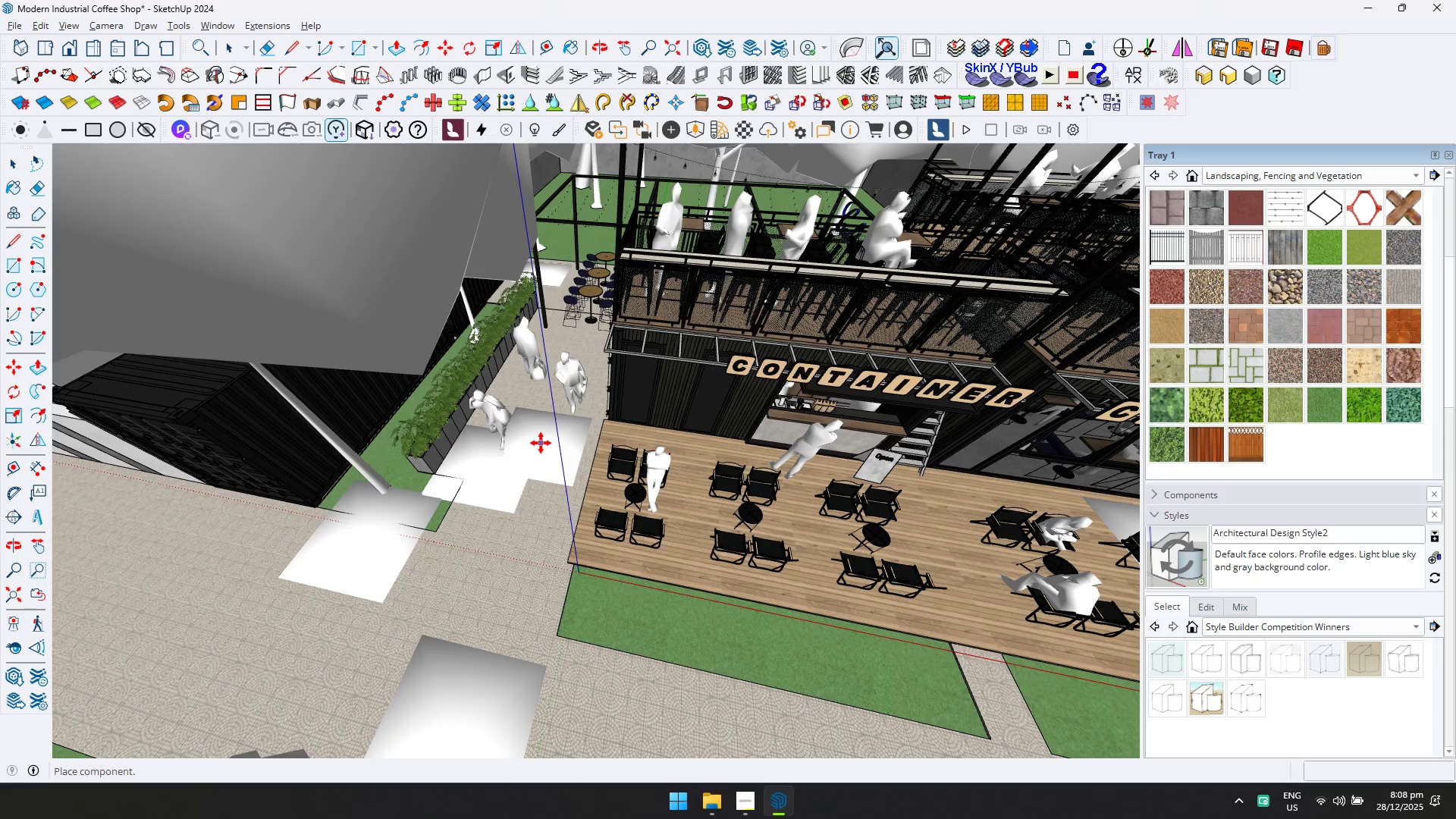 
scroll: coordinate [691, 615], scroll_direction: down, amount: 5.0
 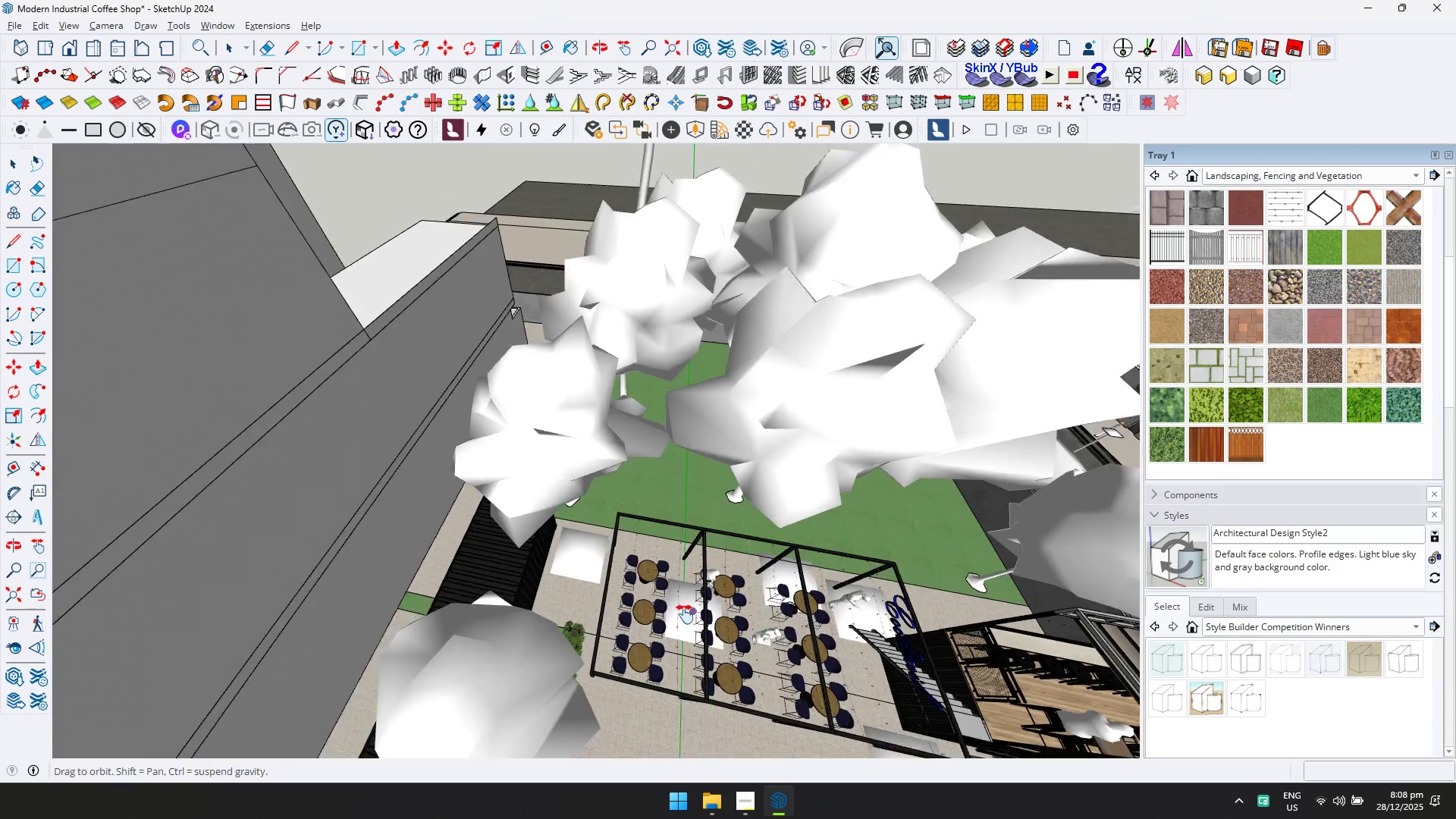 
hold_key(key=ShiftLeft, duration=2.83)
left_click([541, 443])
 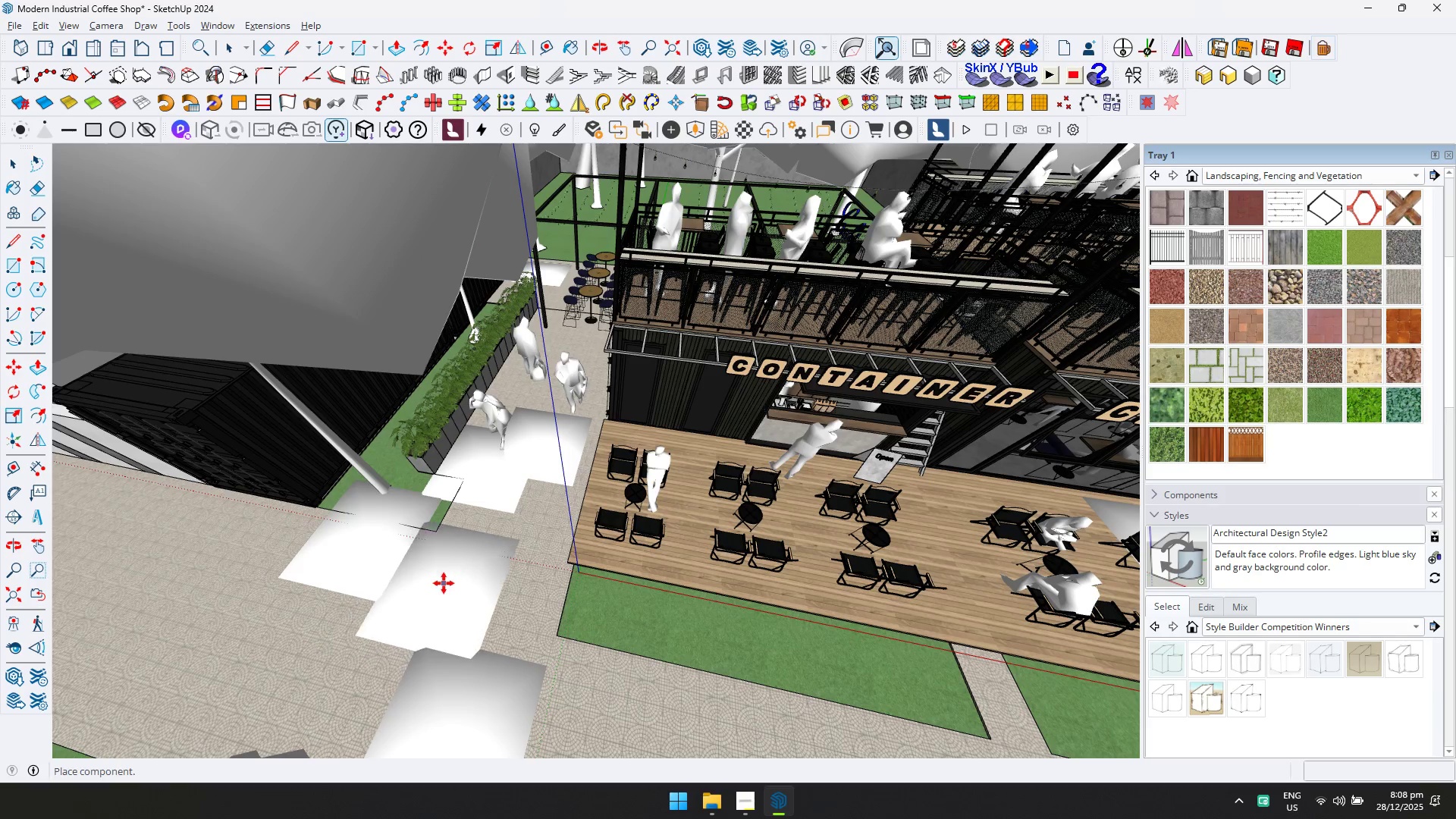 
left_click([451, 586])
 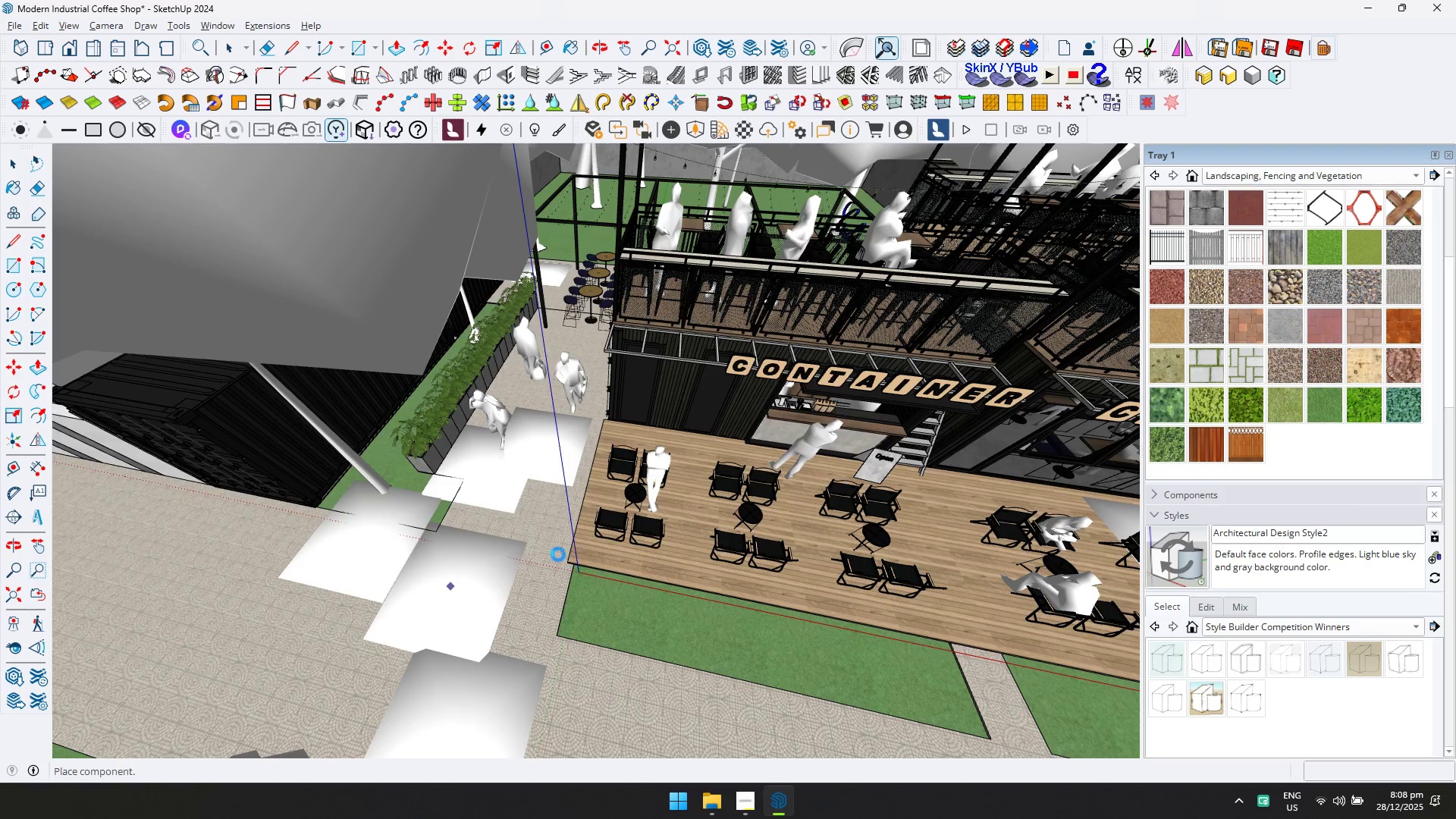 
hold_key(key=ShiftLeft, duration=0.38)
 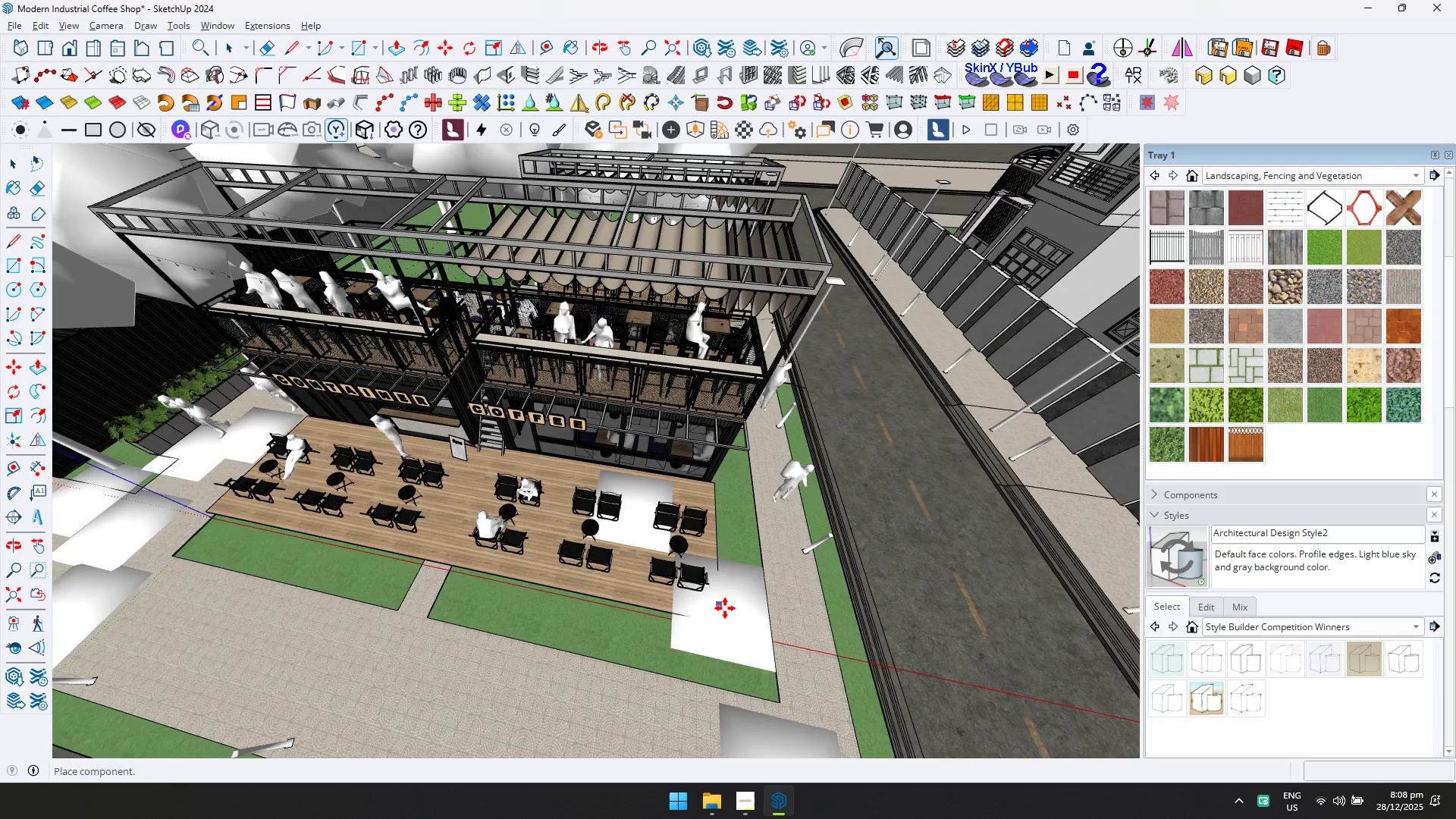 
scroll: coordinate [661, 522], scroll_direction: down, amount: 5.0
 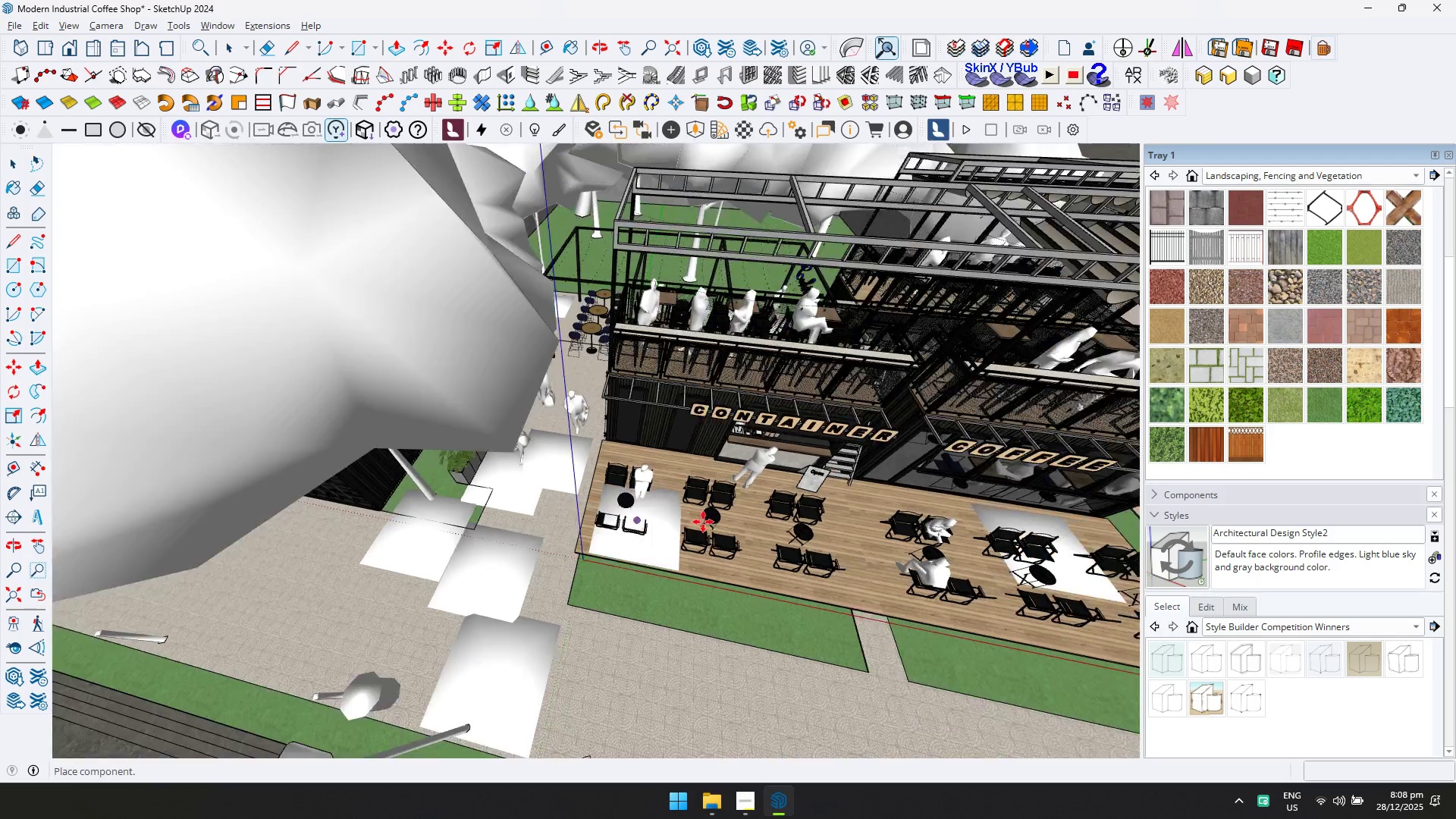 
hold_key(key=ShiftLeft, duration=0.31)
 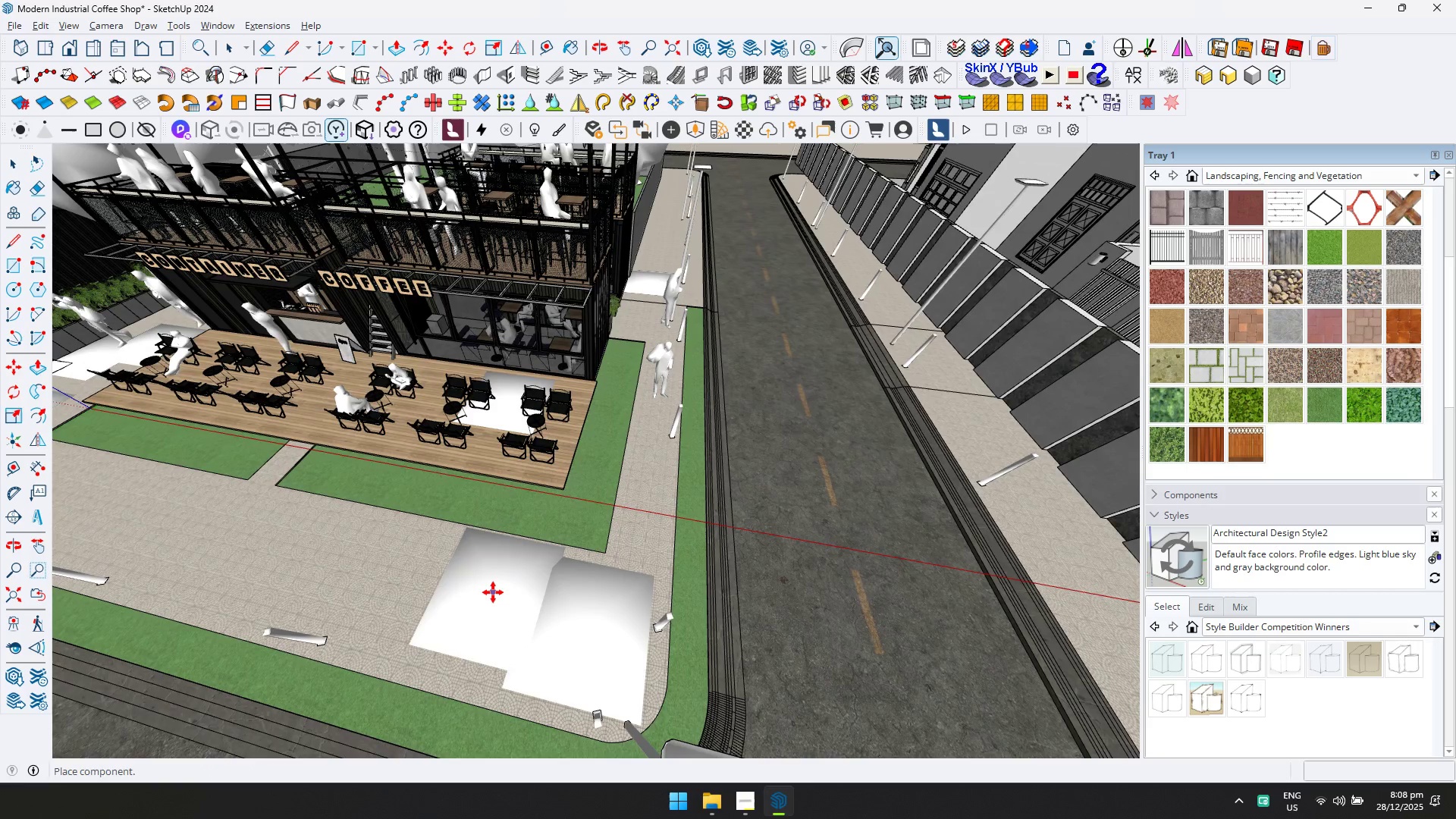 
left_click([493, 593])
 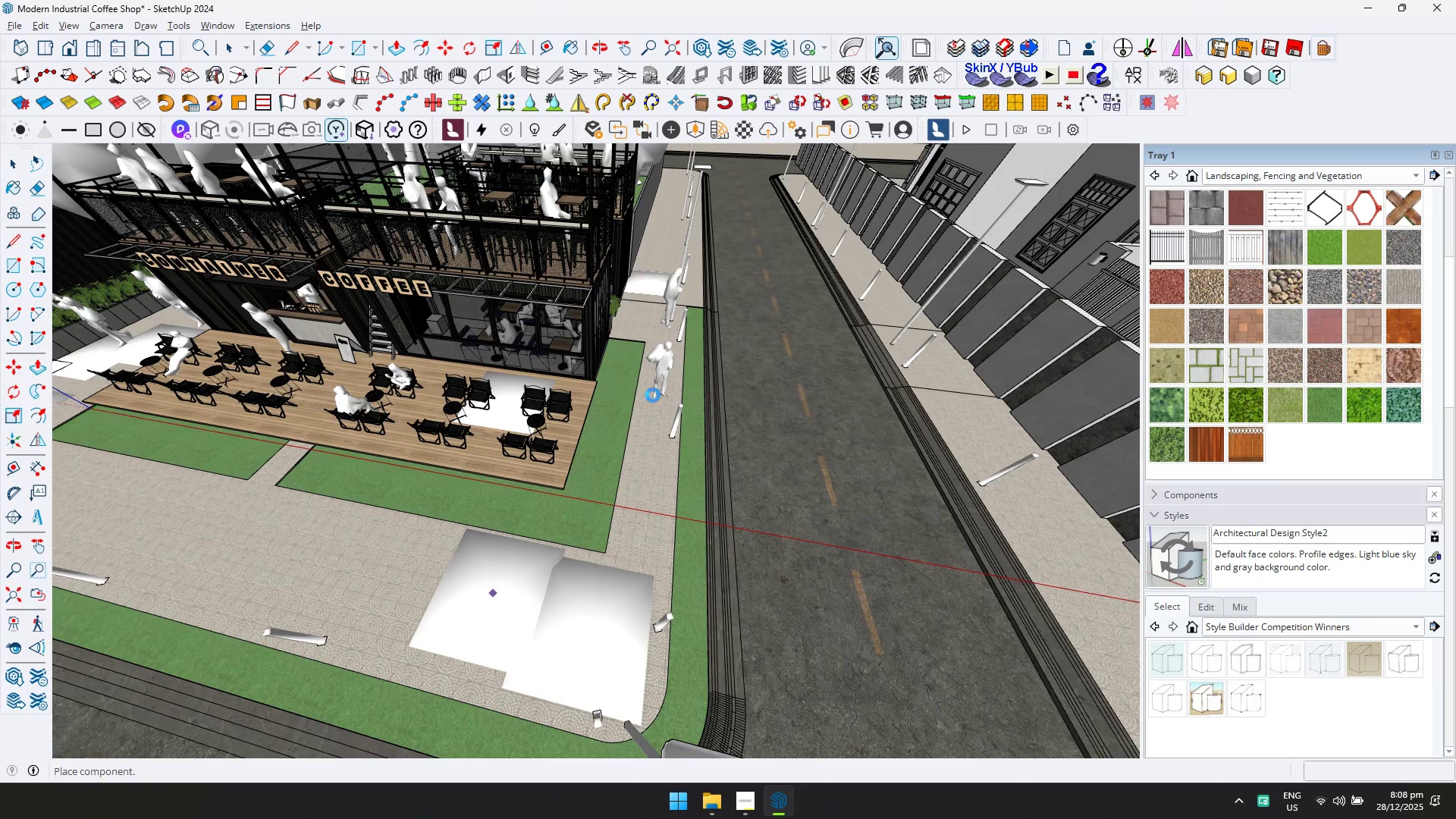 
key(Shift+ShiftLeft)
 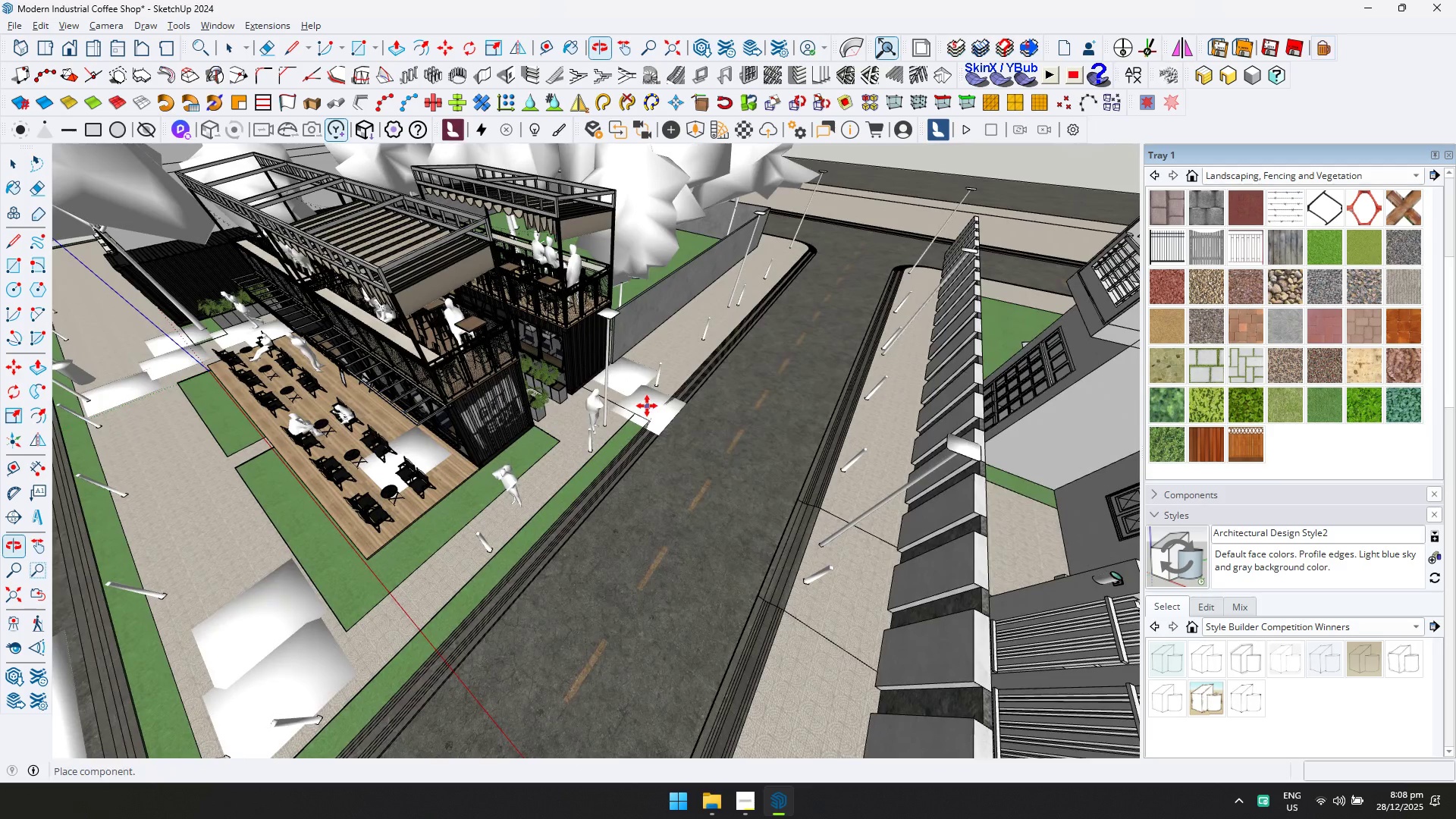 
left_click([562, 414])
 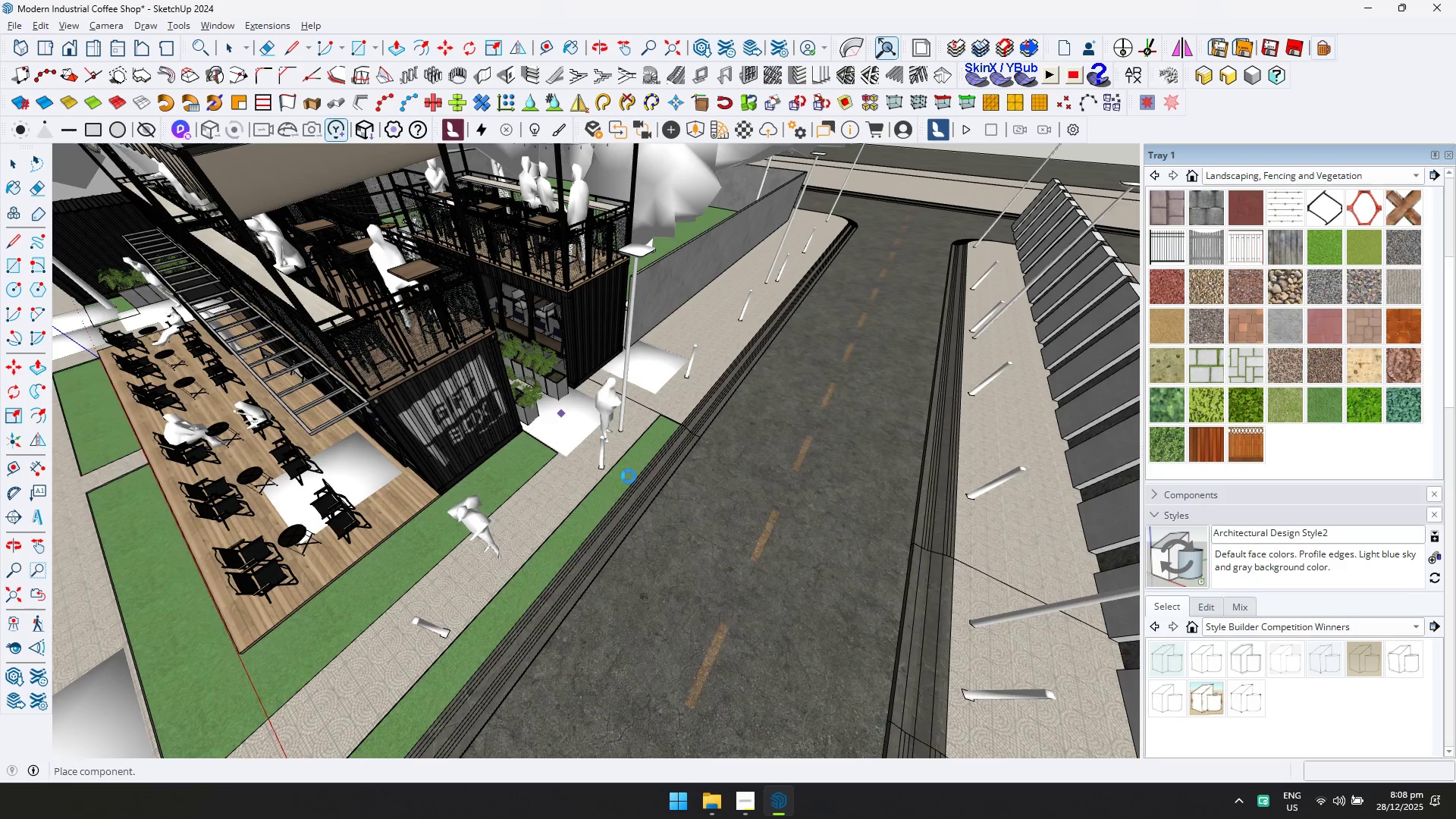 
scroll: coordinate [563, 413], scroll_direction: up, amount: 3.0
 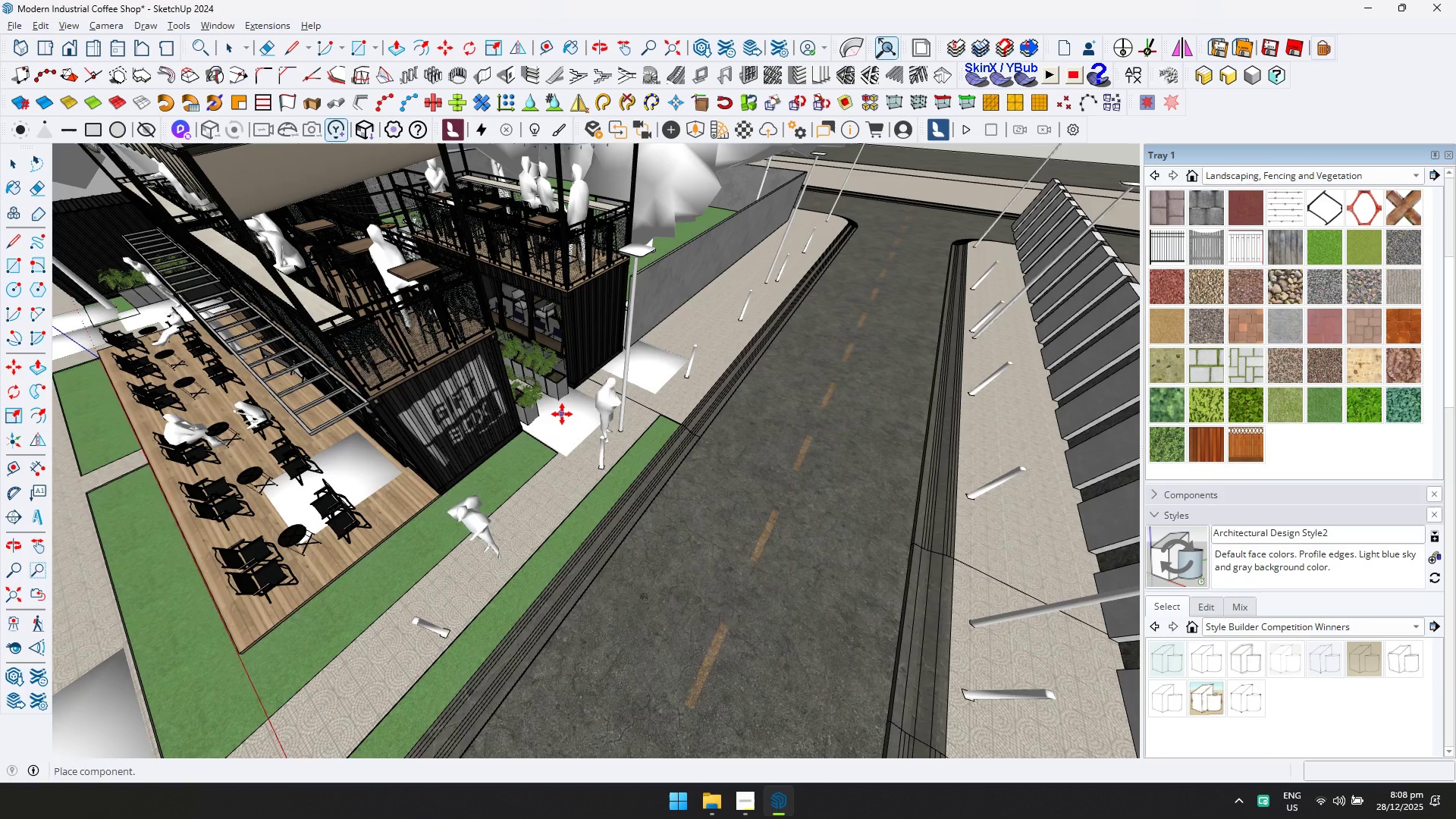 
hold_key(key=ShiftLeft, duration=0.33)
scroll: coordinate [353, 435], scroll_direction: none, amount: 0.0
 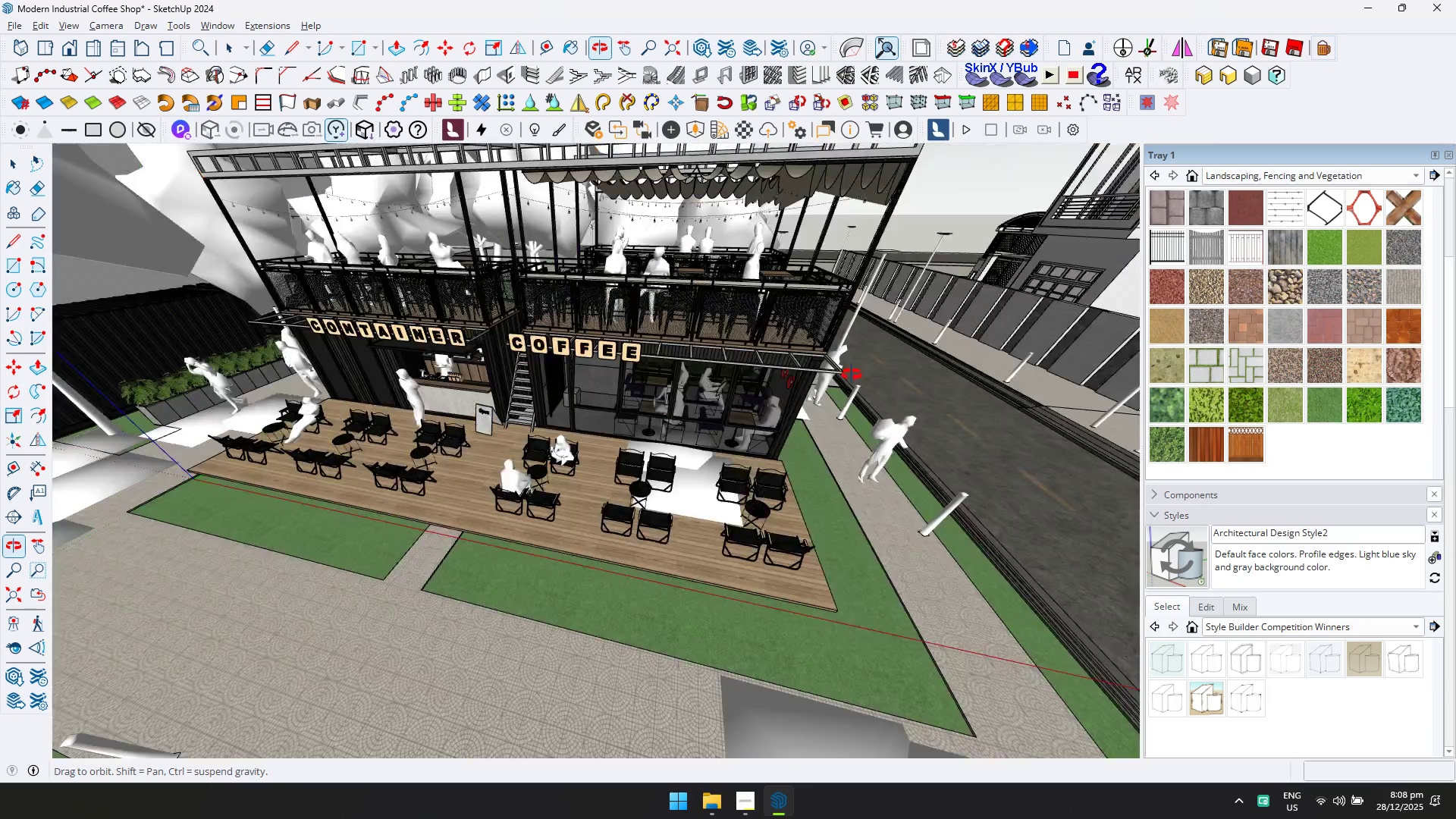 
hold_key(key=ShiftLeft, duration=0.31)
 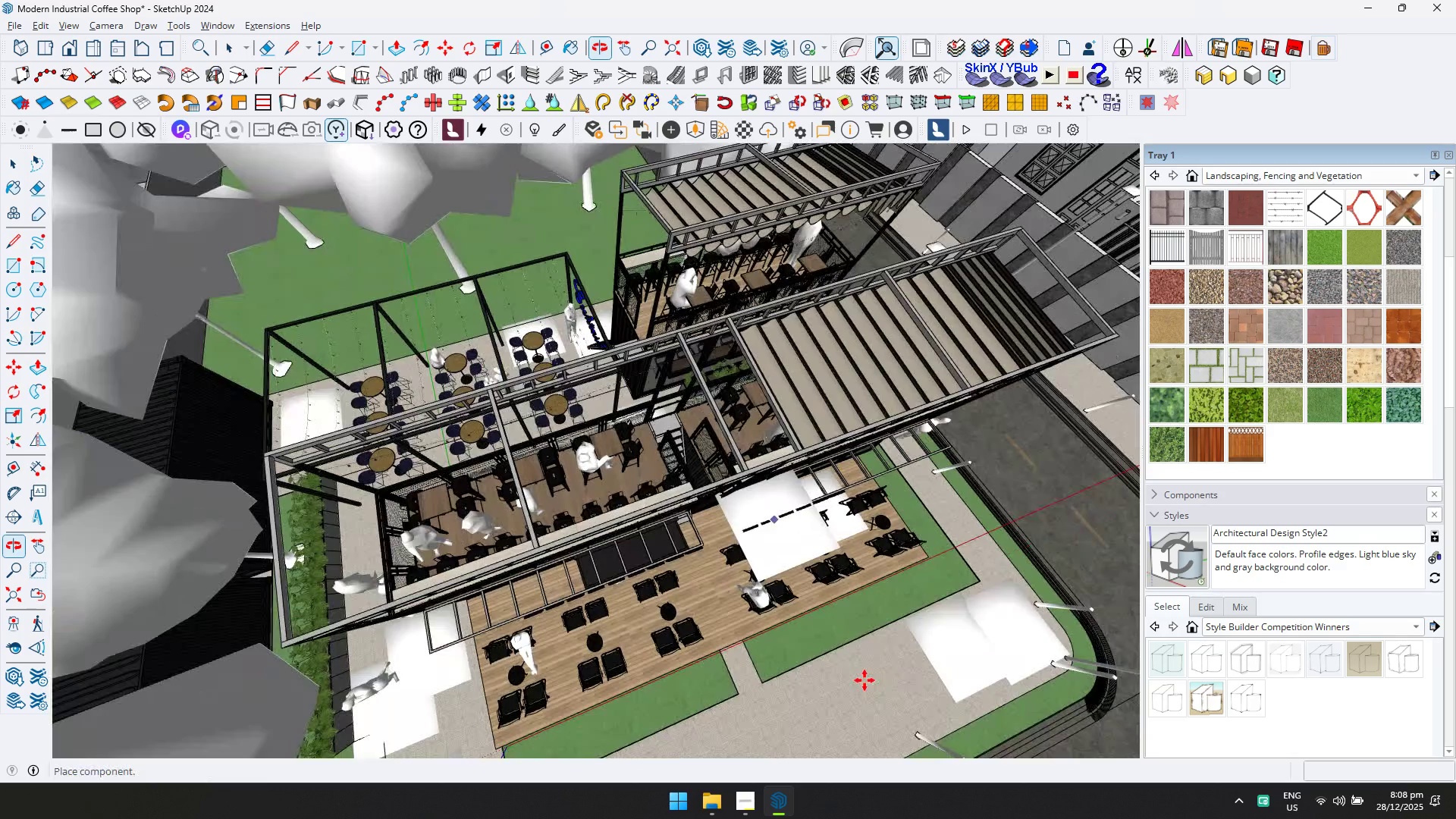 
hold_key(key=ShiftLeft, duration=0.53)
 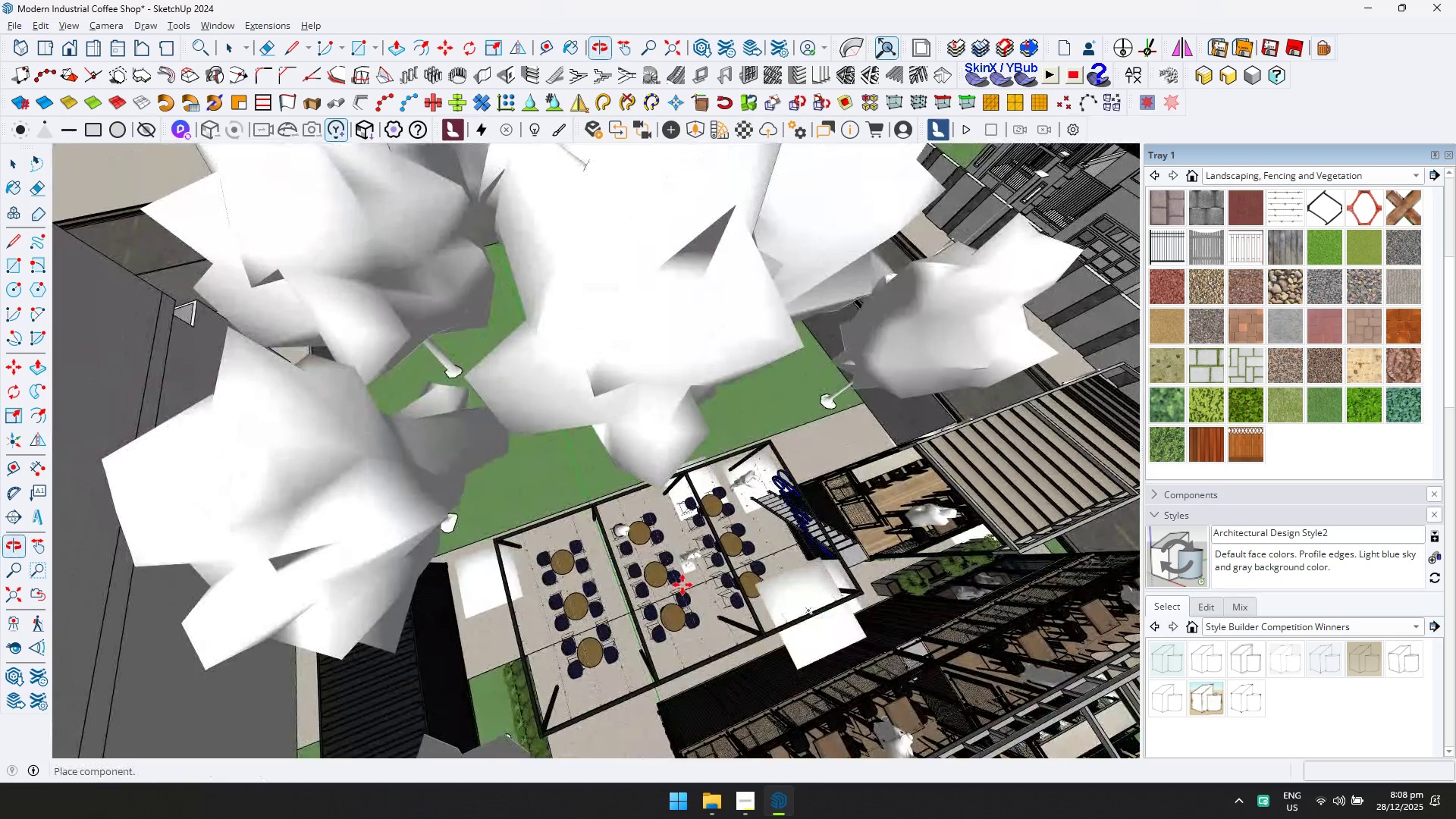 
scroll: coordinate [576, 536], scroll_direction: up, amount: 14.0
 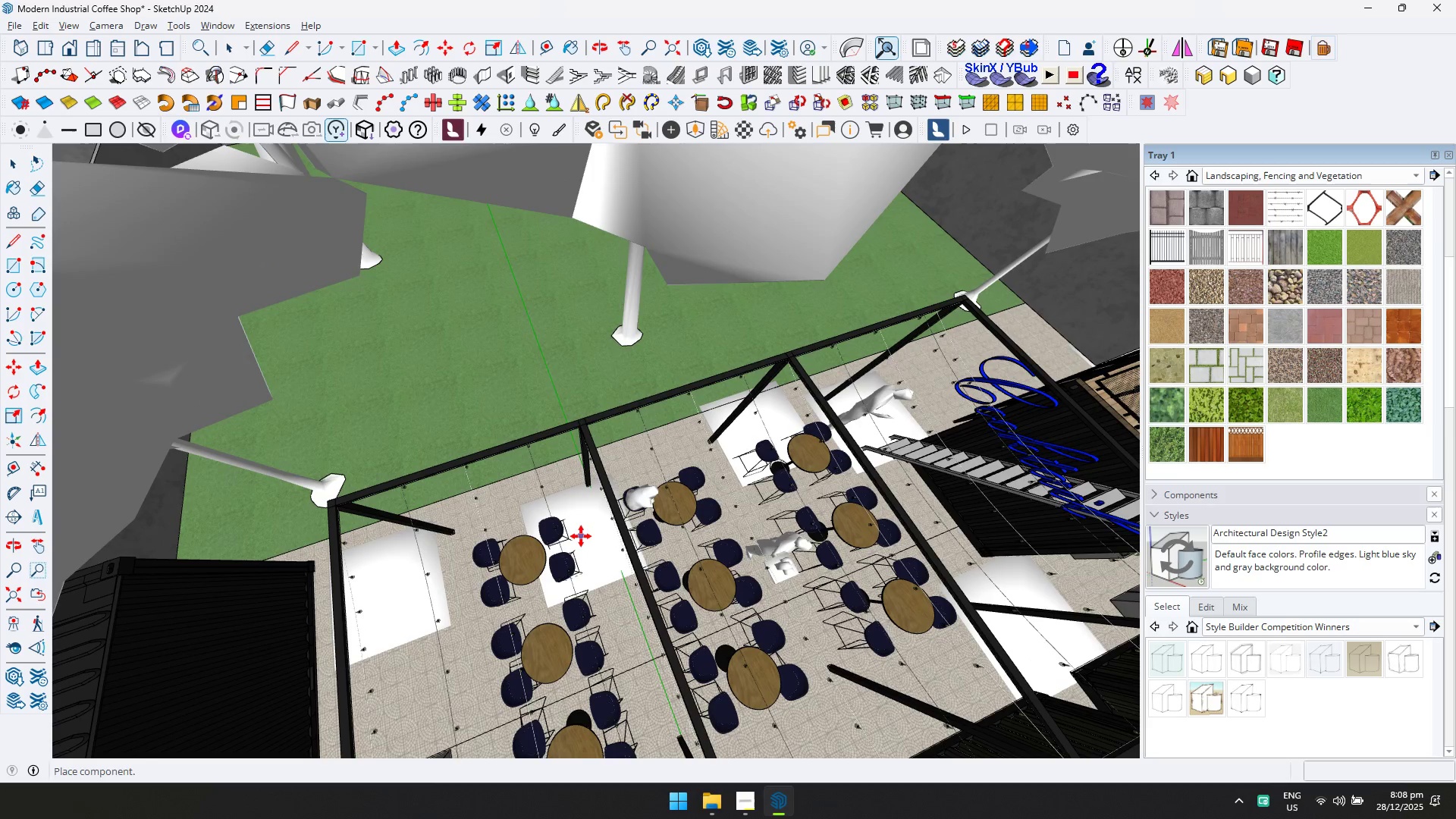 
left_click([581, 536])
 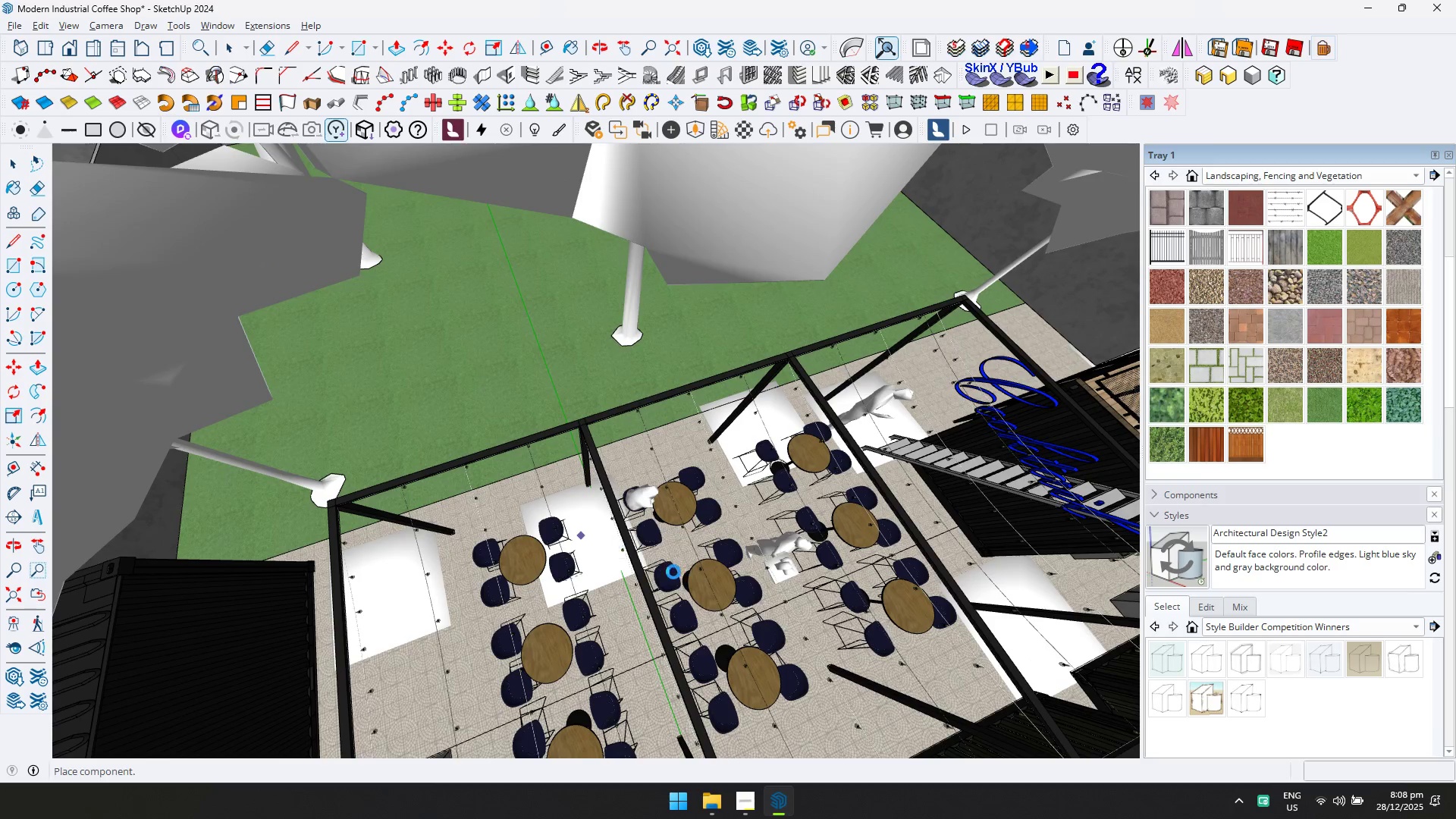 
key(Shift+ShiftLeft)
 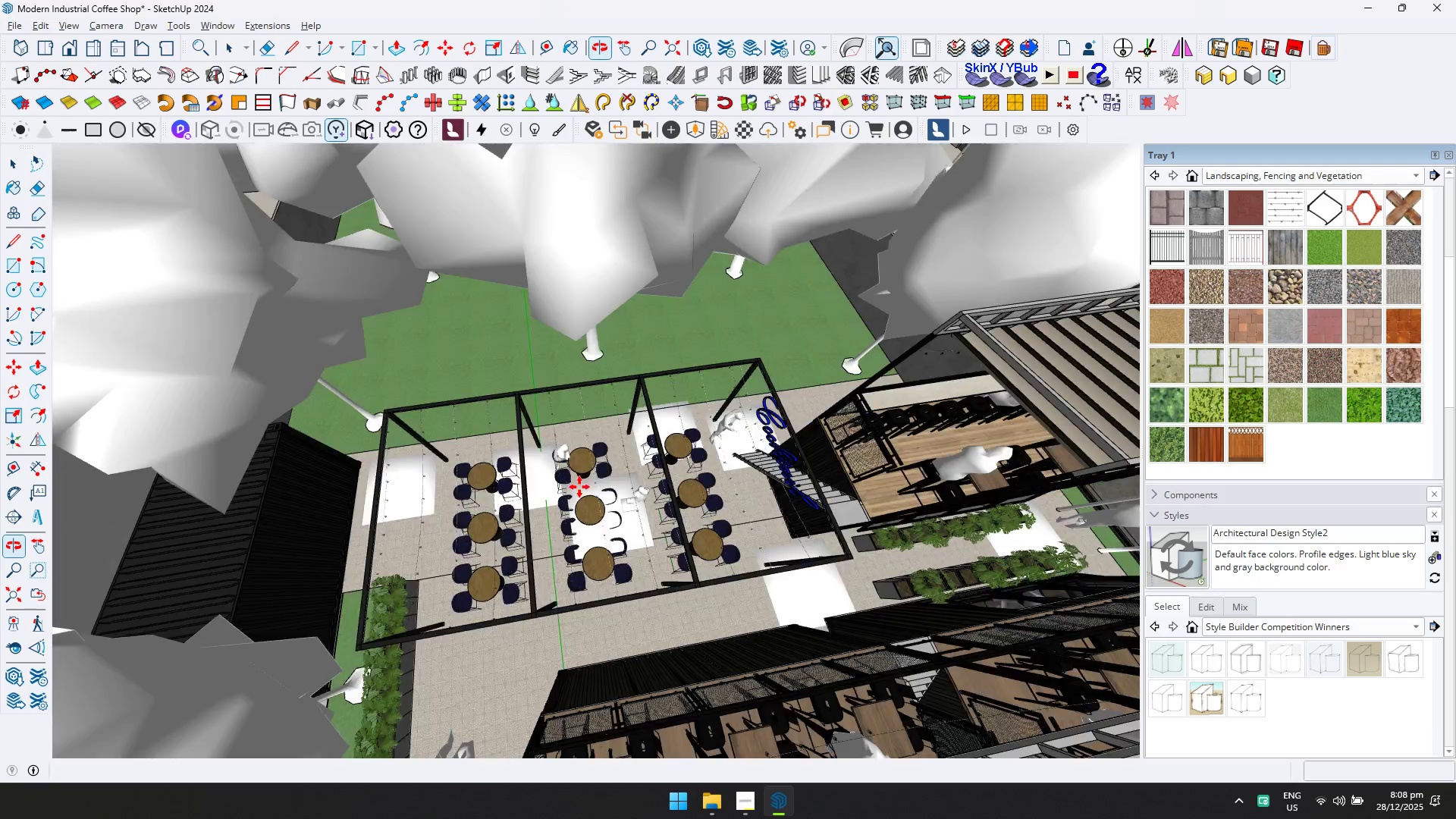 
hold_key(key=ShiftLeft, duration=0.45)
scroll: coordinate [655, 503], scroll_direction: down, amount: 23.0
 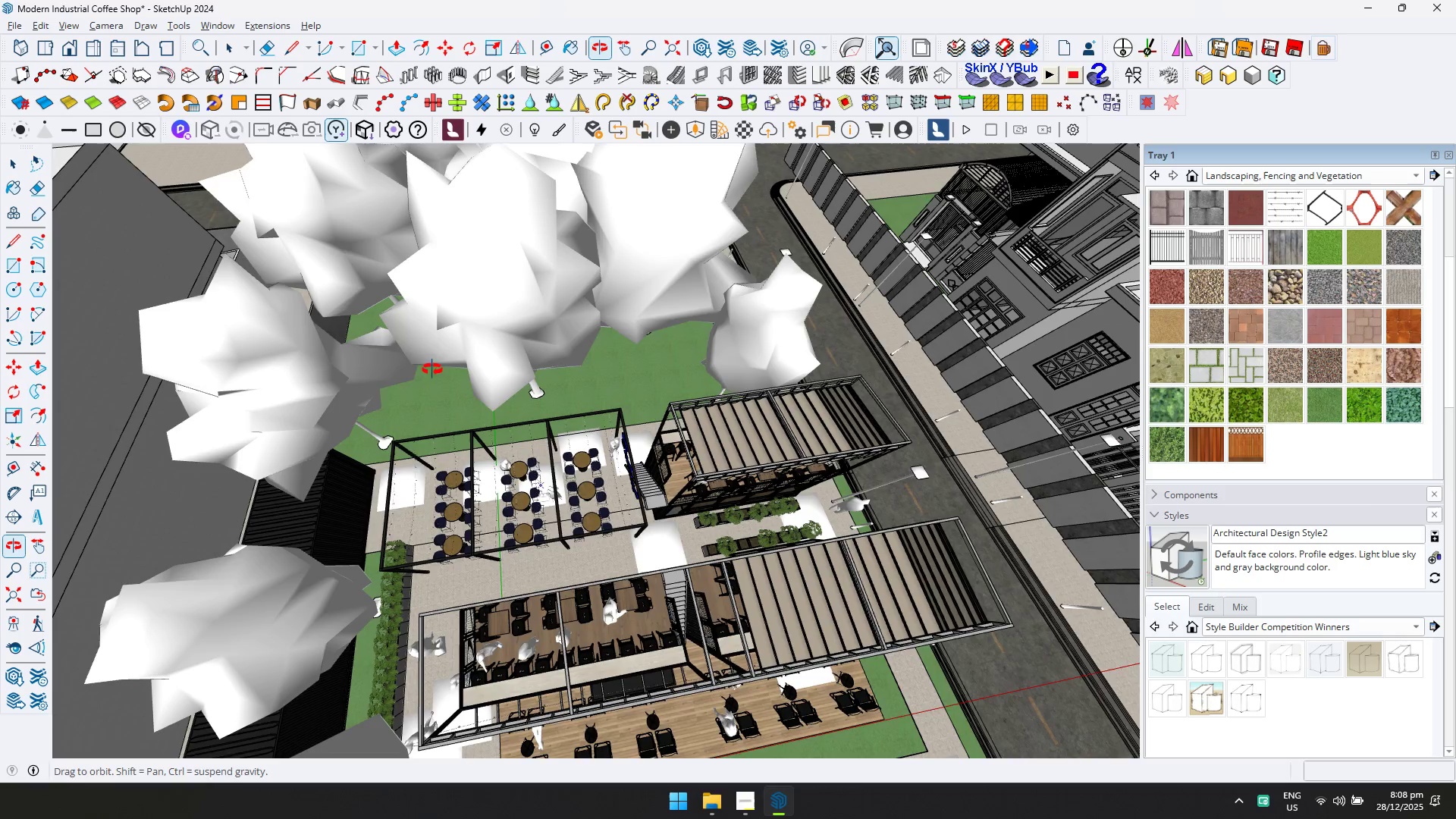 
key(Space)
 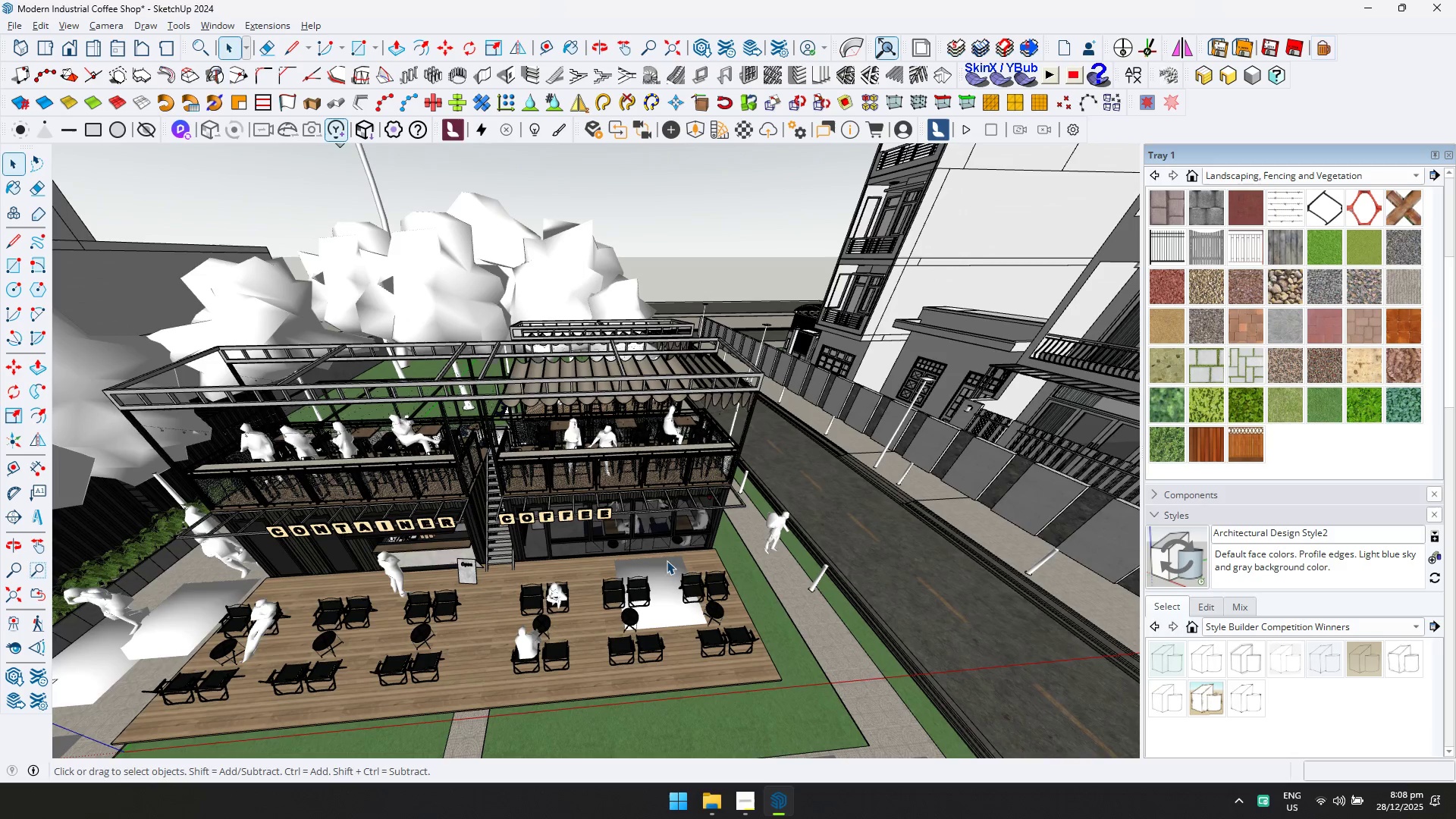 
key(Shift+ShiftLeft)
 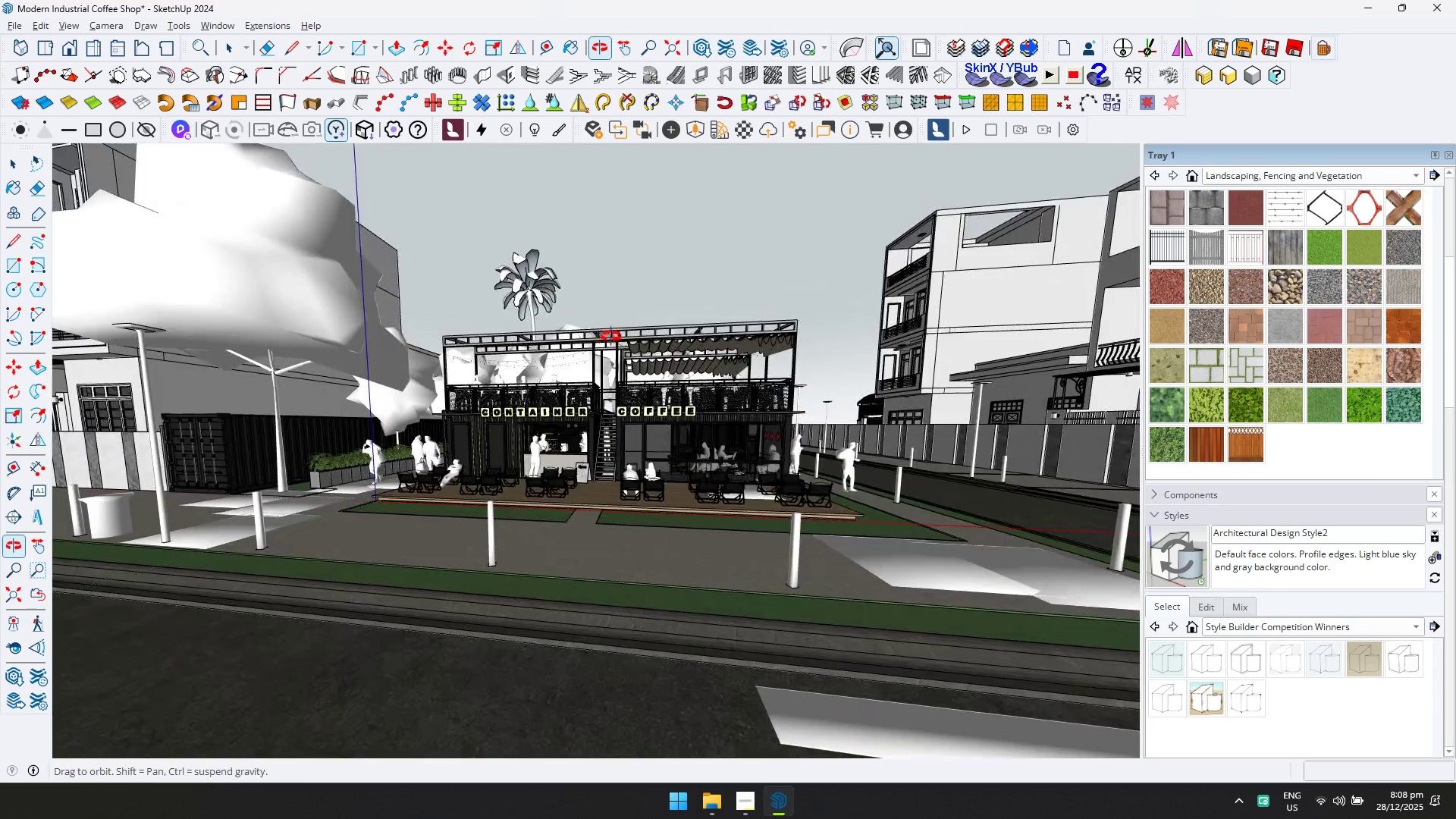 
scroll: coordinate [659, 588], scroll_direction: down, amount: 4.0
 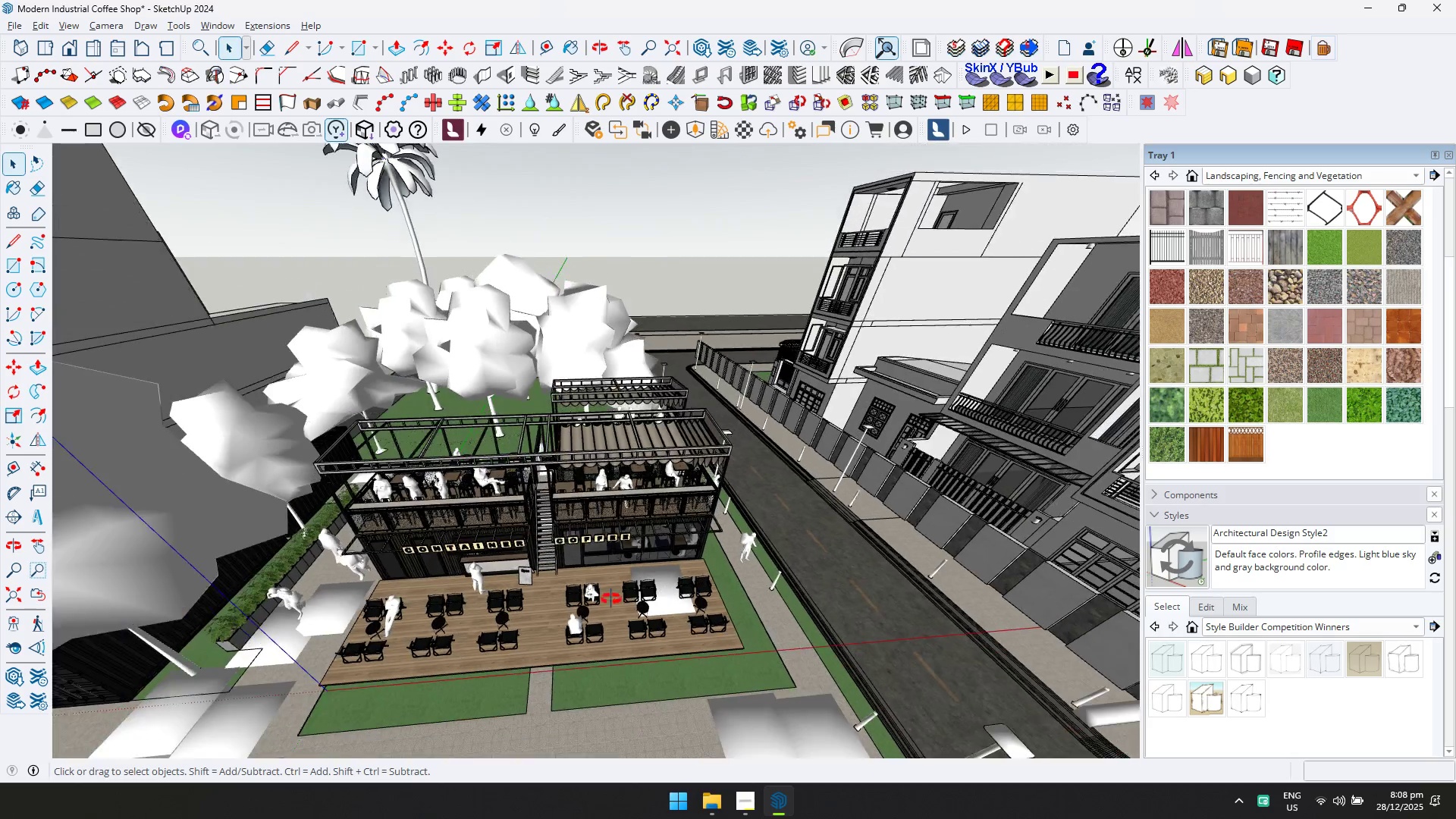 
hold_key(key=ShiftLeft, duration=0.55)
 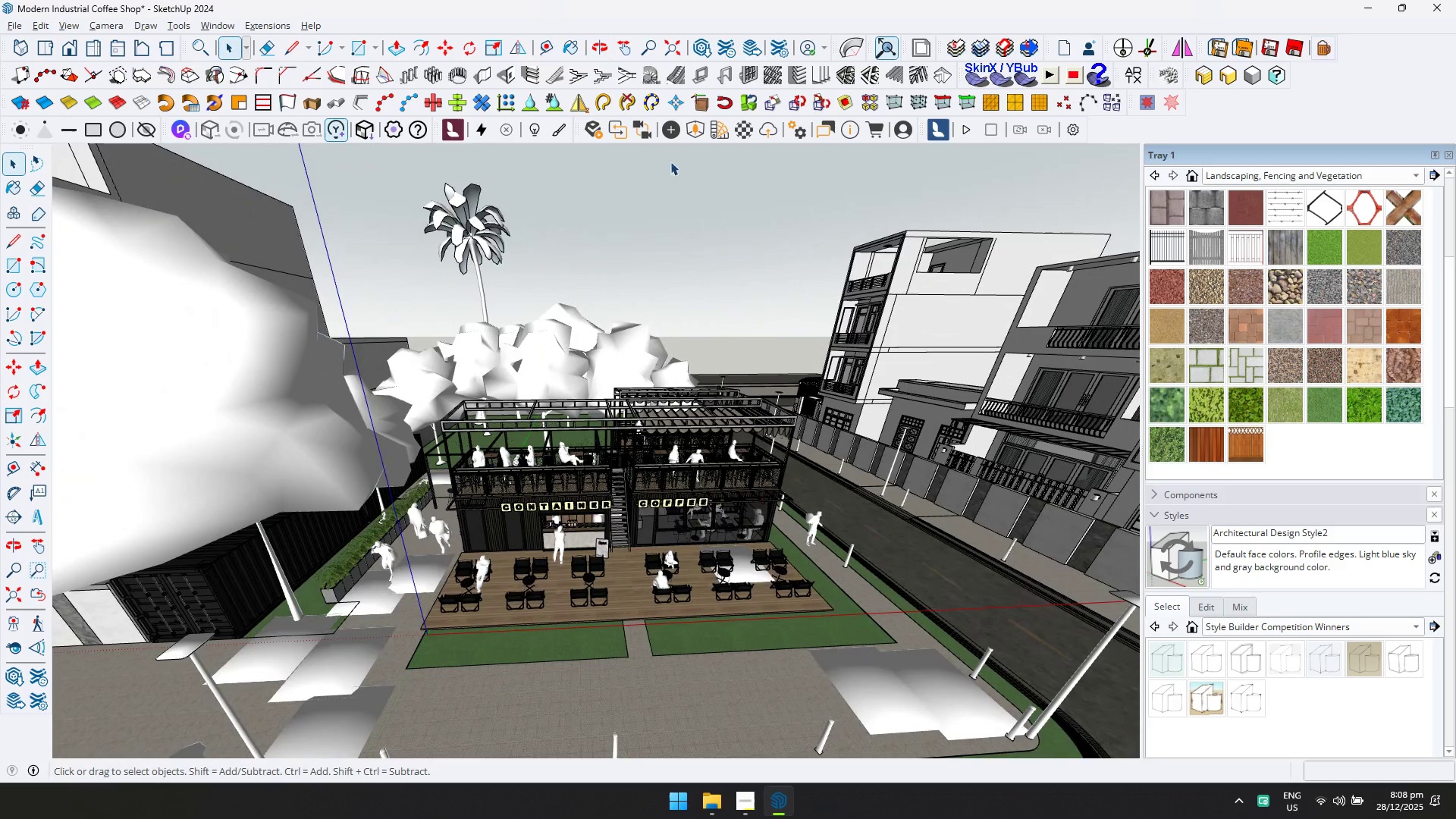 
left_click([700, 128])
 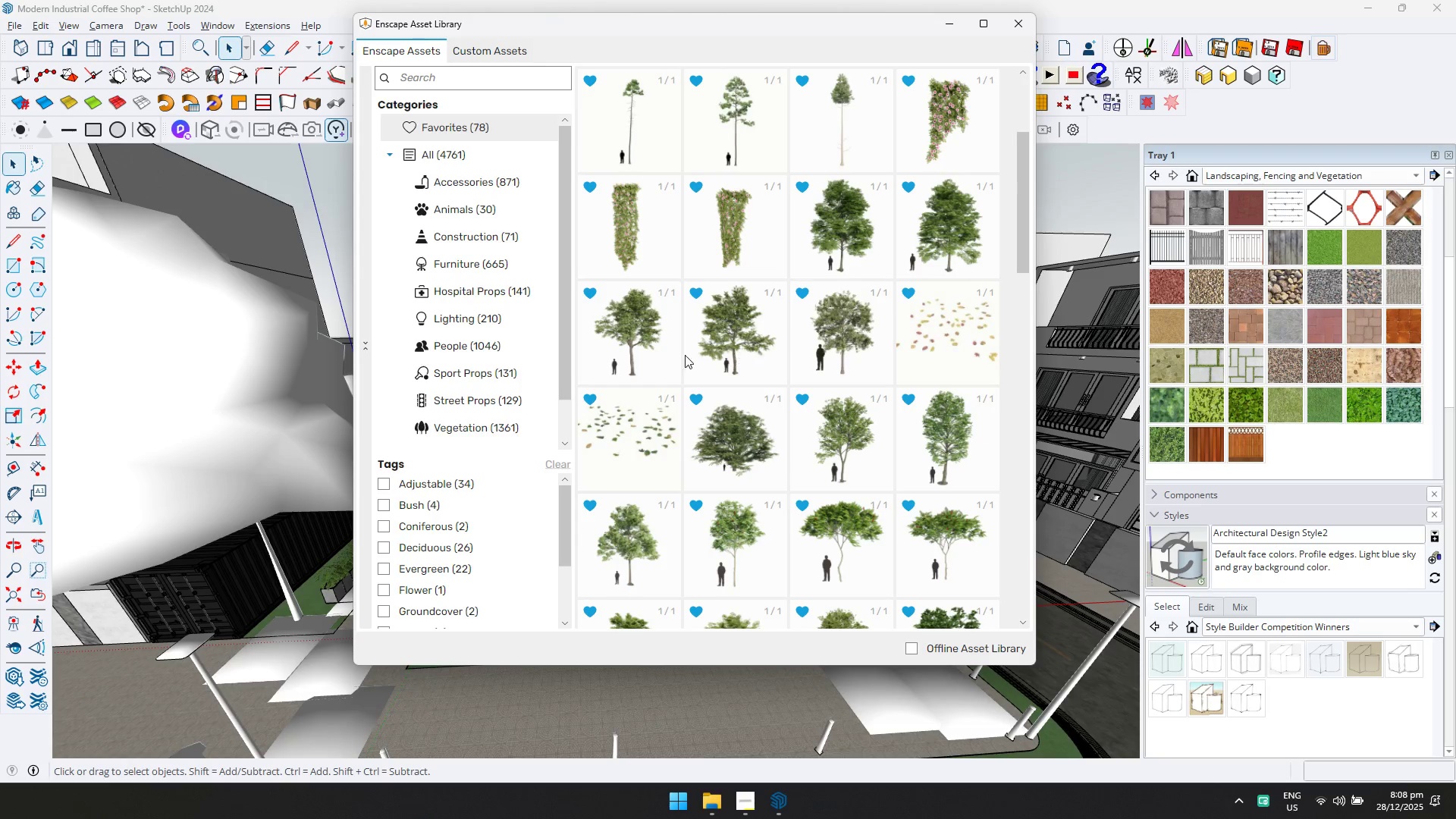 
double_click([633, 356])
 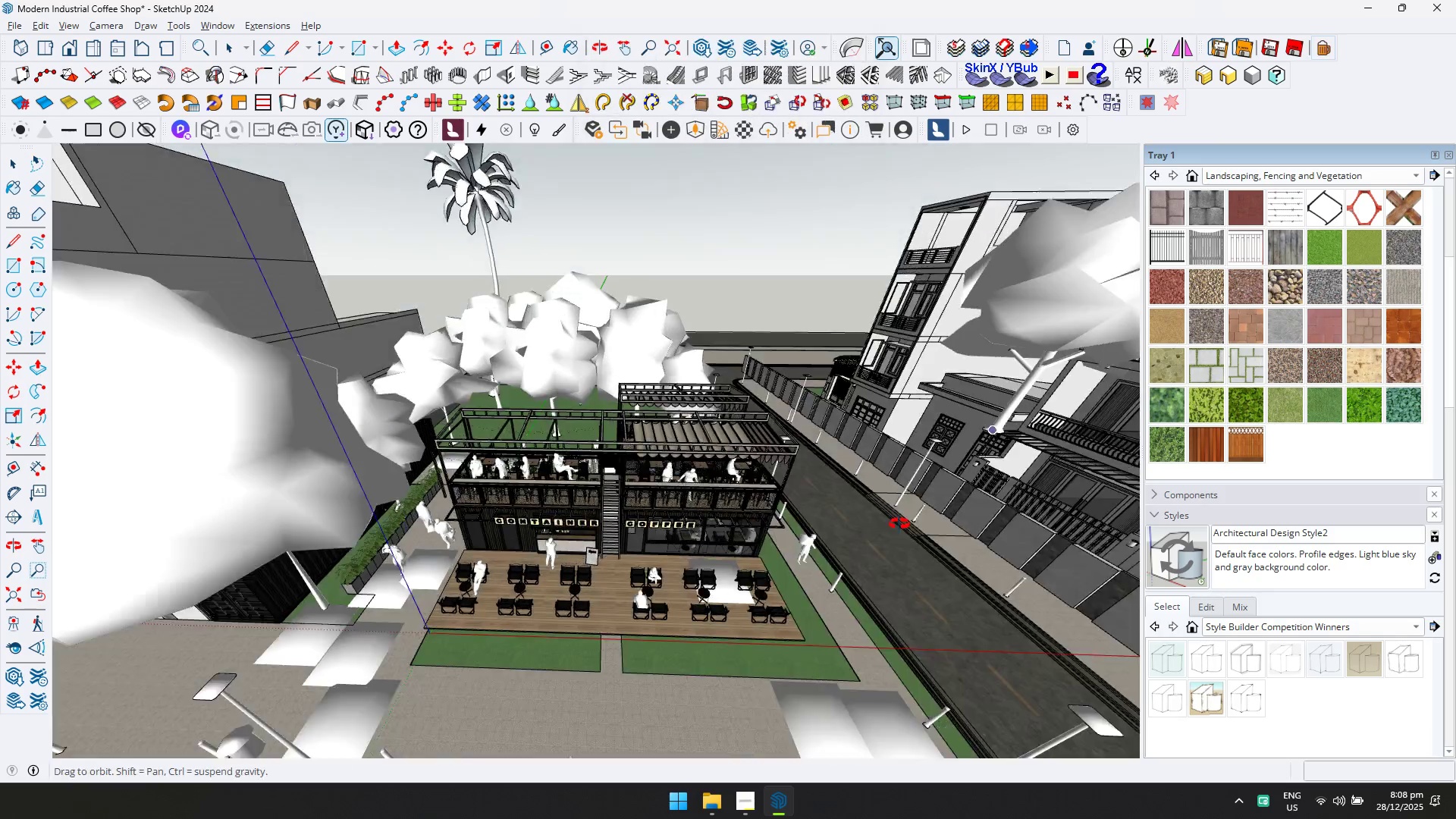 
hold_key(key=ShiftLeft, duration=0.34)
 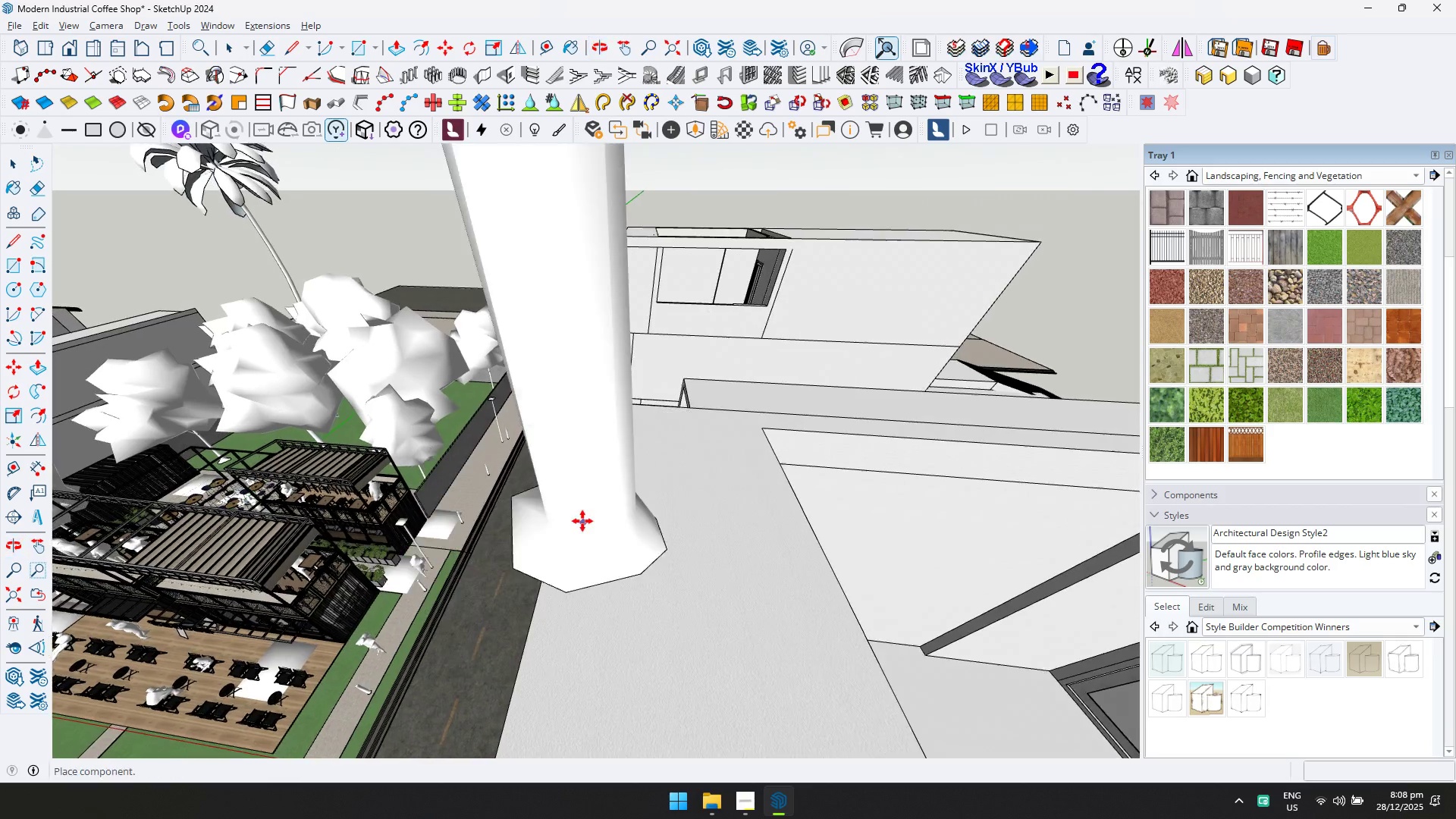 
scroll: coordinate [661, 478], scroll_direction: up, amount: 12.0
 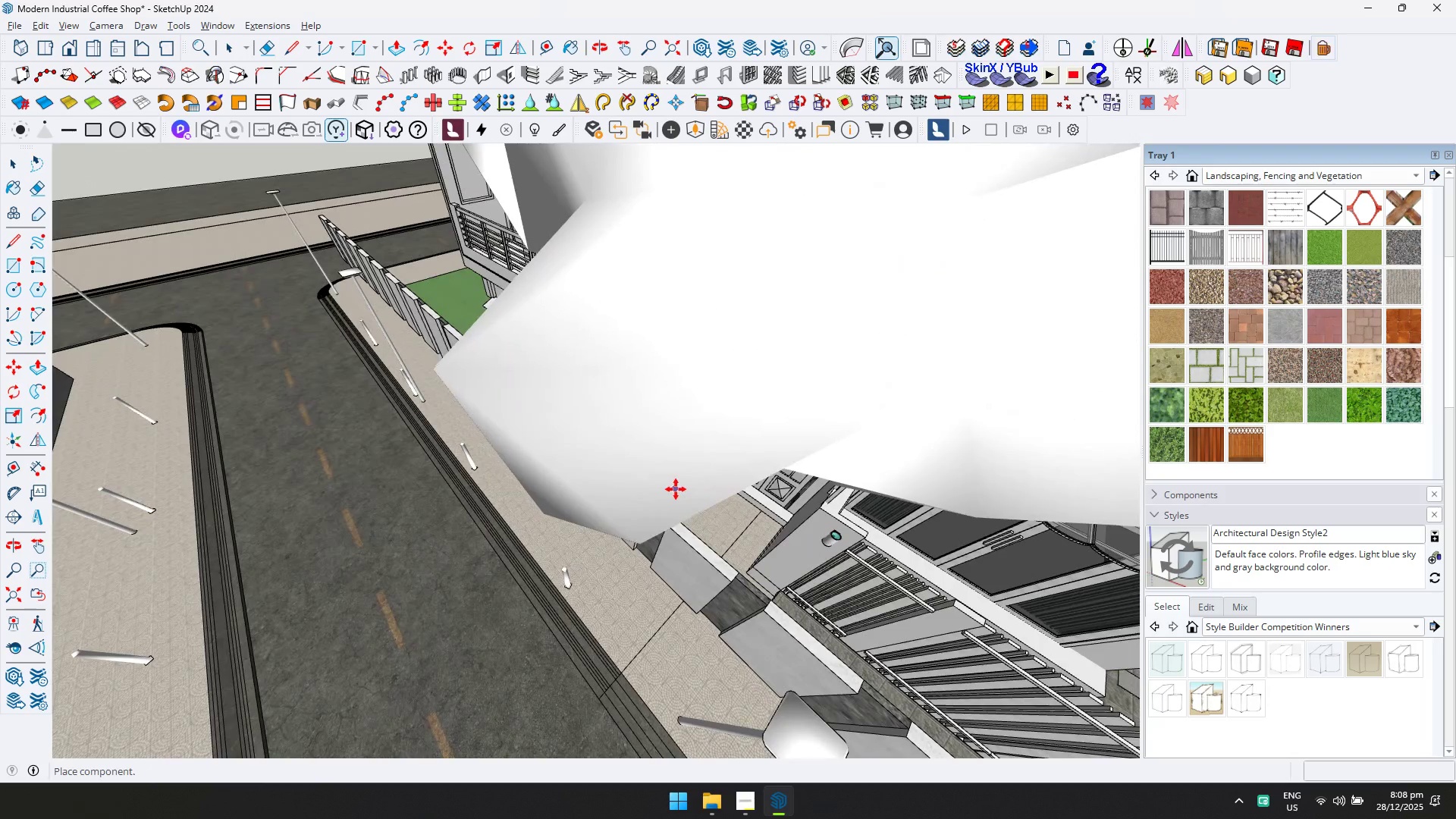 
left_click([676, 492])
 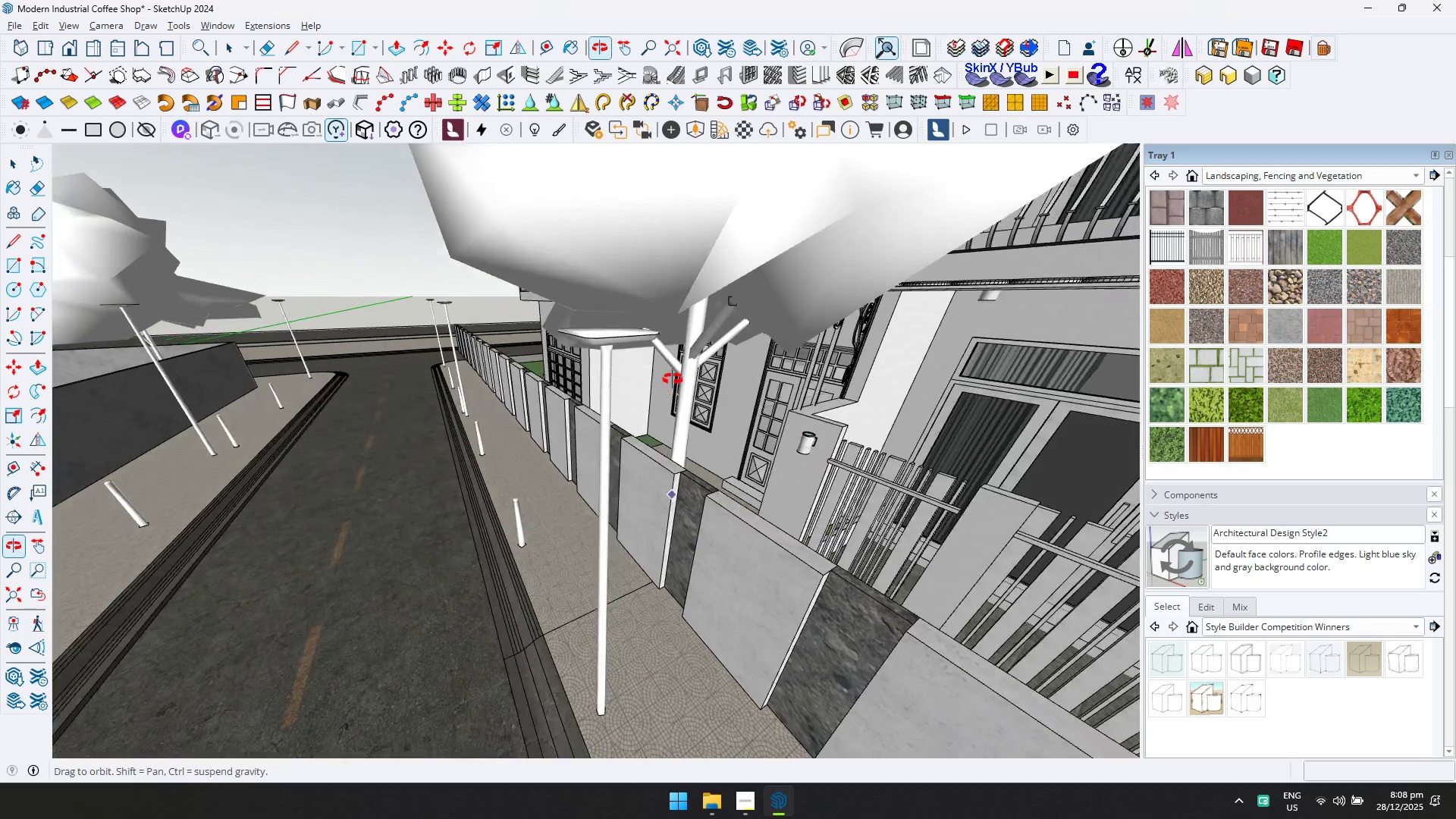 
hold_key(key=ShiftLeft, duration=0.42)
scroll: coordinate [638, 376], scroll_direction: down, amount: 11.0
 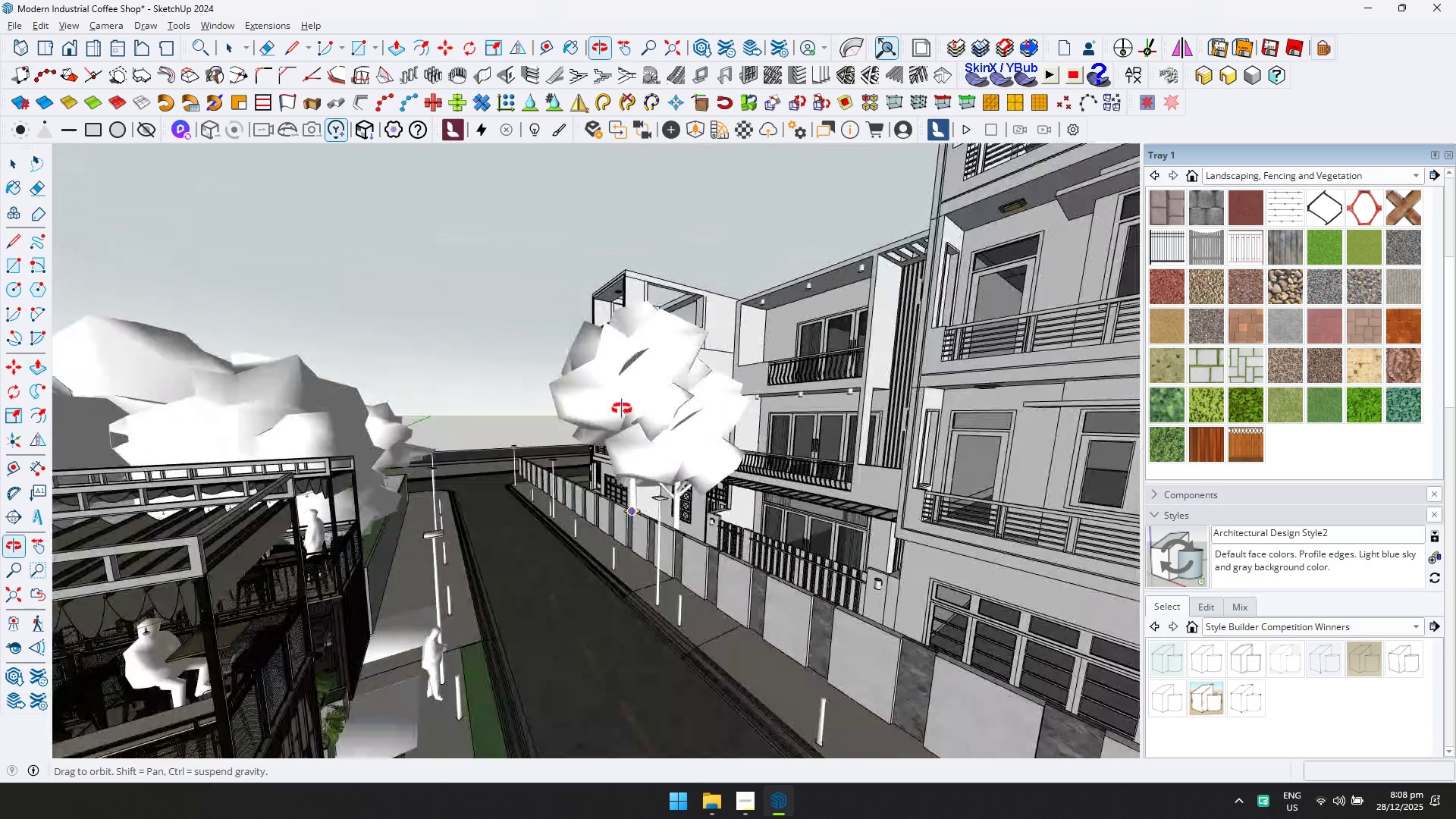 
key(Space)
 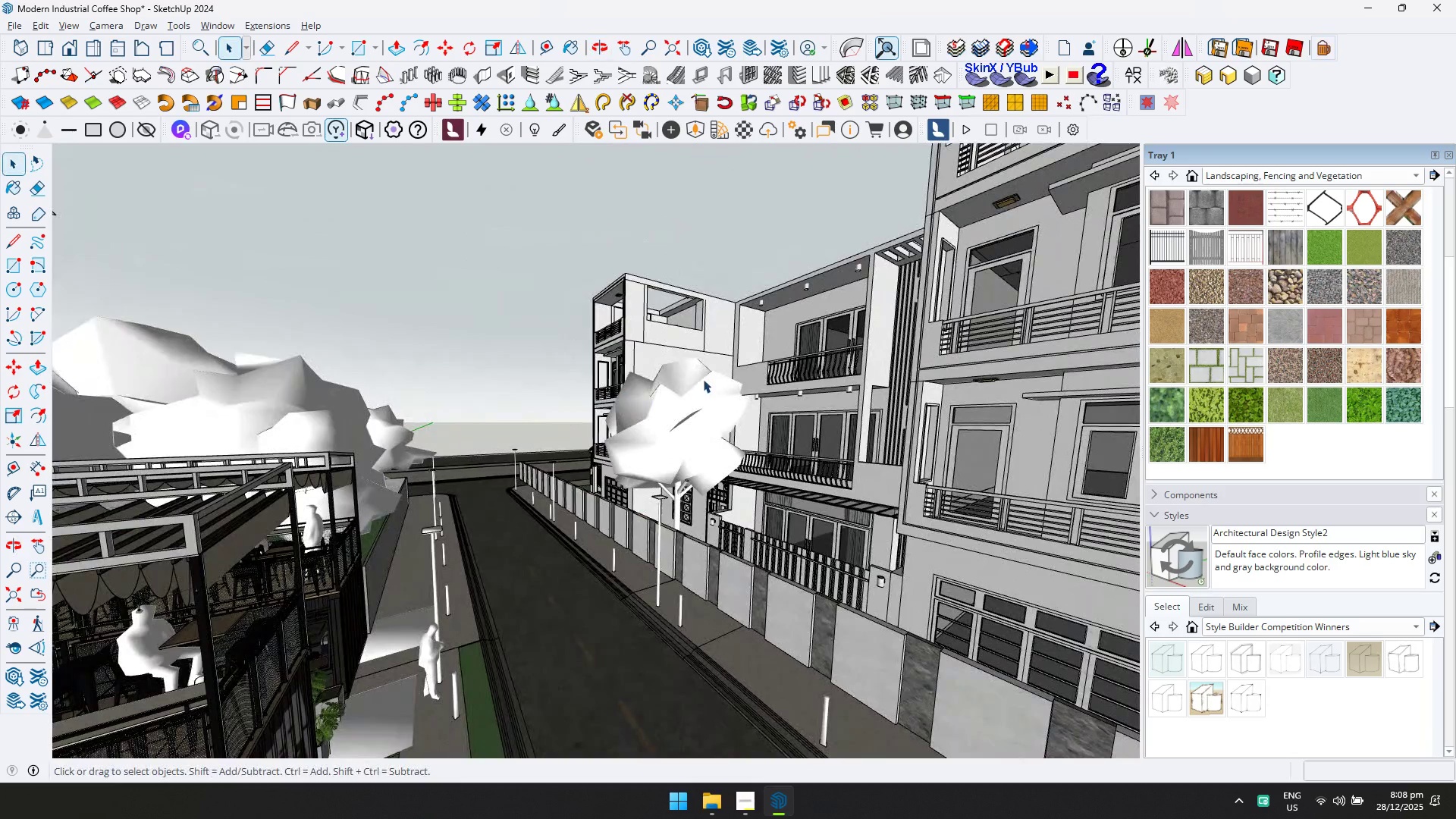 
scroll: coordinate [590, 381], scroll_direction: down, amount: 2.0
 